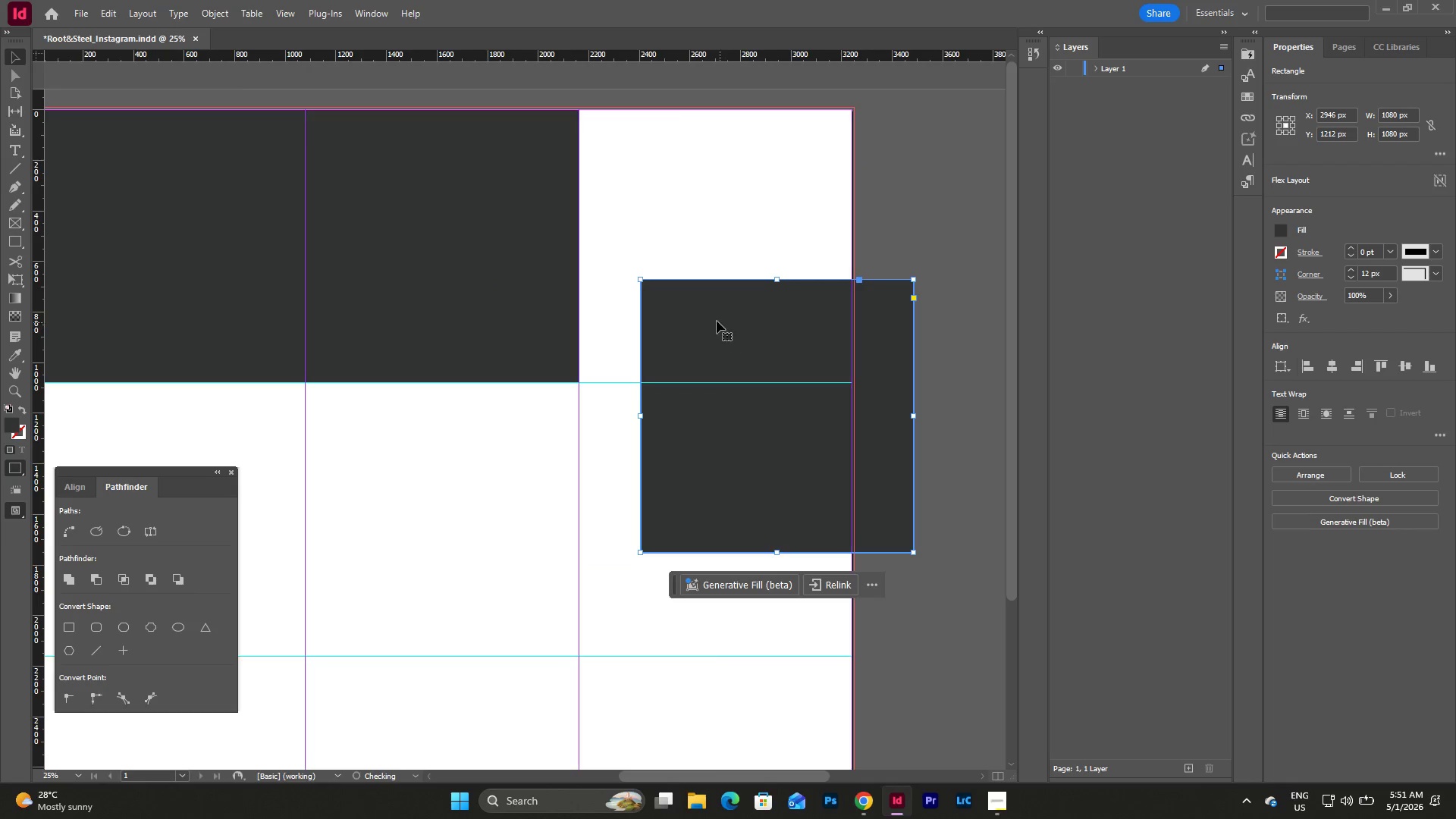 
left_click_drag(start_coordinate=[711, 319], to_coordinate=[649, 149])
 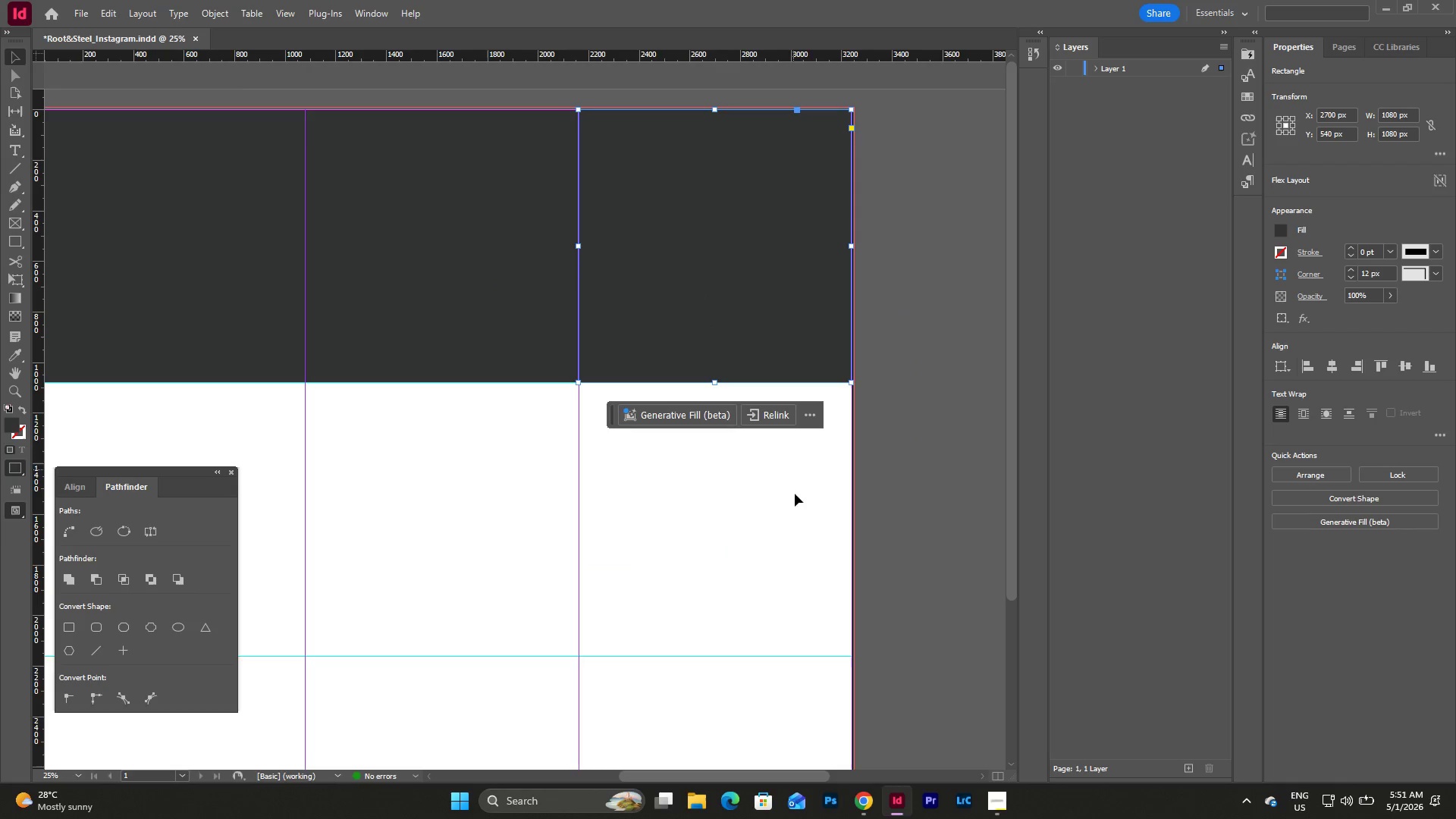 
left_click([796, 518])
 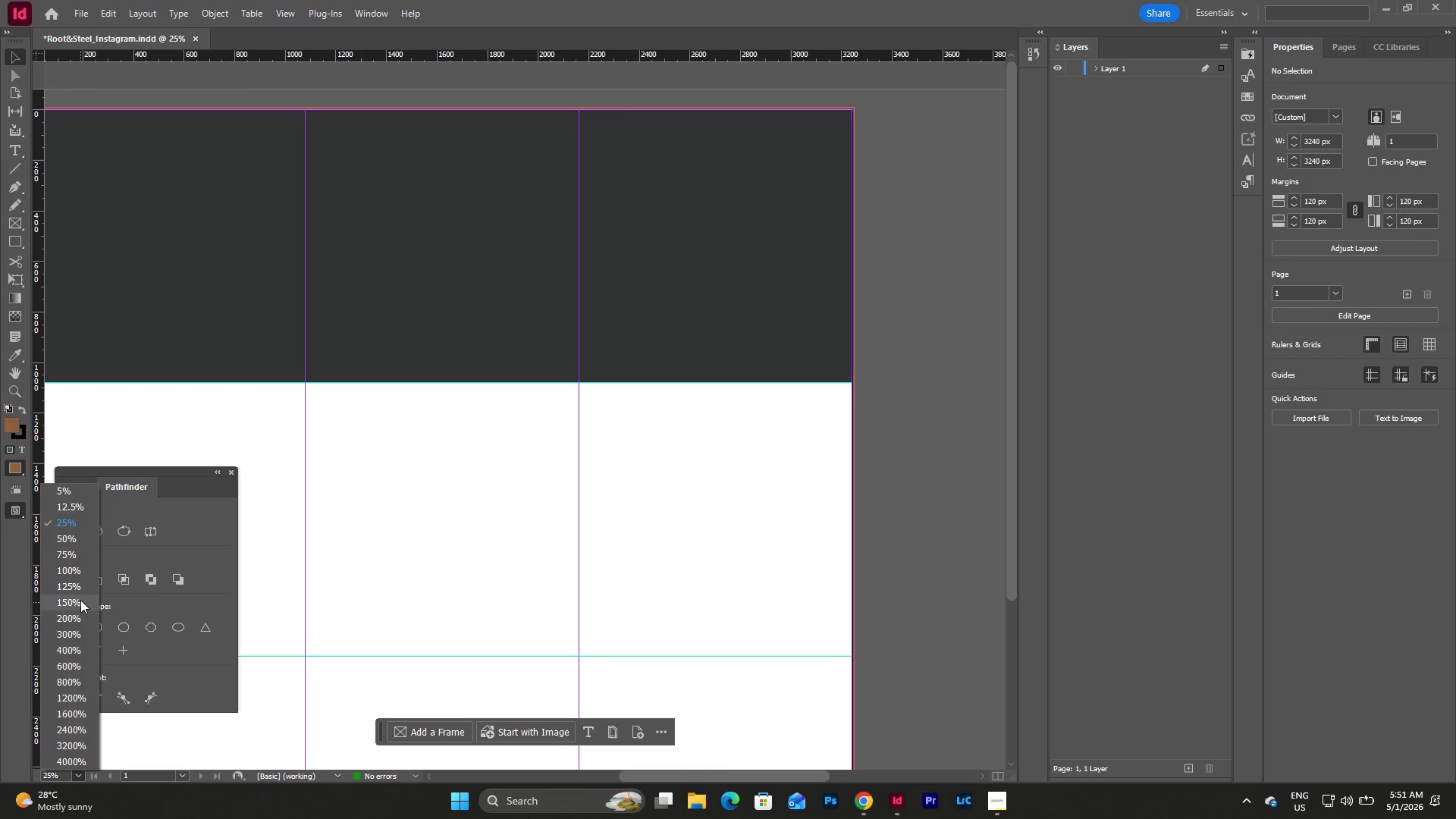 
left_click([82, 566])
 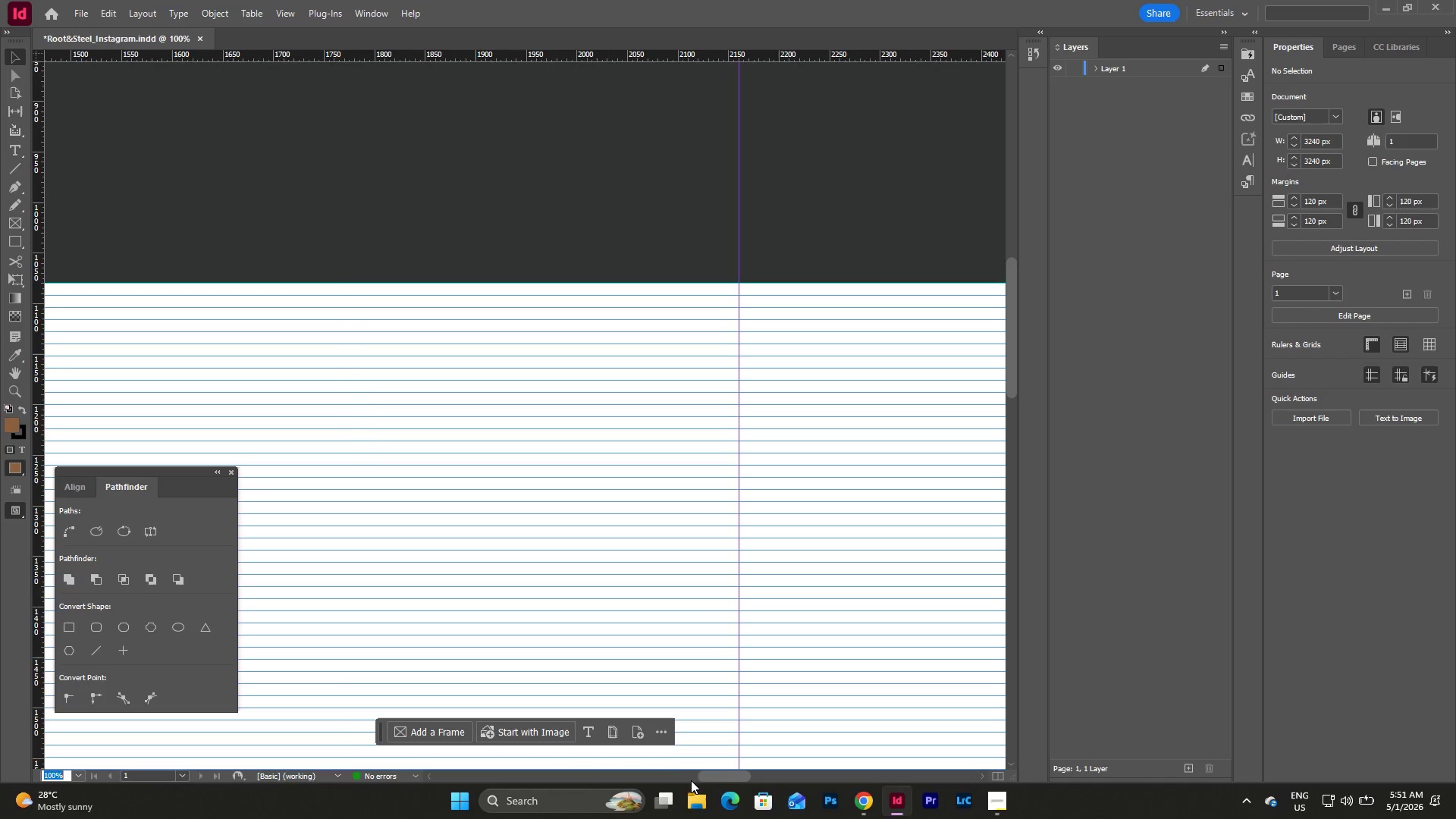 
left_click_drag(start_coordinate=[717, 776], to_coordinate=[783, 778])
 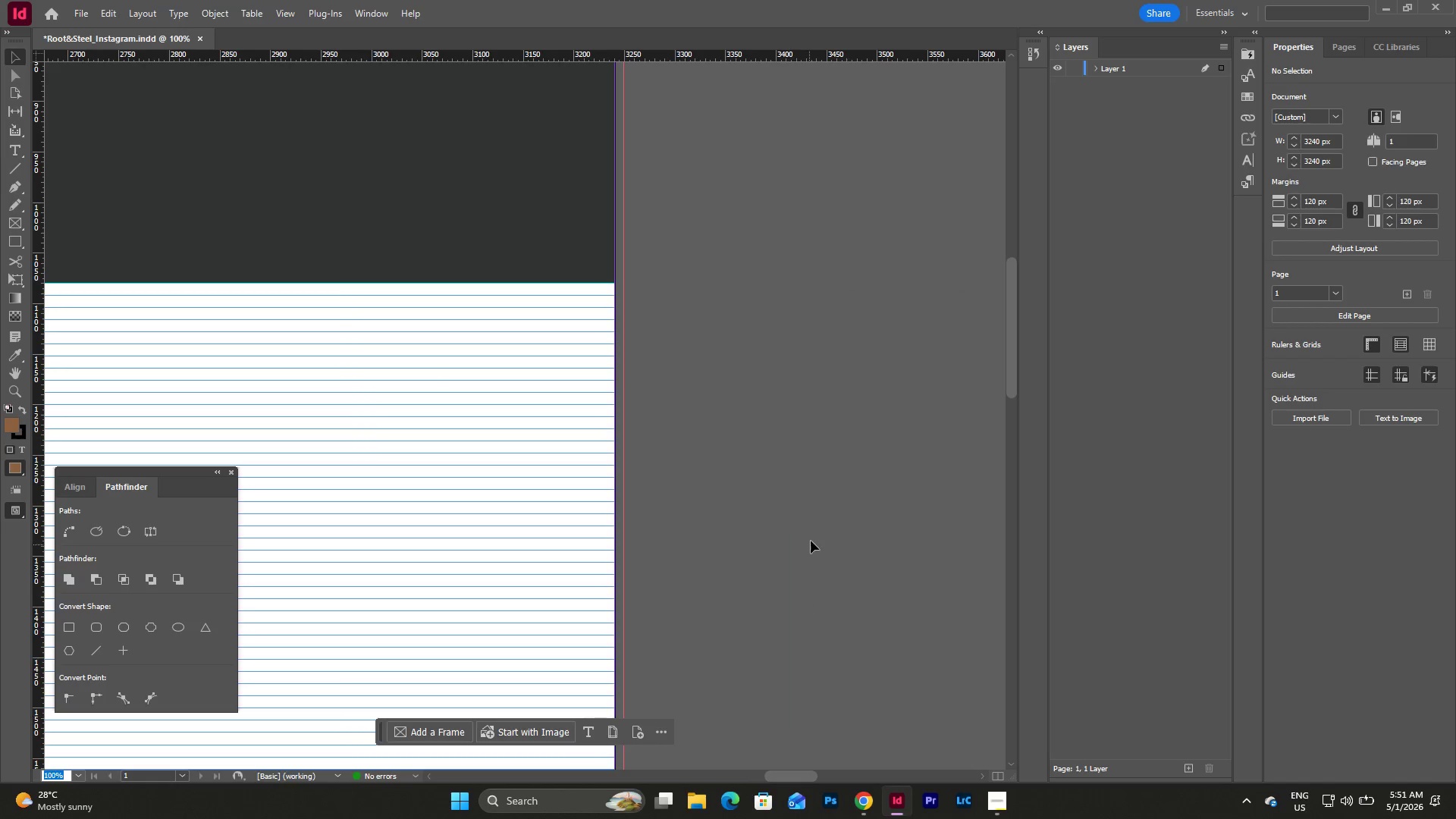 
left_click([811, 538])
 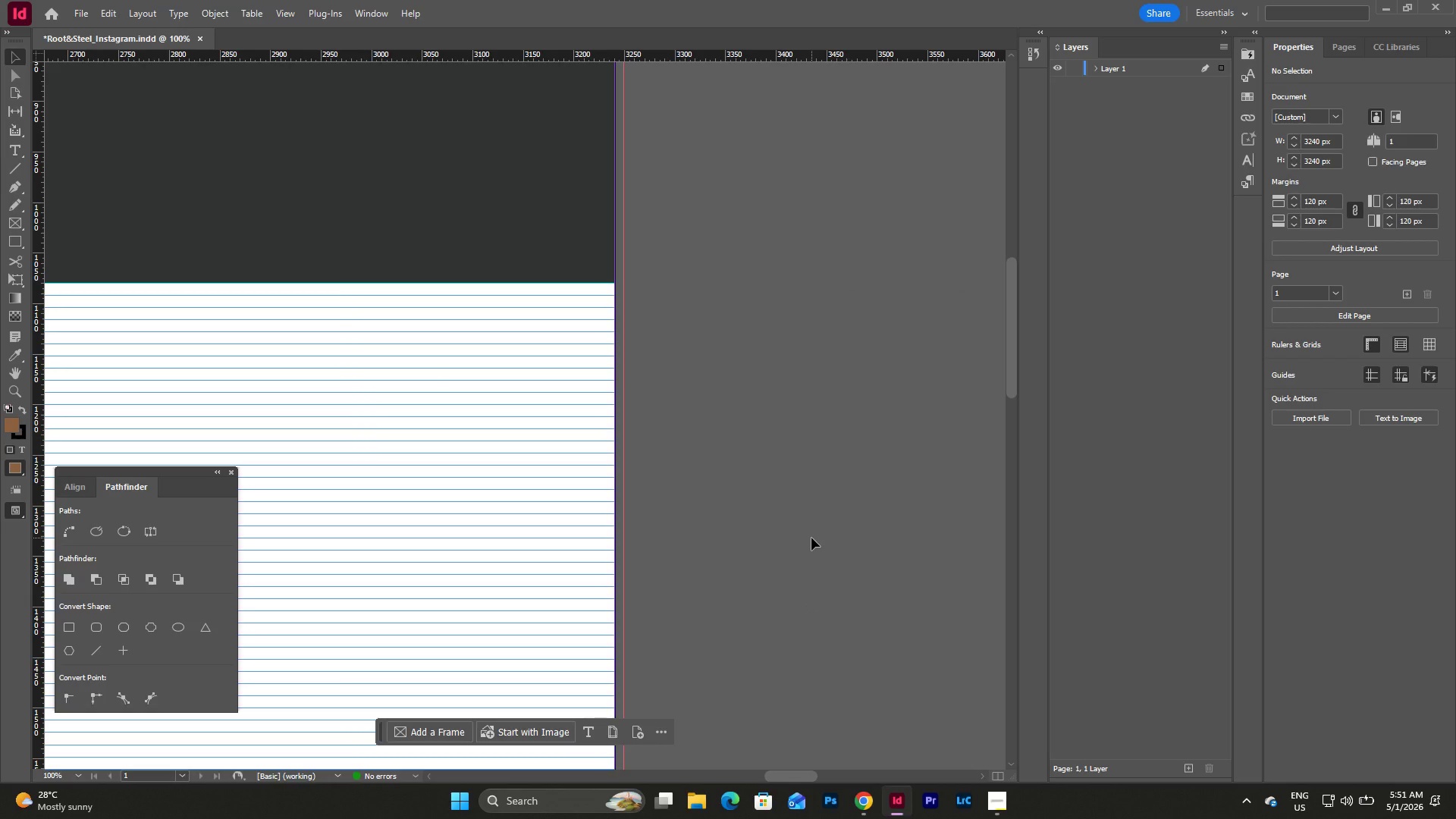 
scroll: coordinate [811, 538], scroll_direction: up, amount: 18.0
 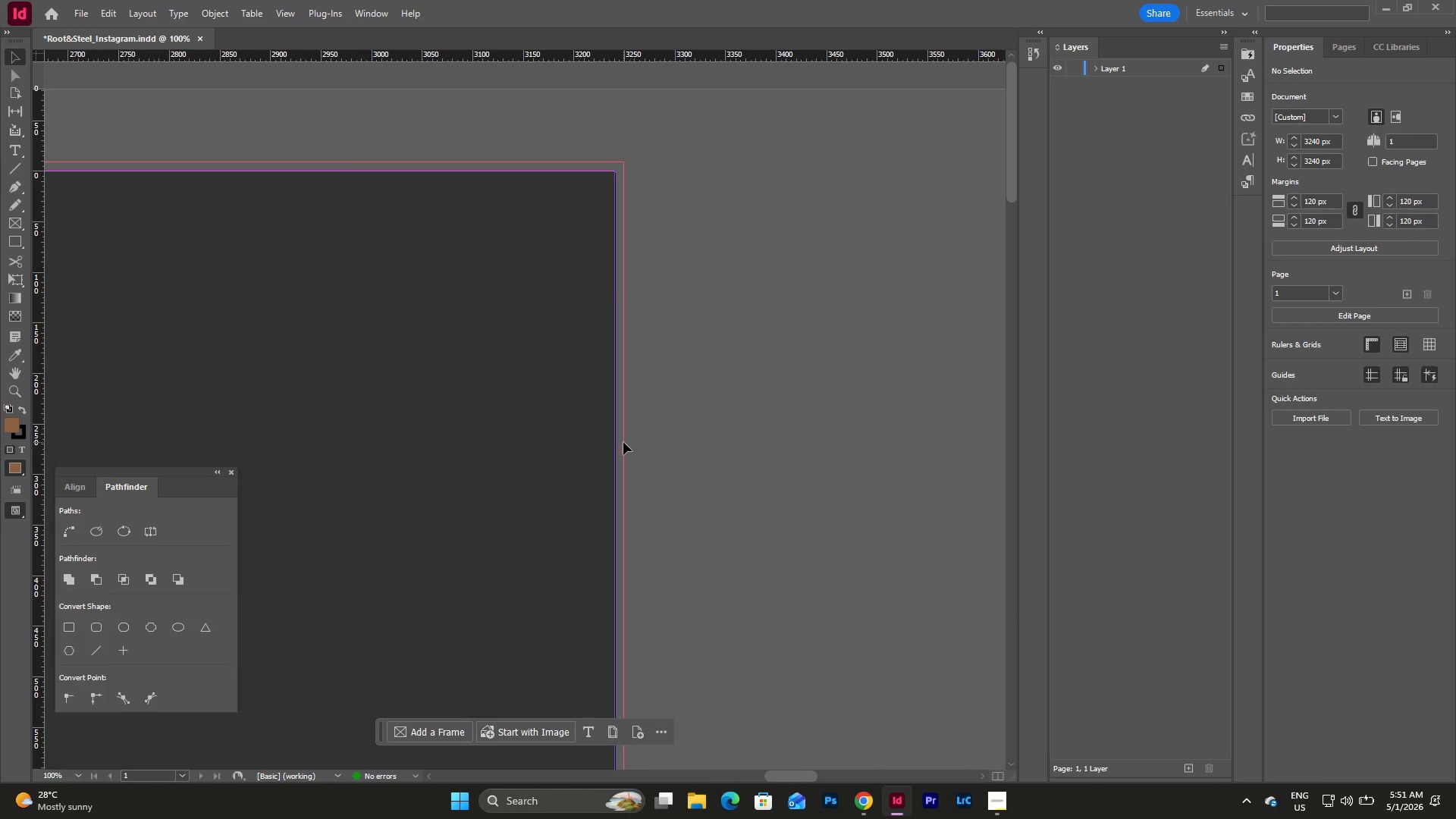 
left_click([511, 399])
 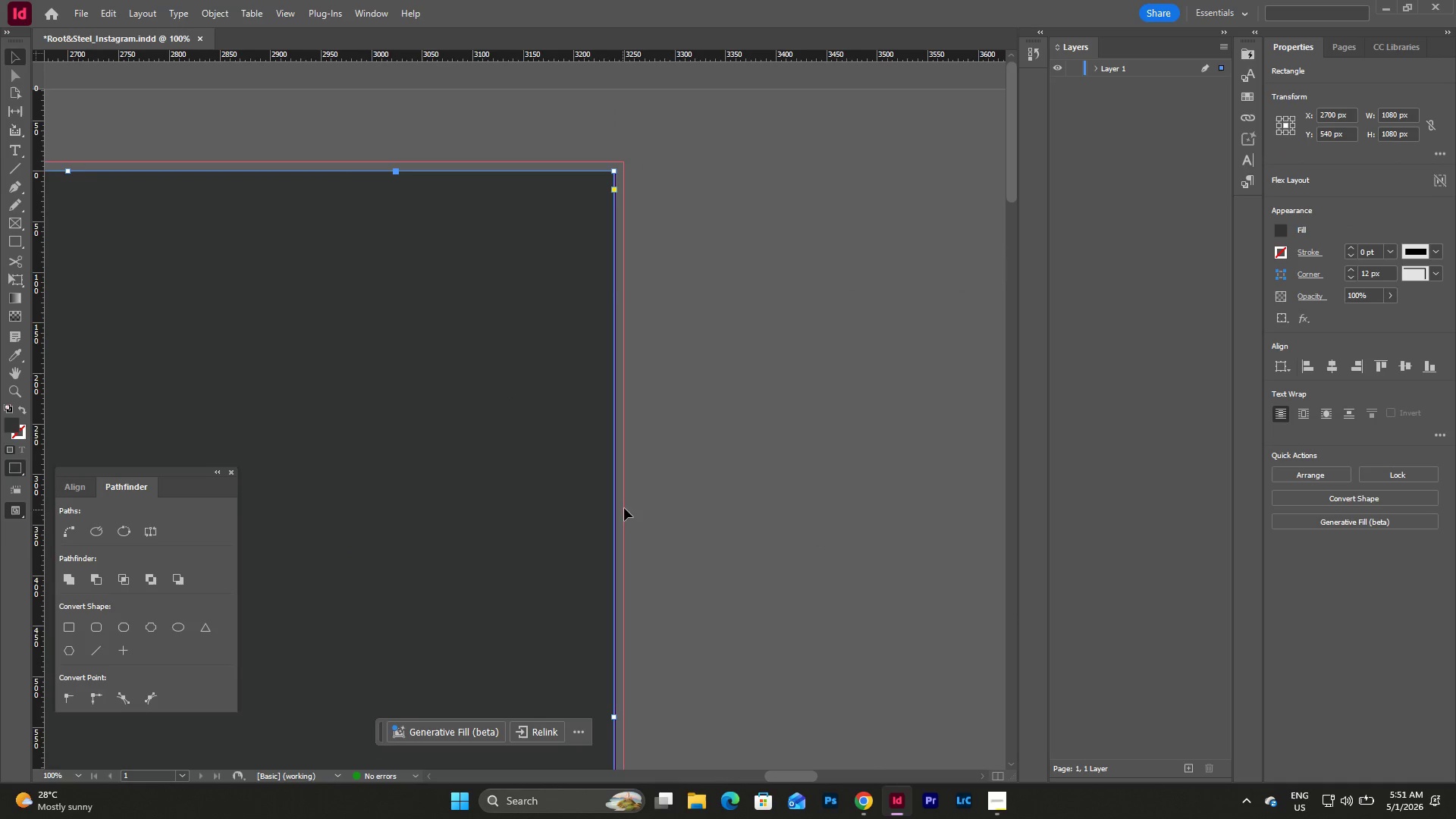 
scroll: coordinate [625, 528], scroll_direction: down, amount: 11.0
 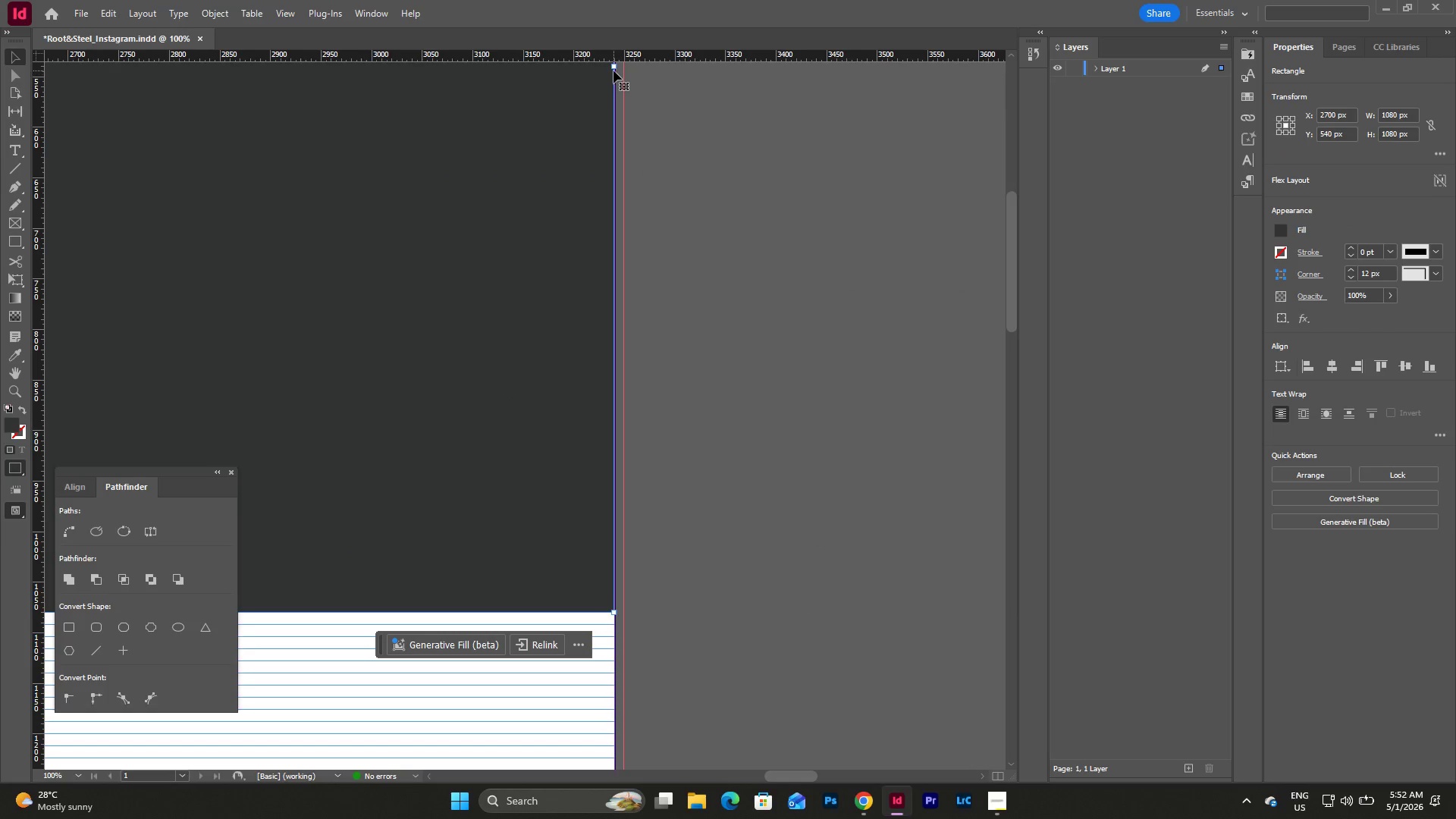 
left_click_drag(start_coordinate=[617, 67], to_coordinate=[615, 71])
 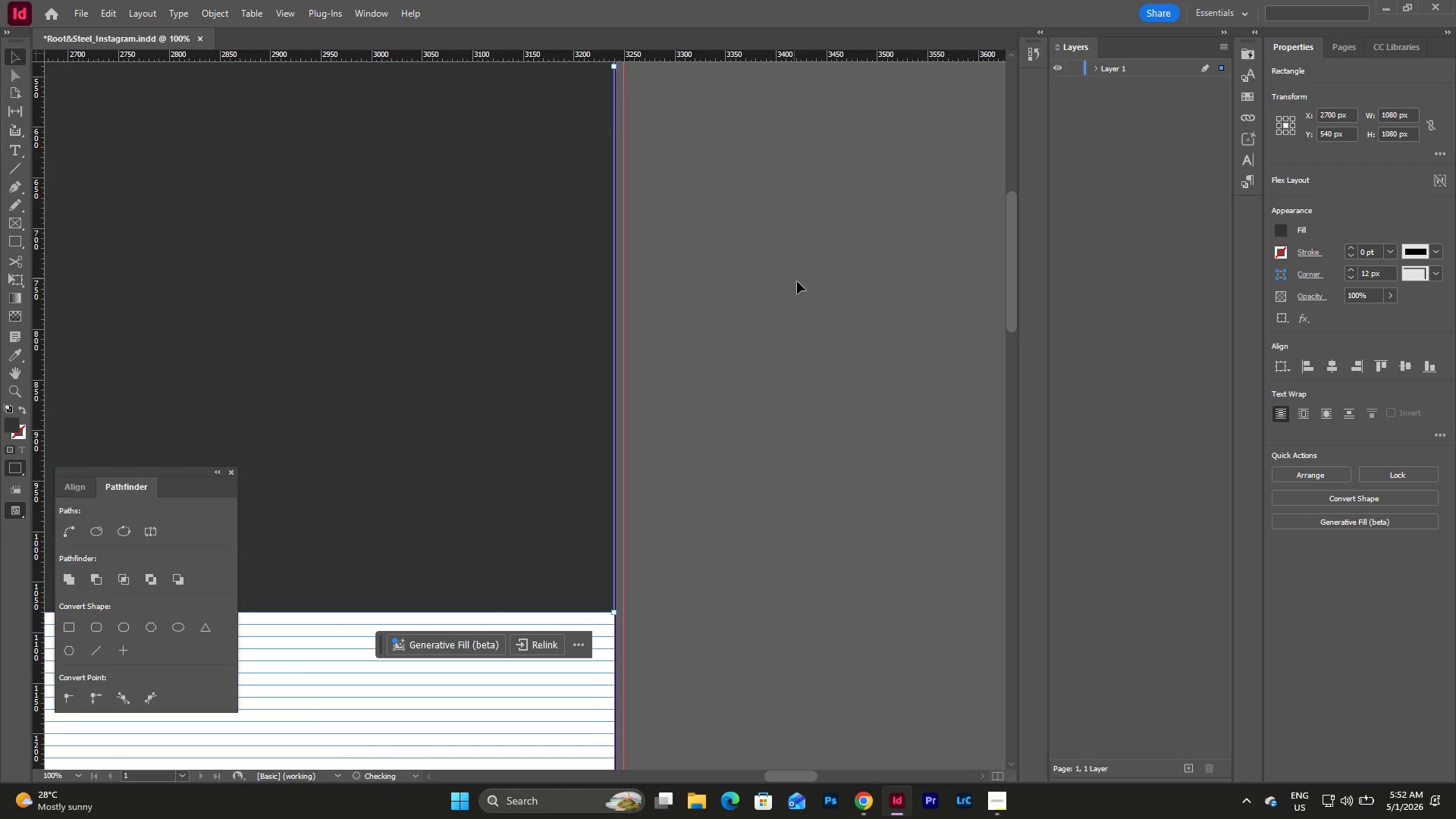 
left_click([797, 281])
 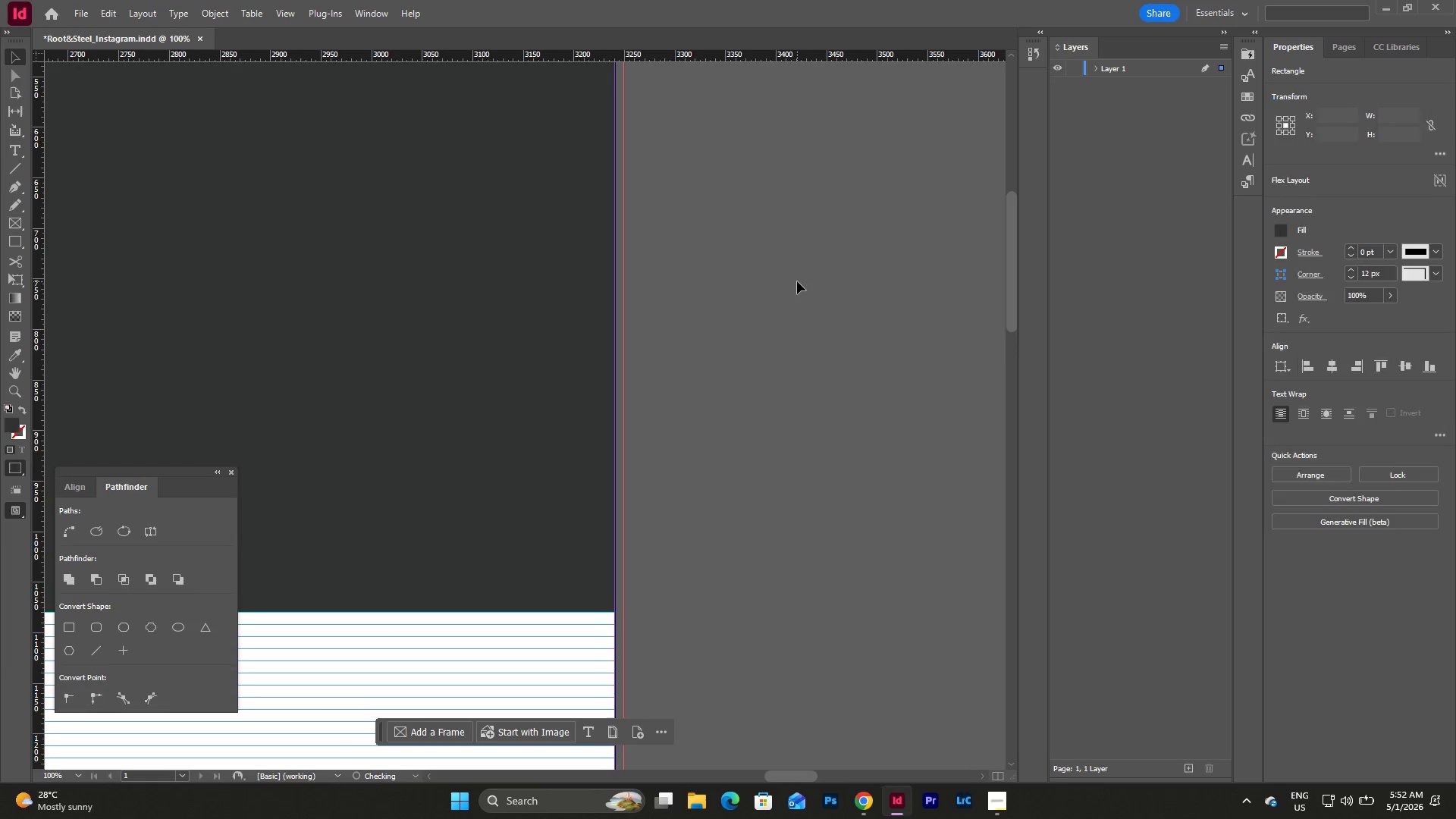 
scroll: coordinate [797, 281], scroll_direction: down, amount: 6.0
 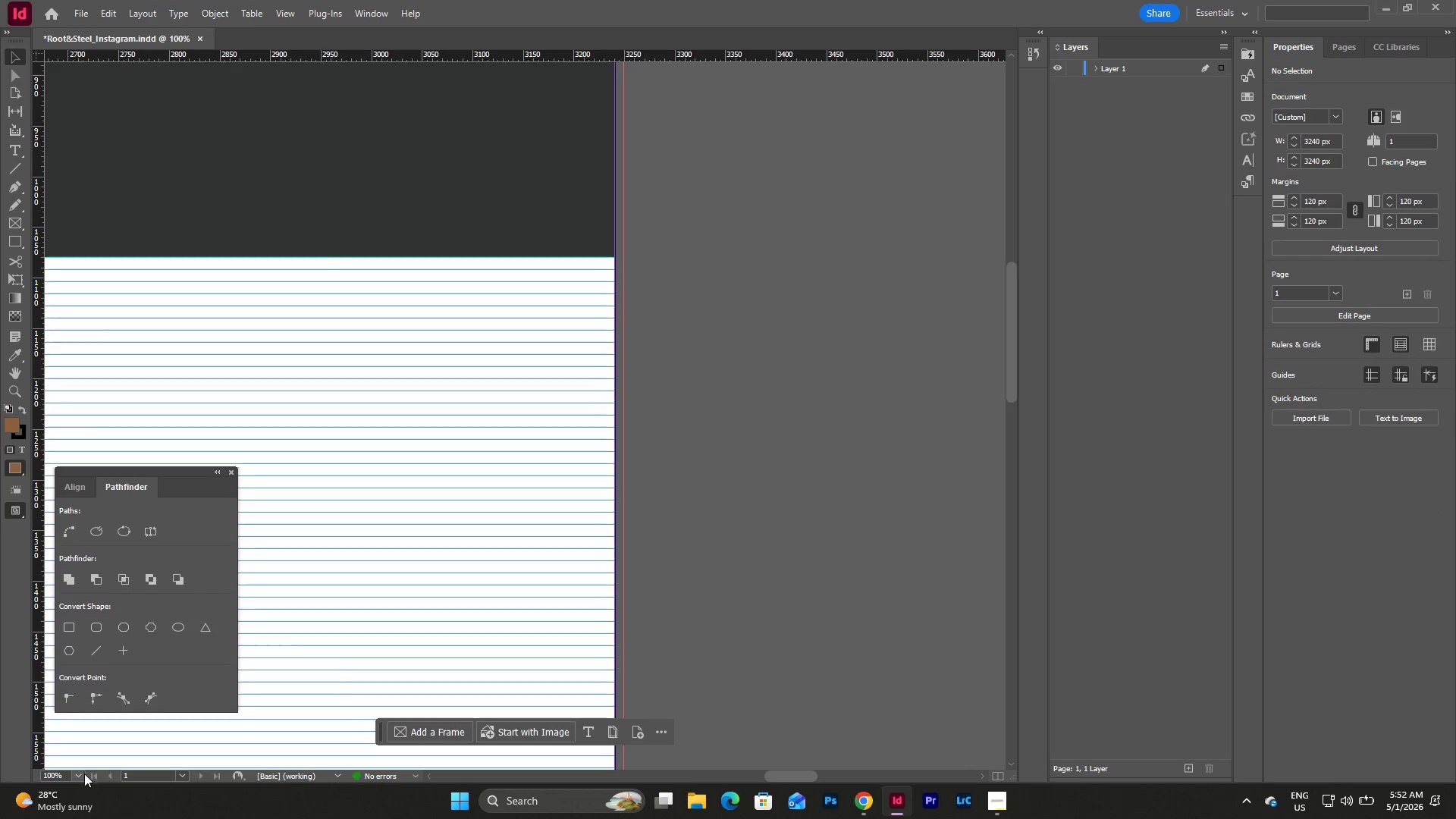 
left_click([82, 774])
 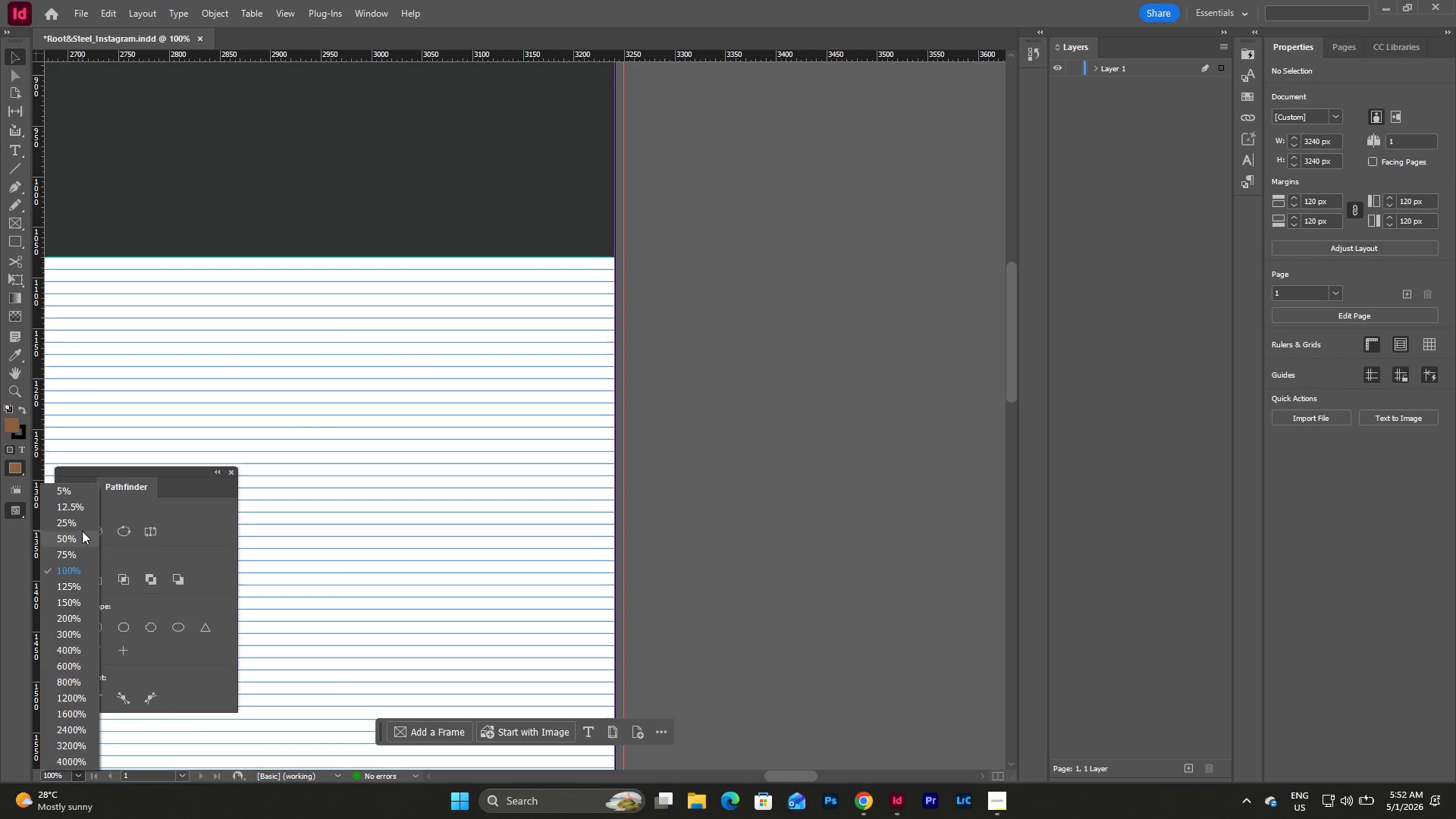 
left_click([82, 529])
 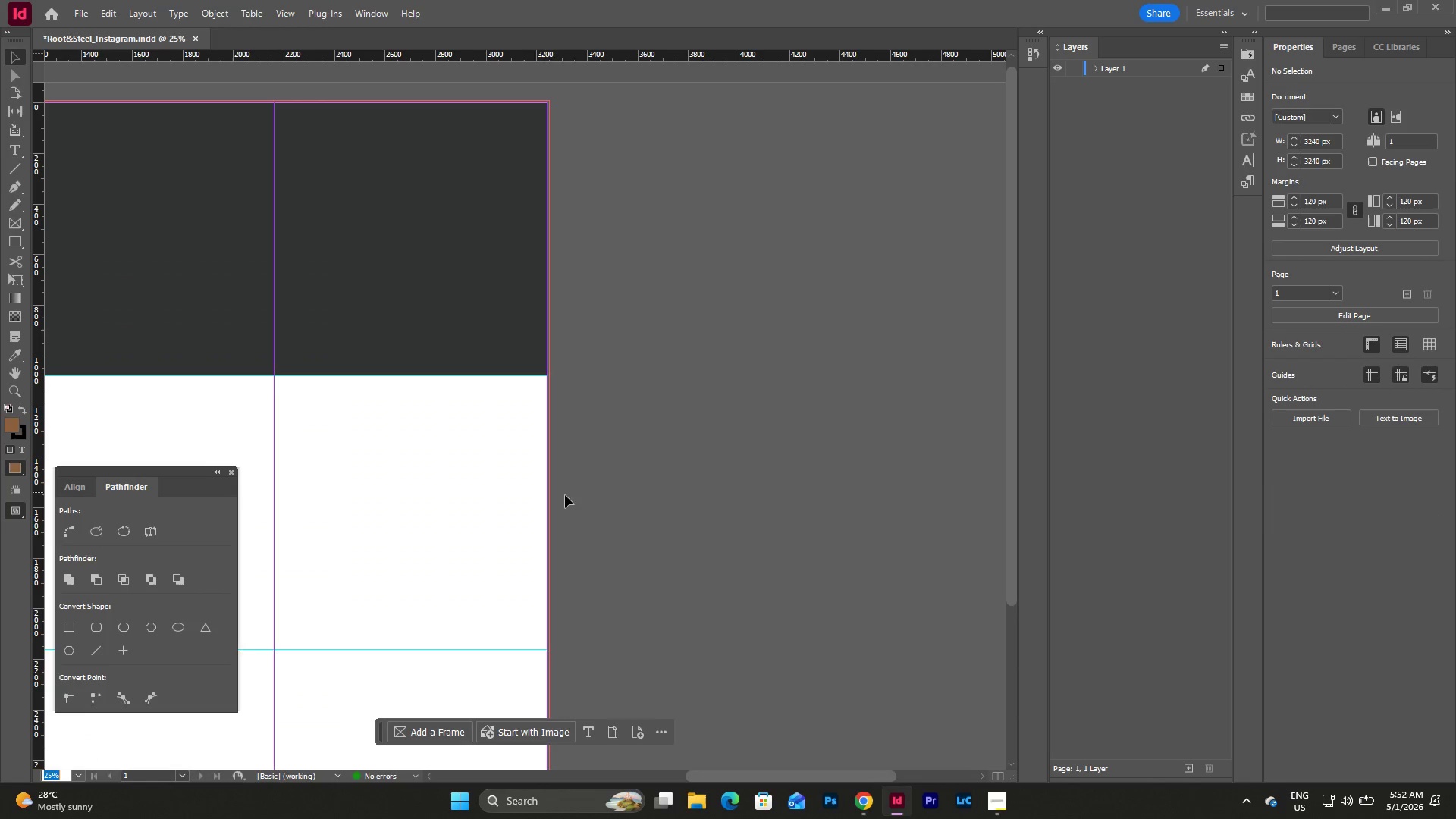 
scroll: coordinate [612, 510], scroll_direction: up, amount: 3.0
 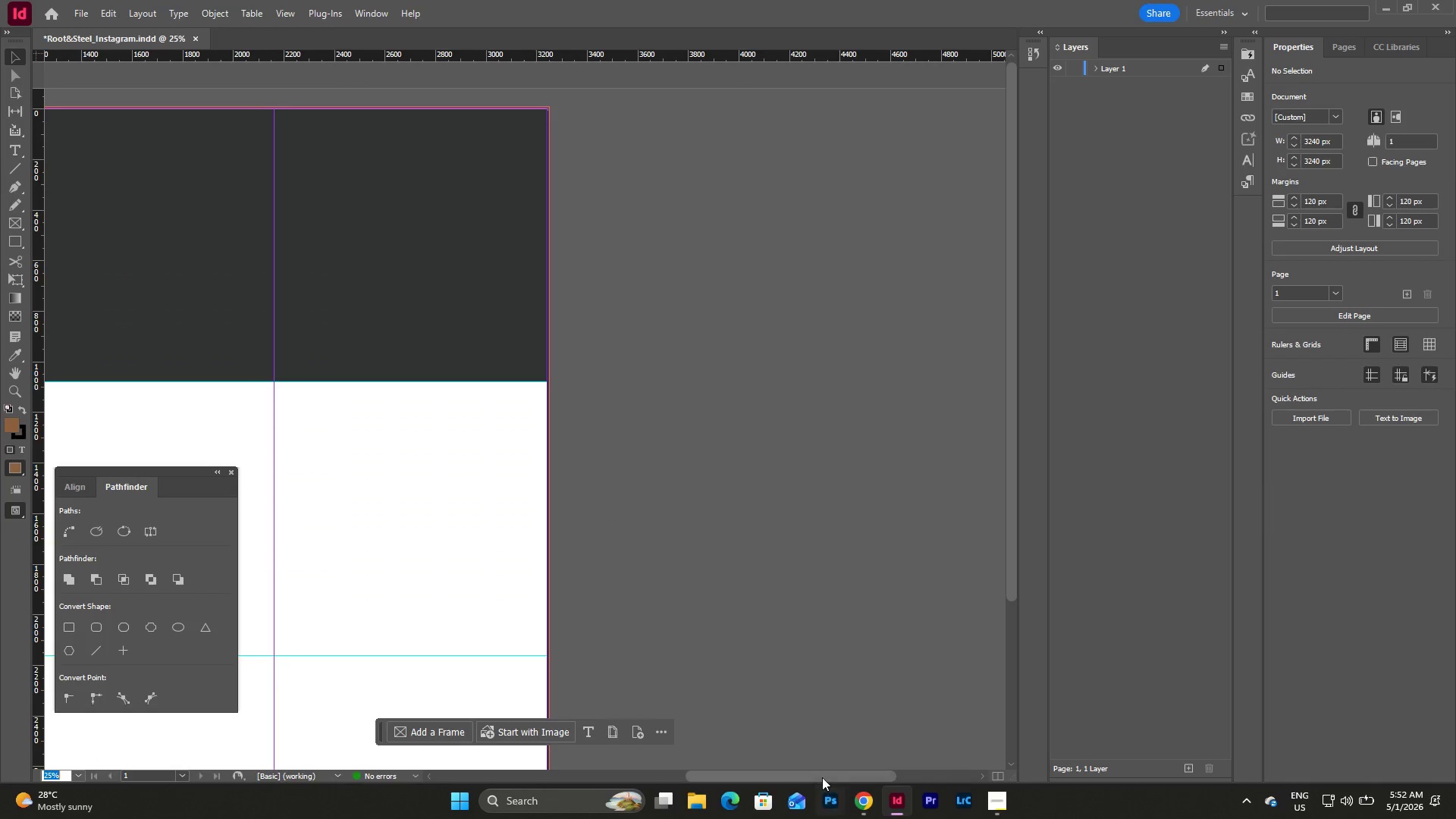 
left_click_drag(start_coordinate=[822, 777], to_coordinate=[719, 780])
 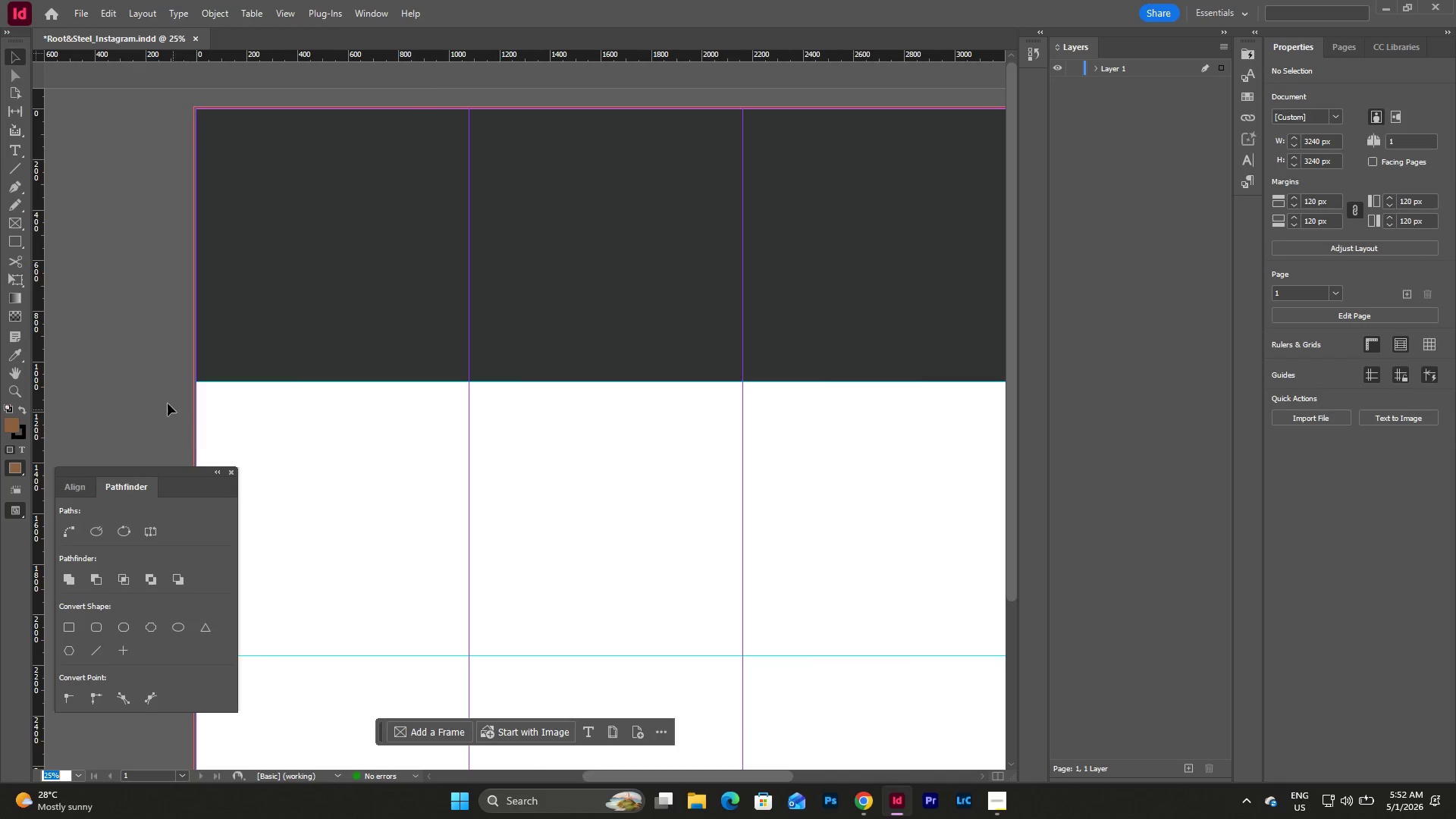 
left_click([167, 402])
 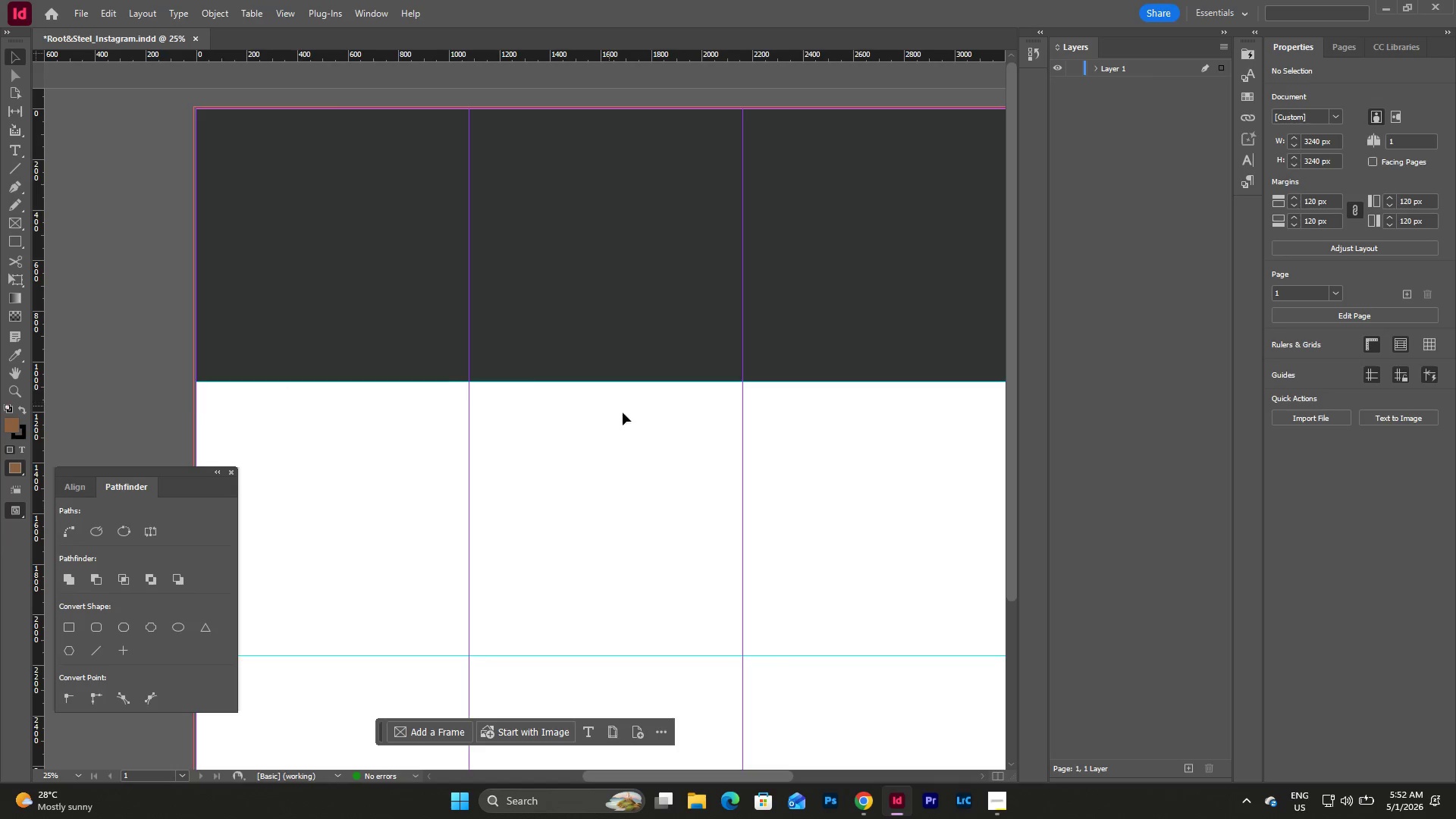 
left_click([658, 452])
 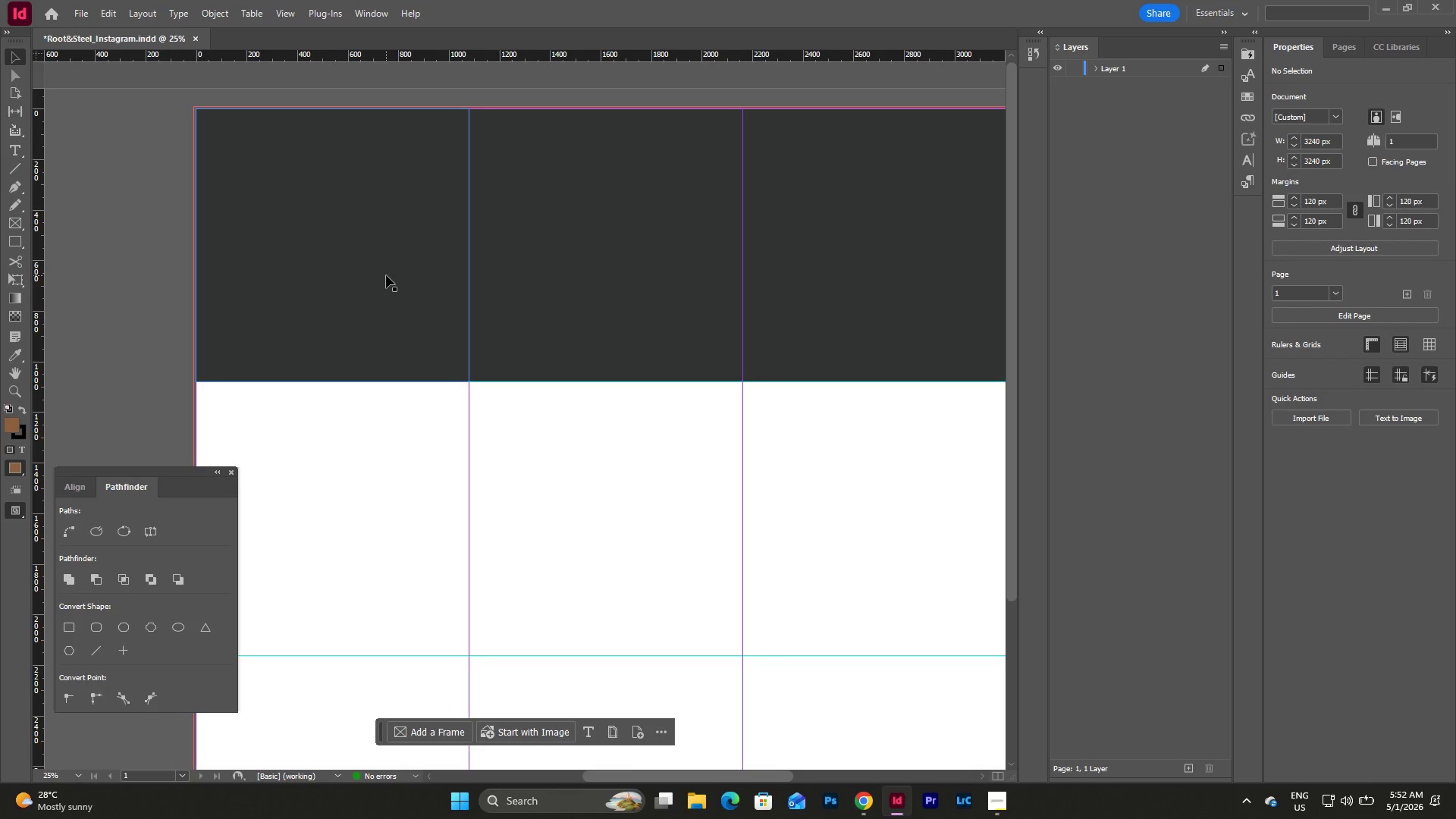 
left_click_drag(start_coordinate=[866, 450], to_coordinate=[496, 272])
 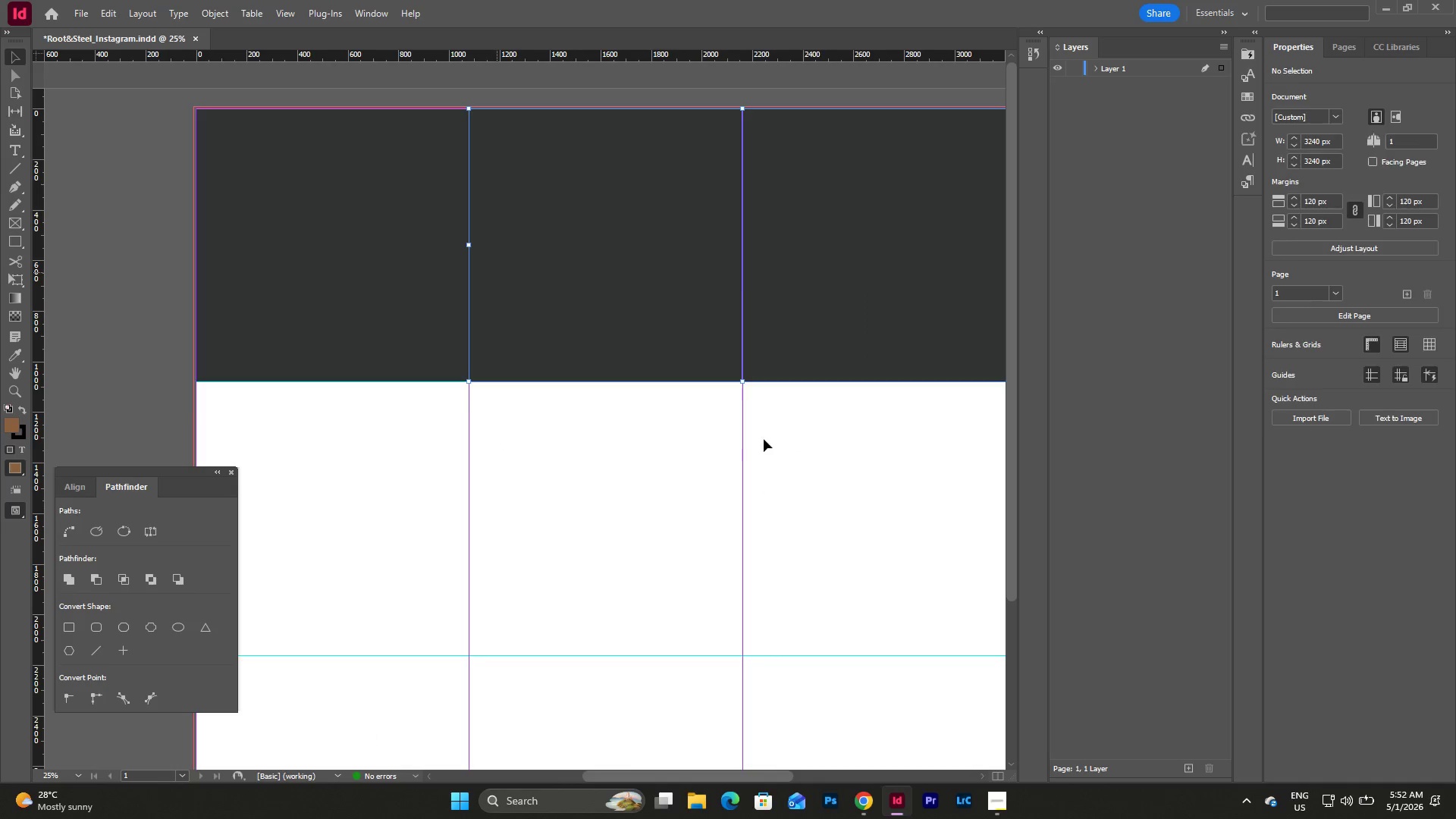 
left_click([811, 475])
 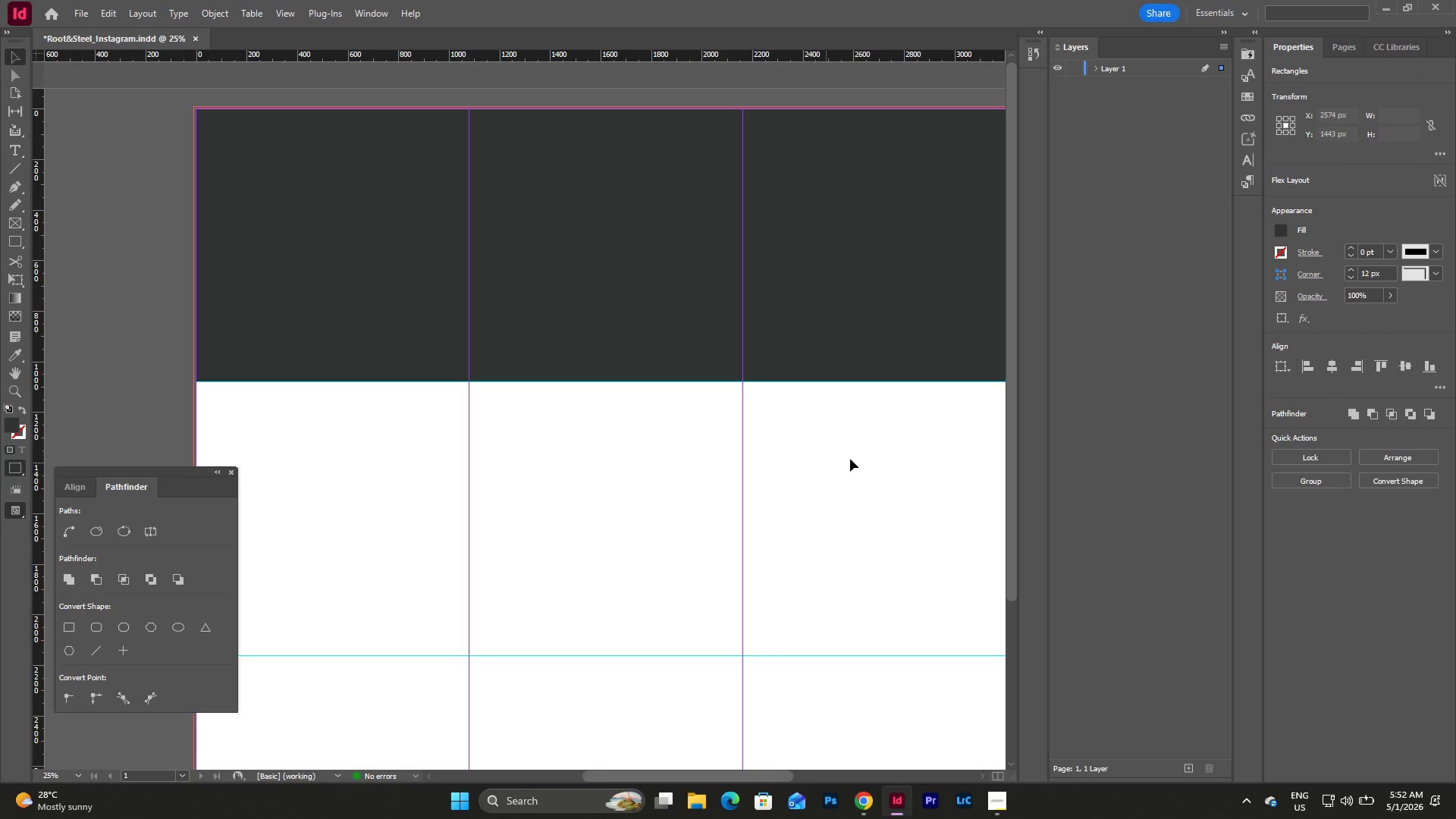 
left_click_drag(start_coordinate=[851, 459], to_coordinate=[386, 264])
 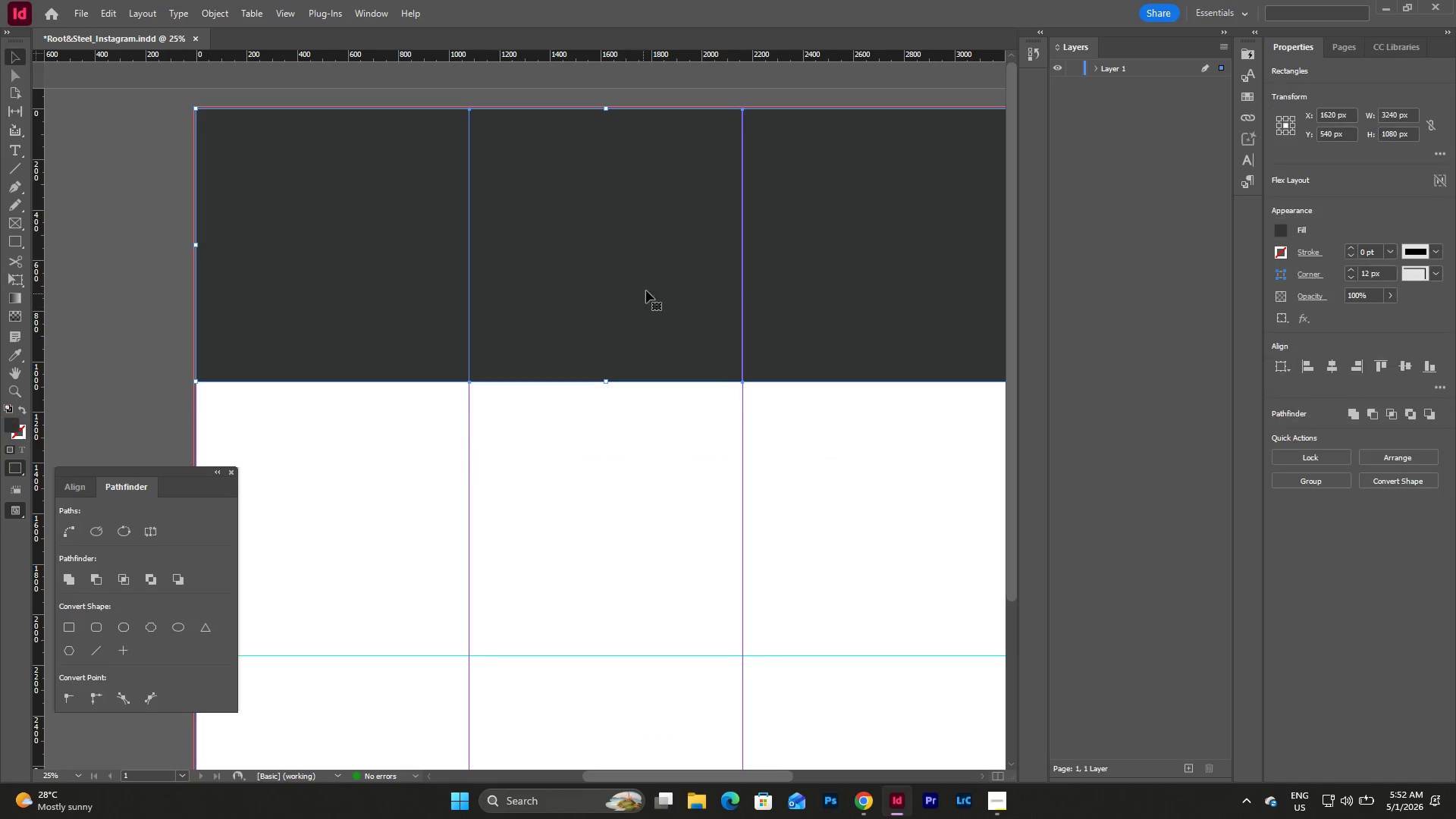 
left_click_drag(start_coordinate=[648, 289], to_coordinate=[647, 563])
 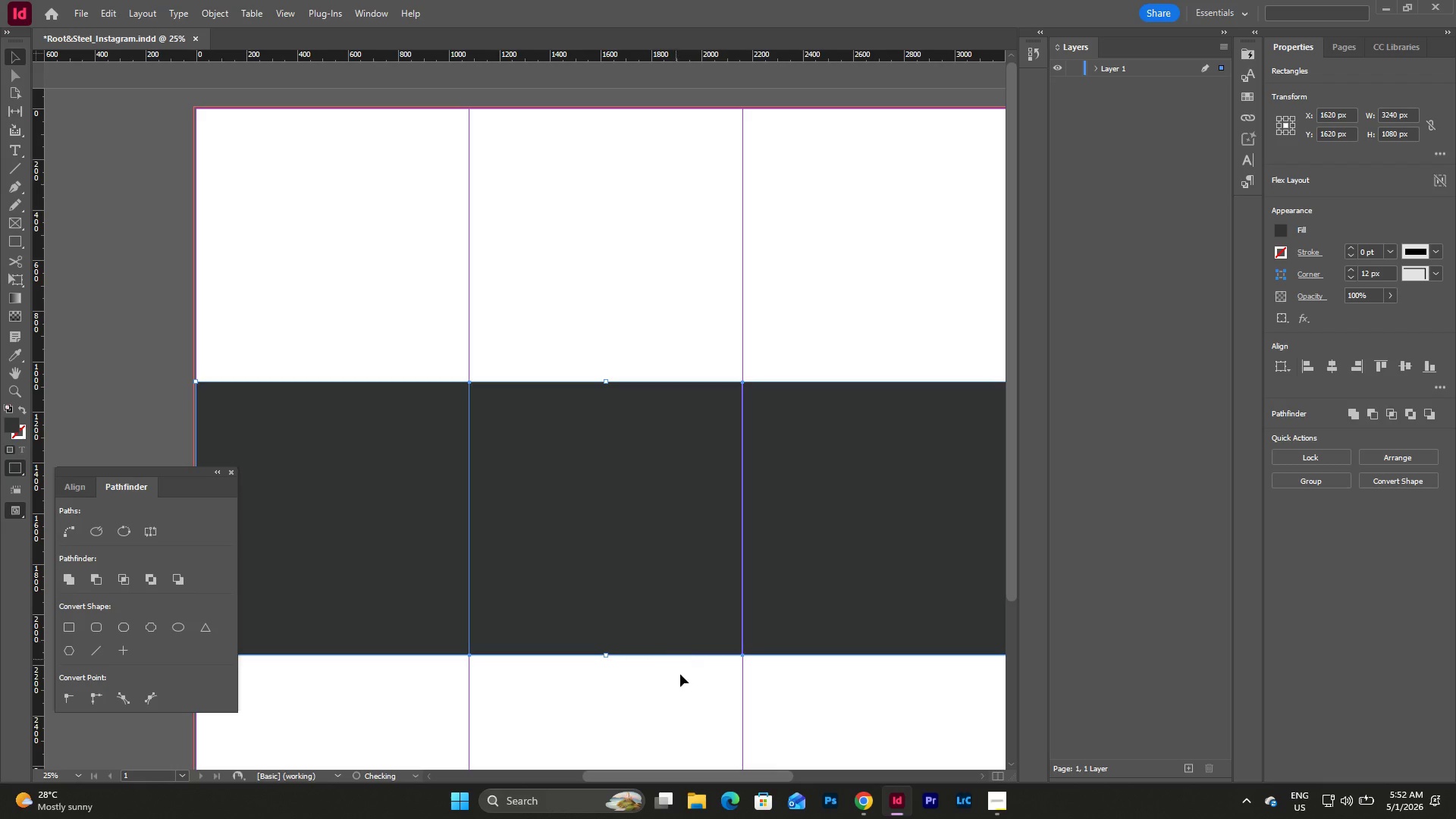 
left_click([687, 695])
 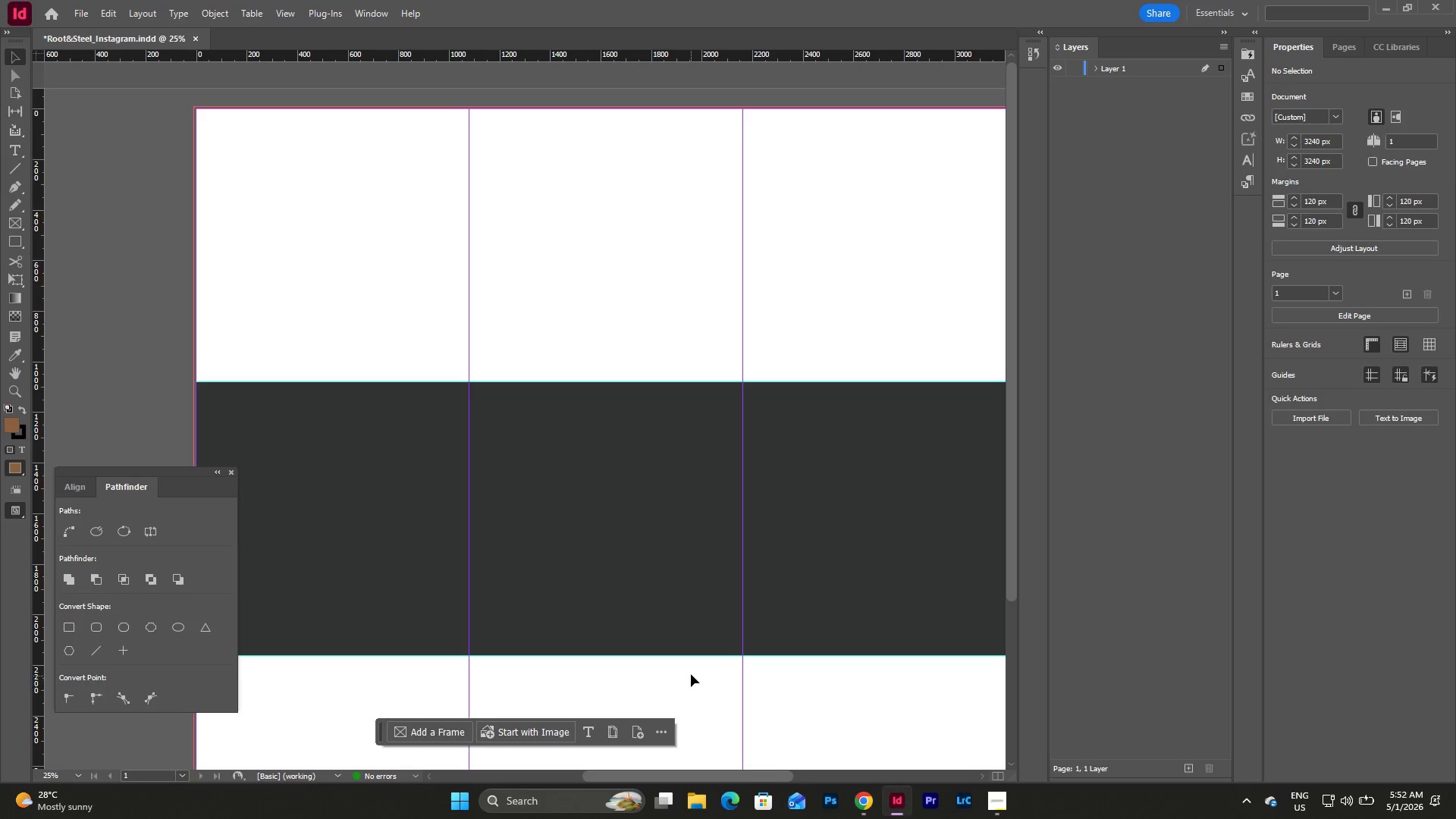 
left_click([737, 285])
 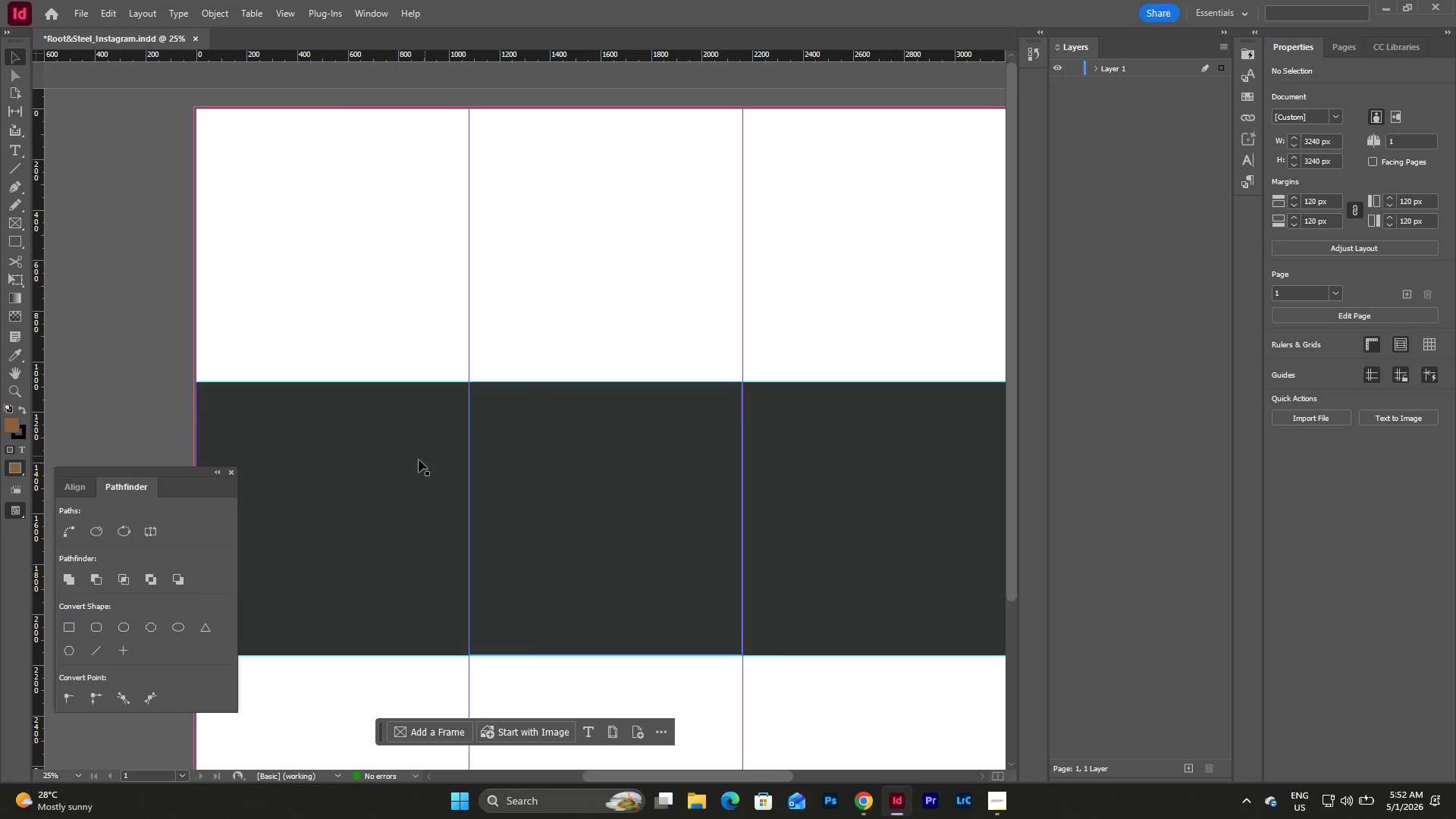 
scroll: coordinate [692, 662], scroll_direction: up, amount: 5.0
 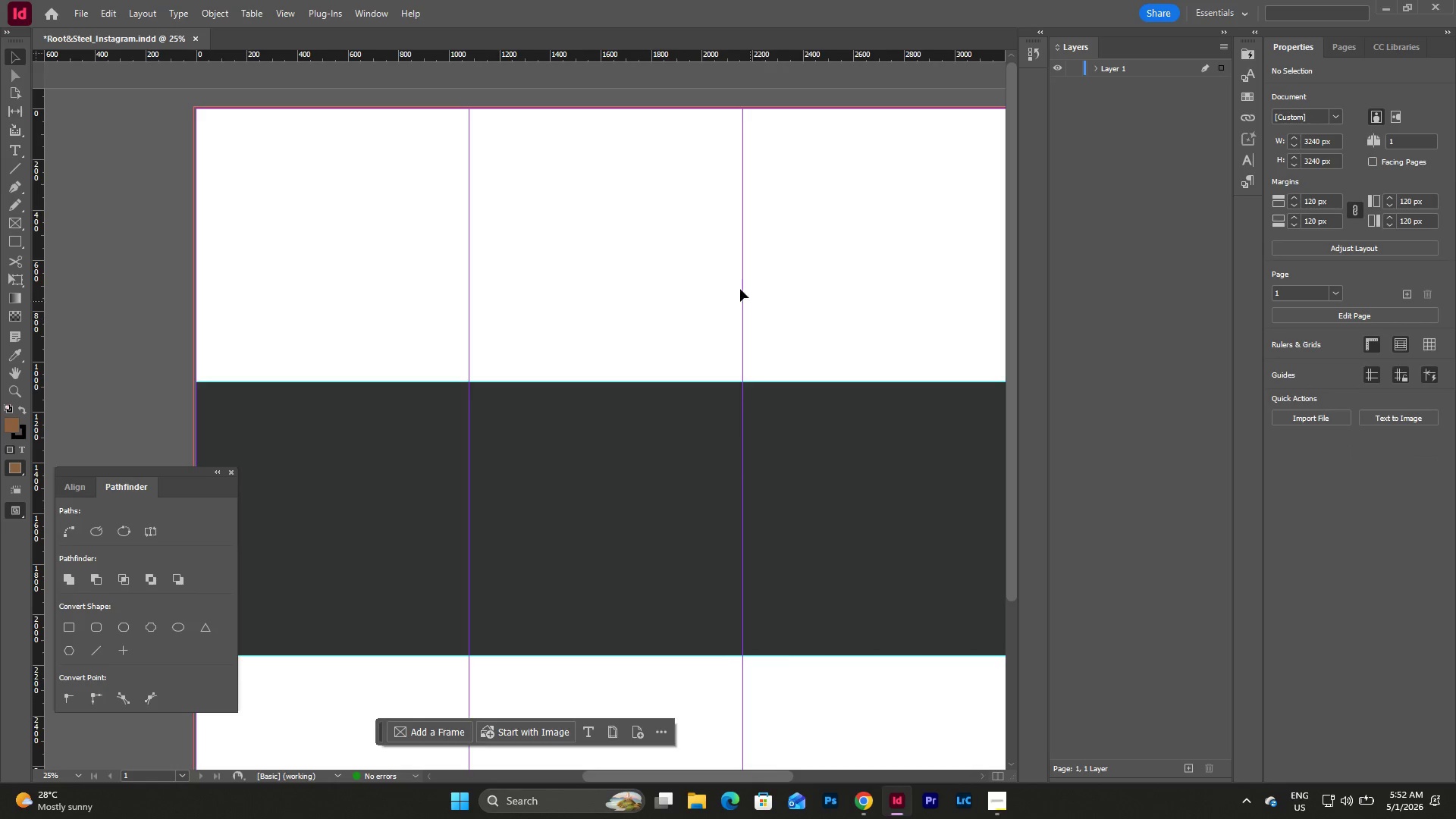 
double_click([413, 462])
 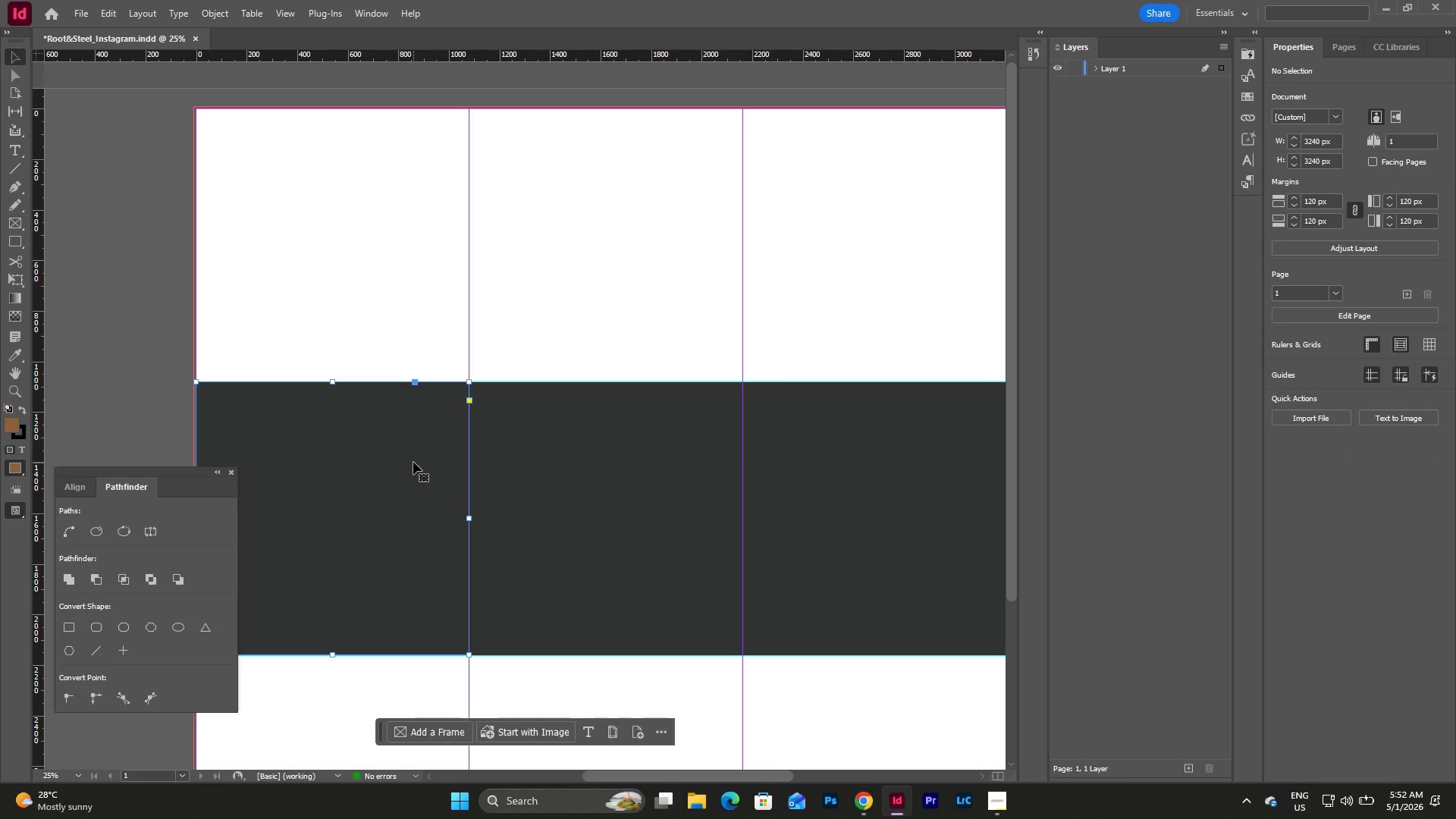 
key(Control+C)
 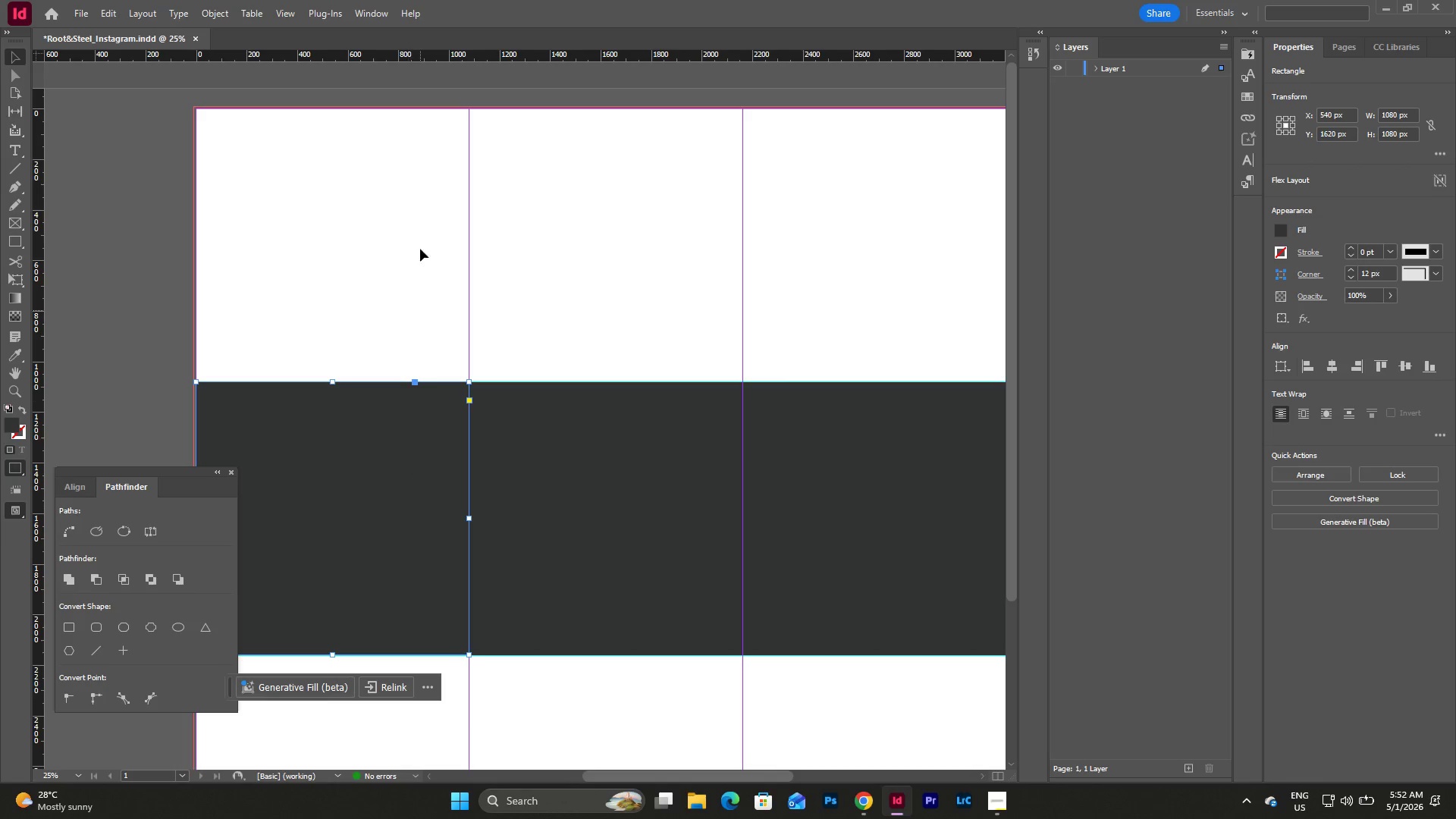 
left_click([420, 233])
 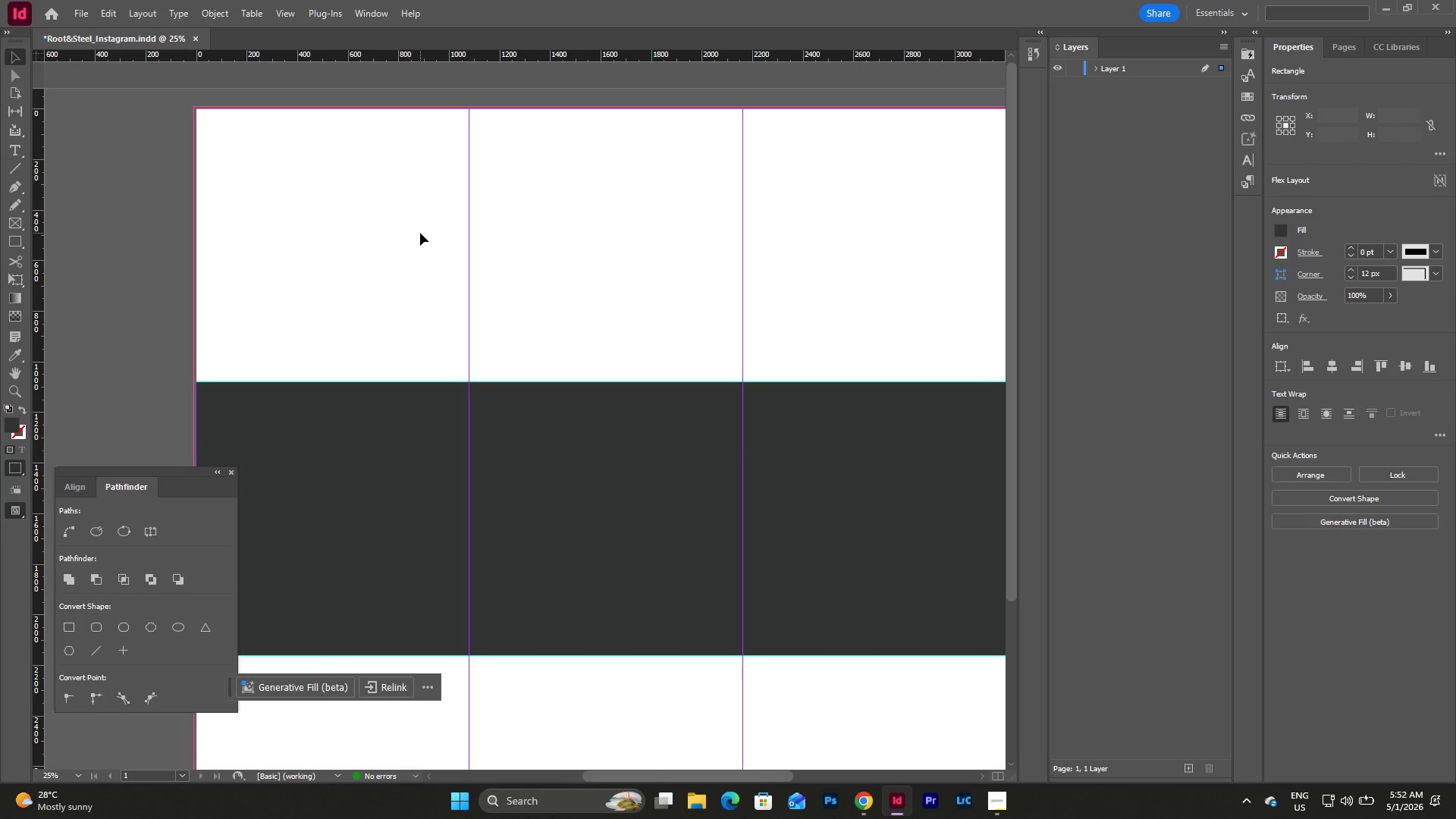 
key(Control+V)
 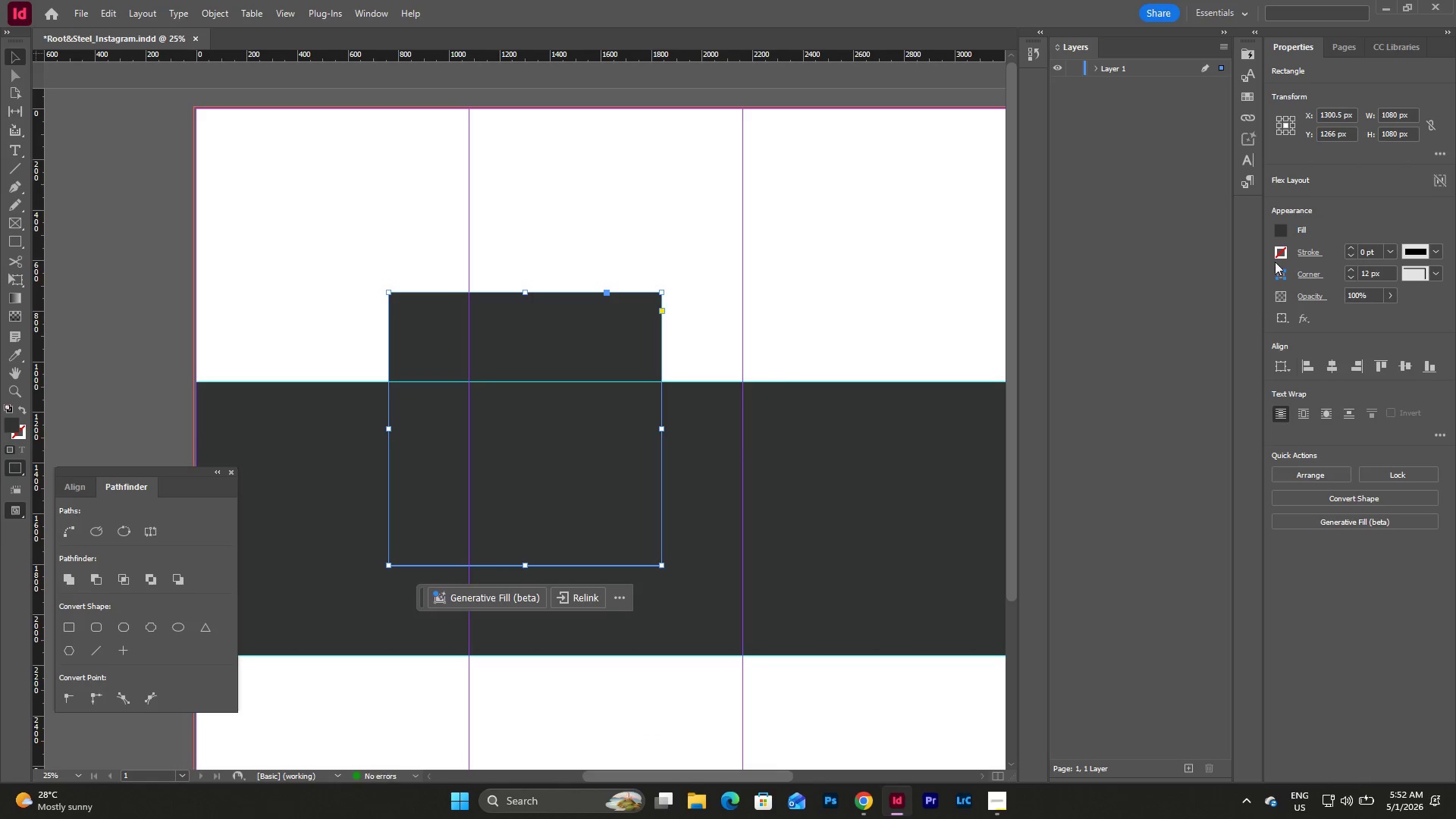 
left_click([1288, 227])
 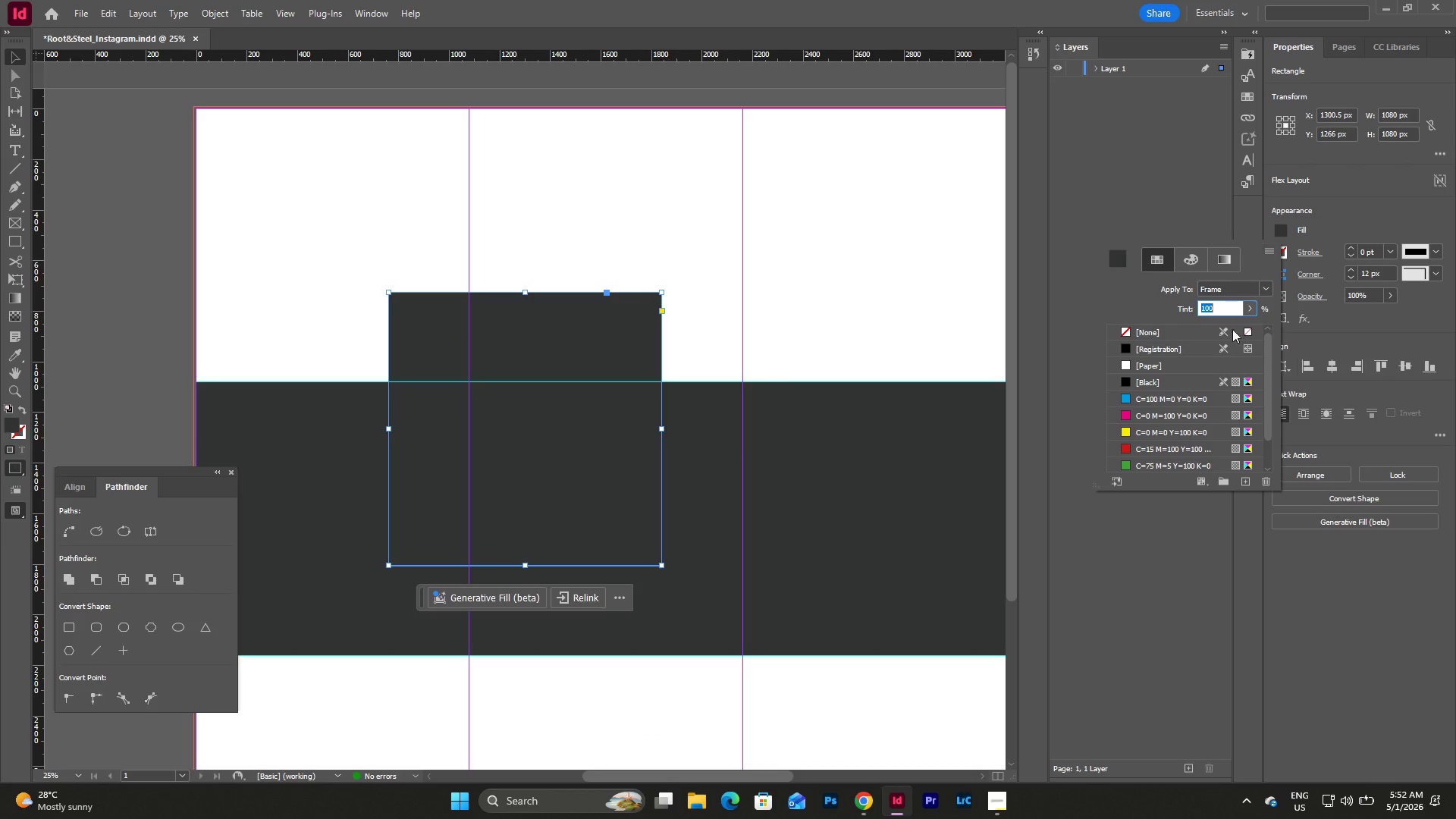 
scroll: coordinate [1199, 368], scroll_direction: down, amount: 4.0
 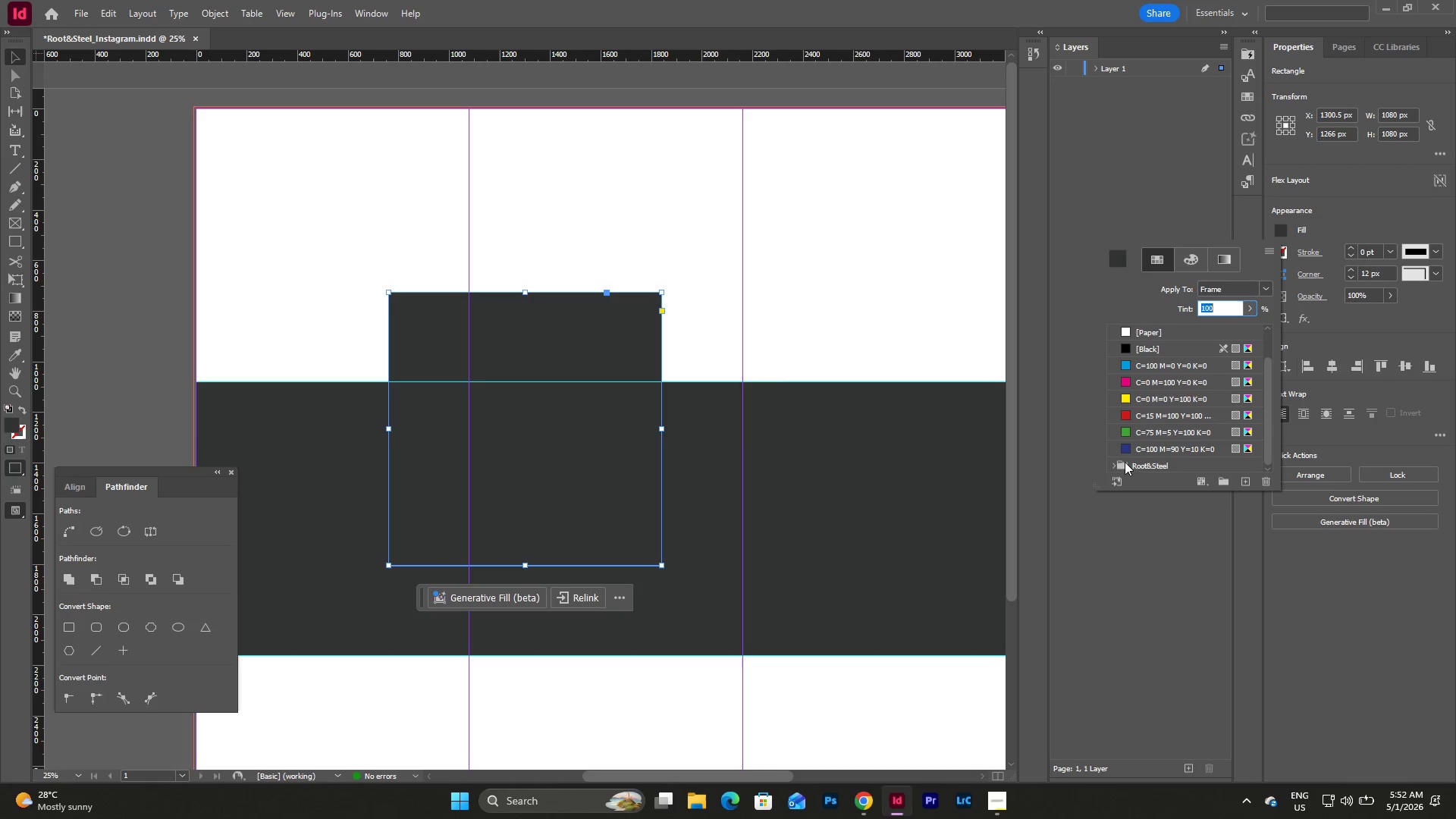 
left_click([1116, 465])
 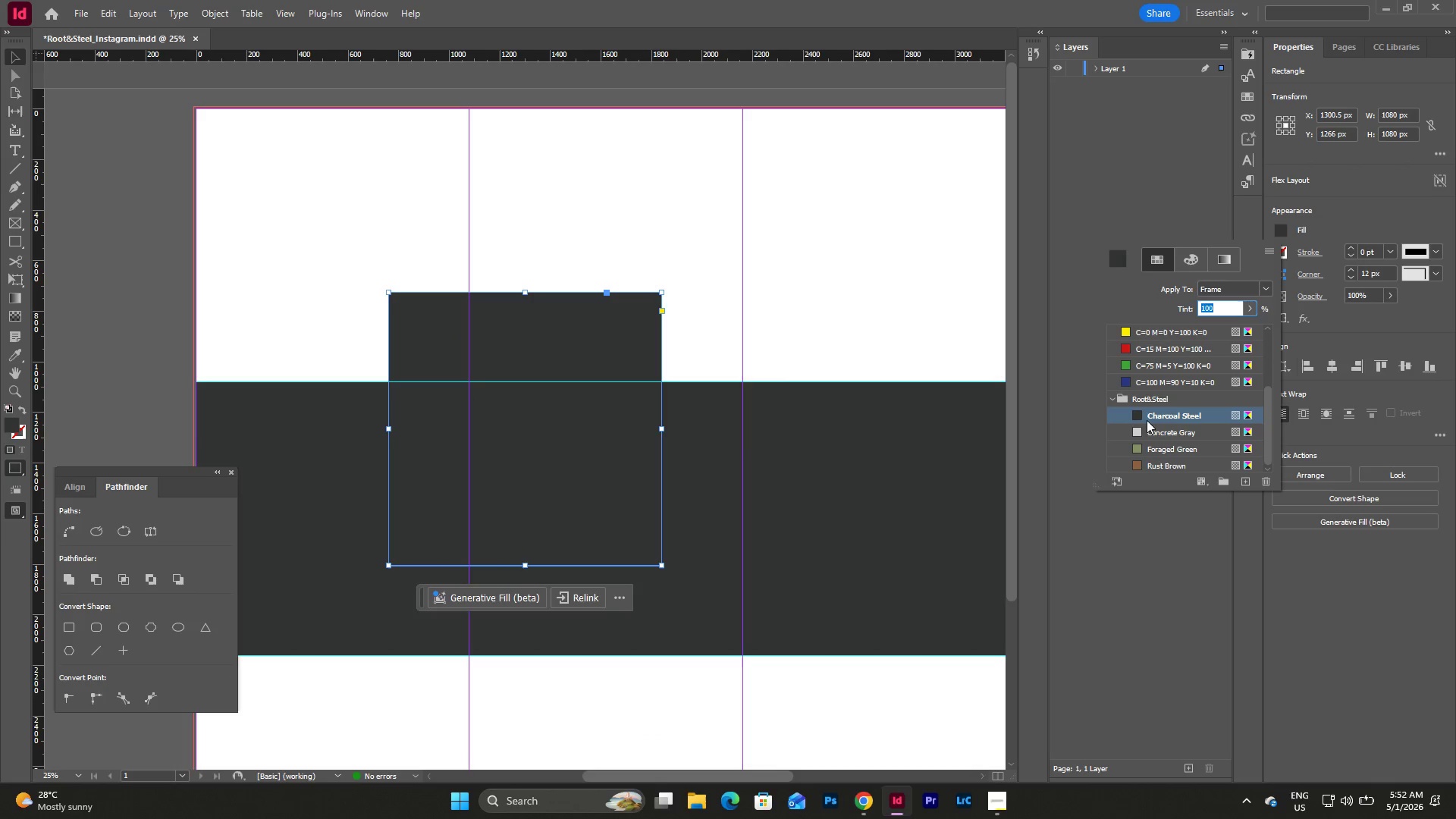 
left_click([1161, 430])
 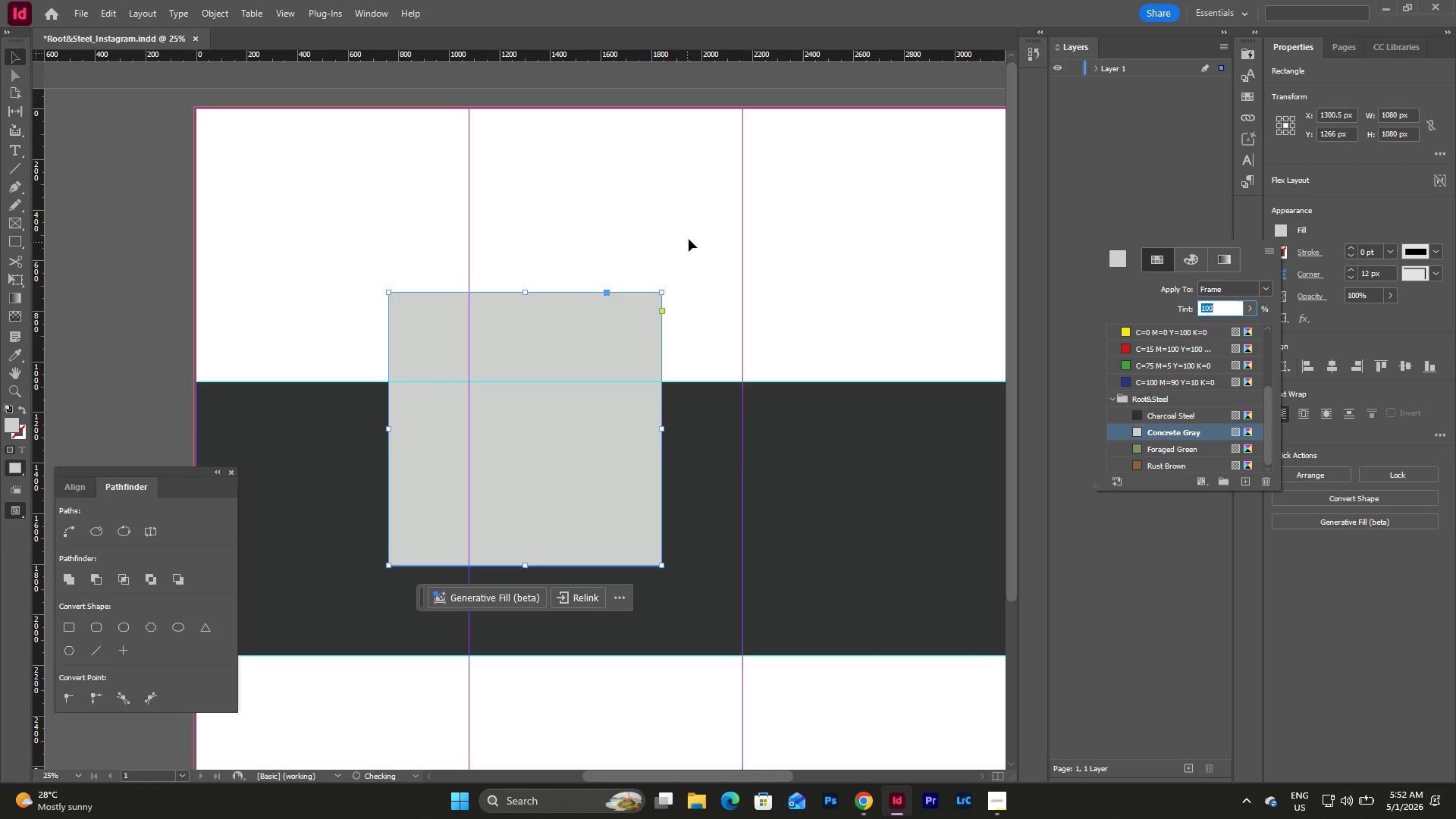 
scroll: coordinate [1165, 406], scroll_direction: down, amount: 4.0
 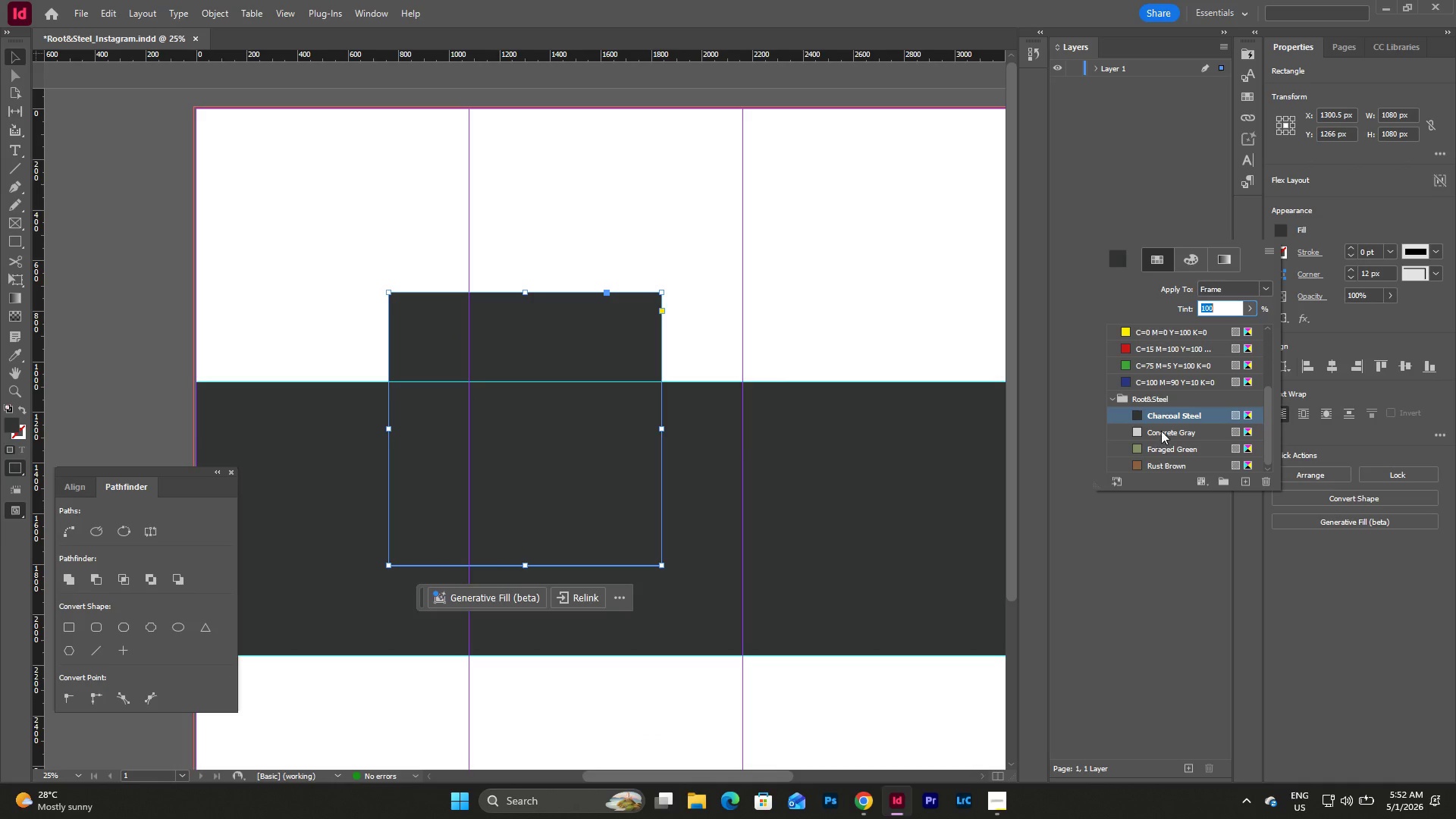 
left_click([692, 229])
 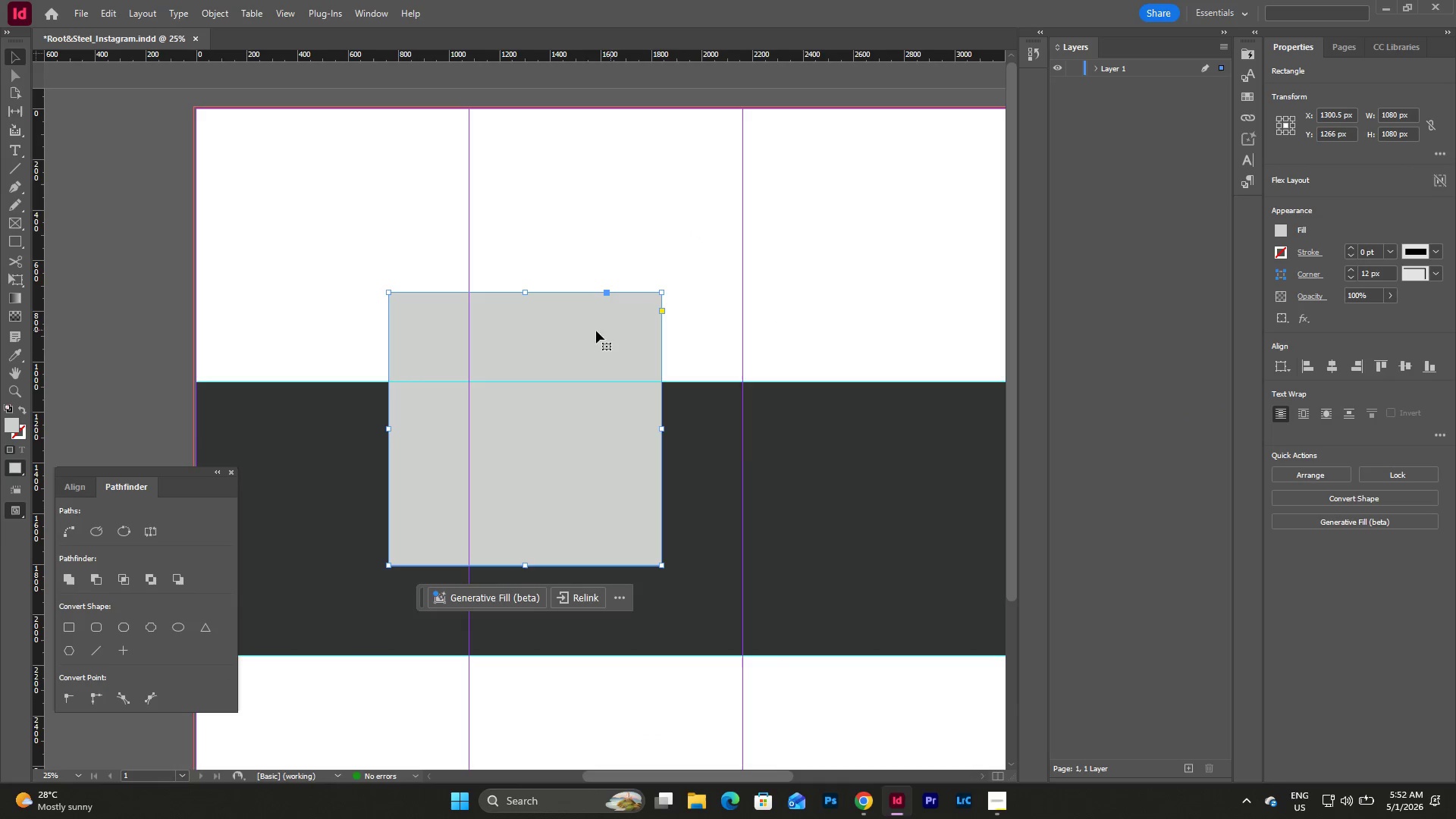 
left_click_drag(start_coordinate=[553, 330], to_coordinate=[363, 146])
 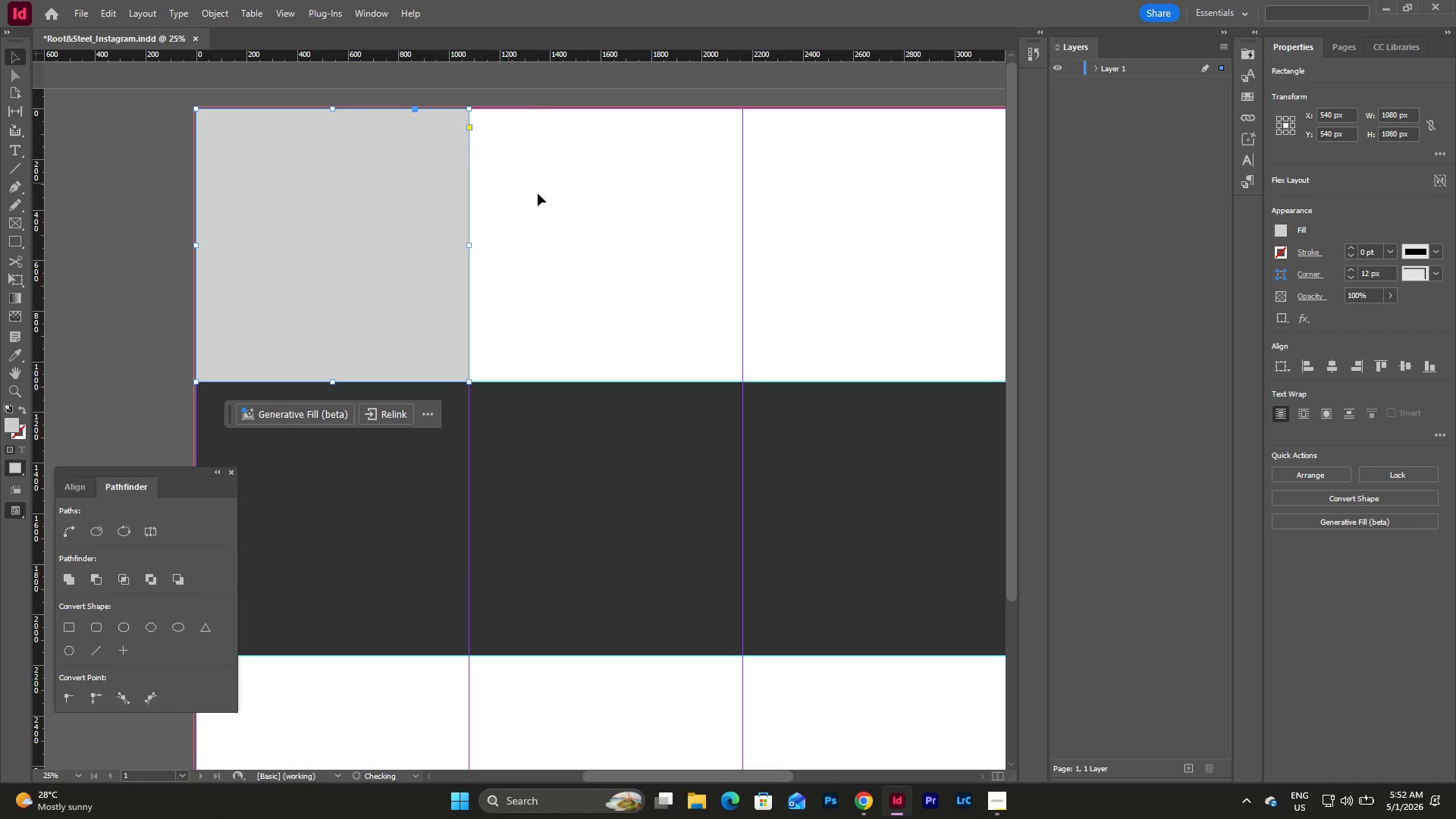 
left_click([558, 199])
 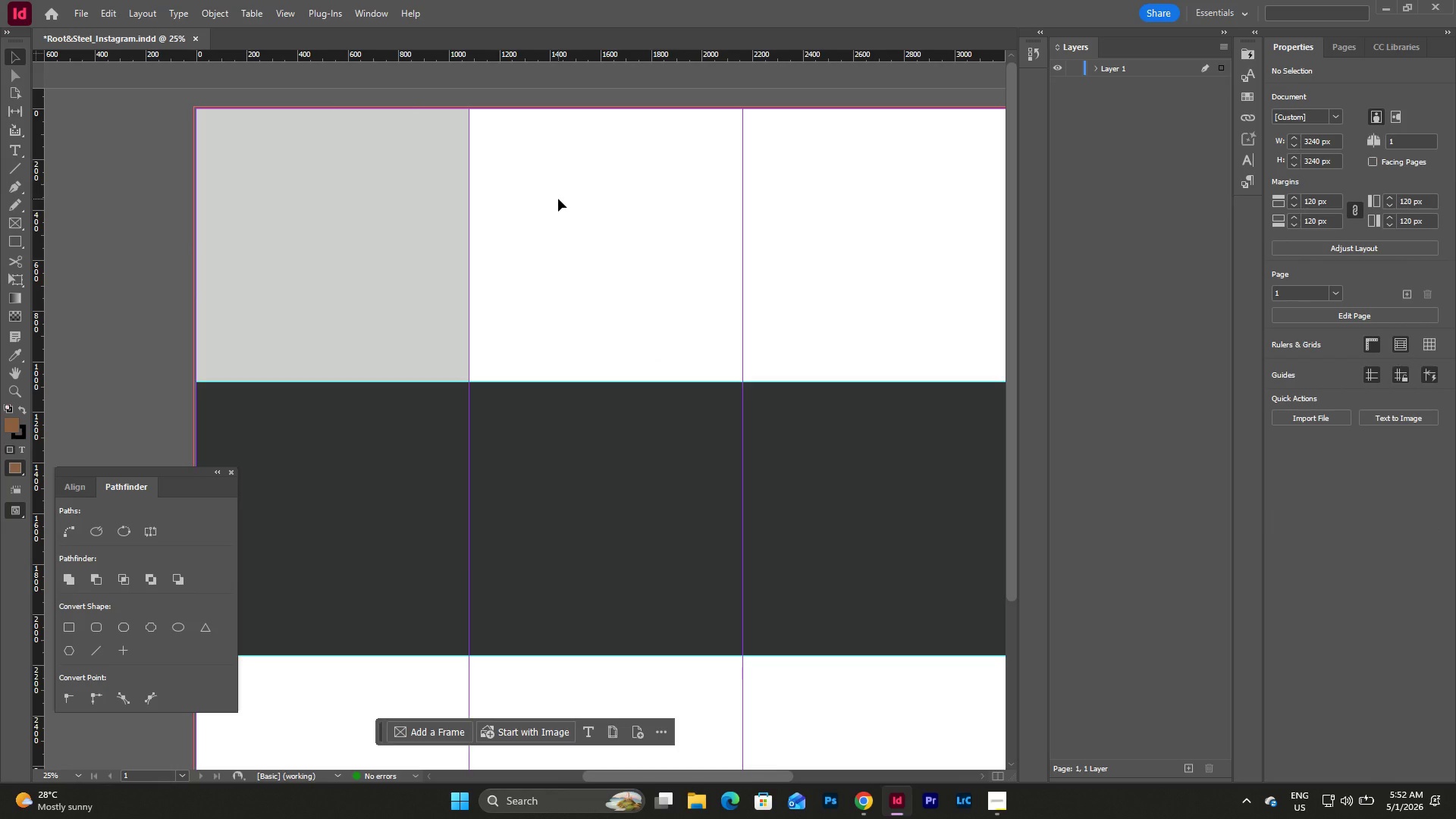 
left_click([558, 199])
 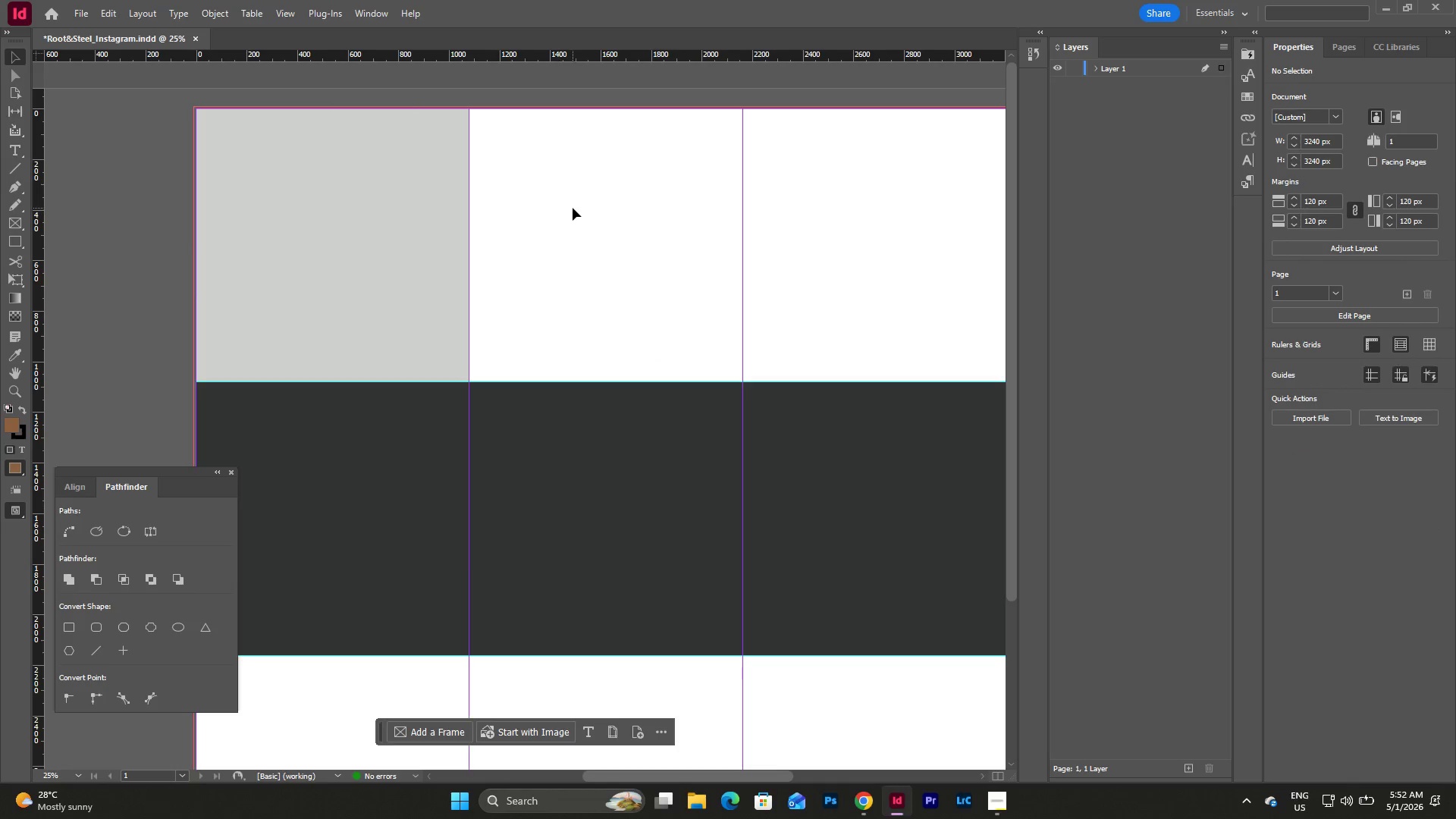 
scroll: coordinate [573, 208], scroll_direction: up, amount: 2.0
 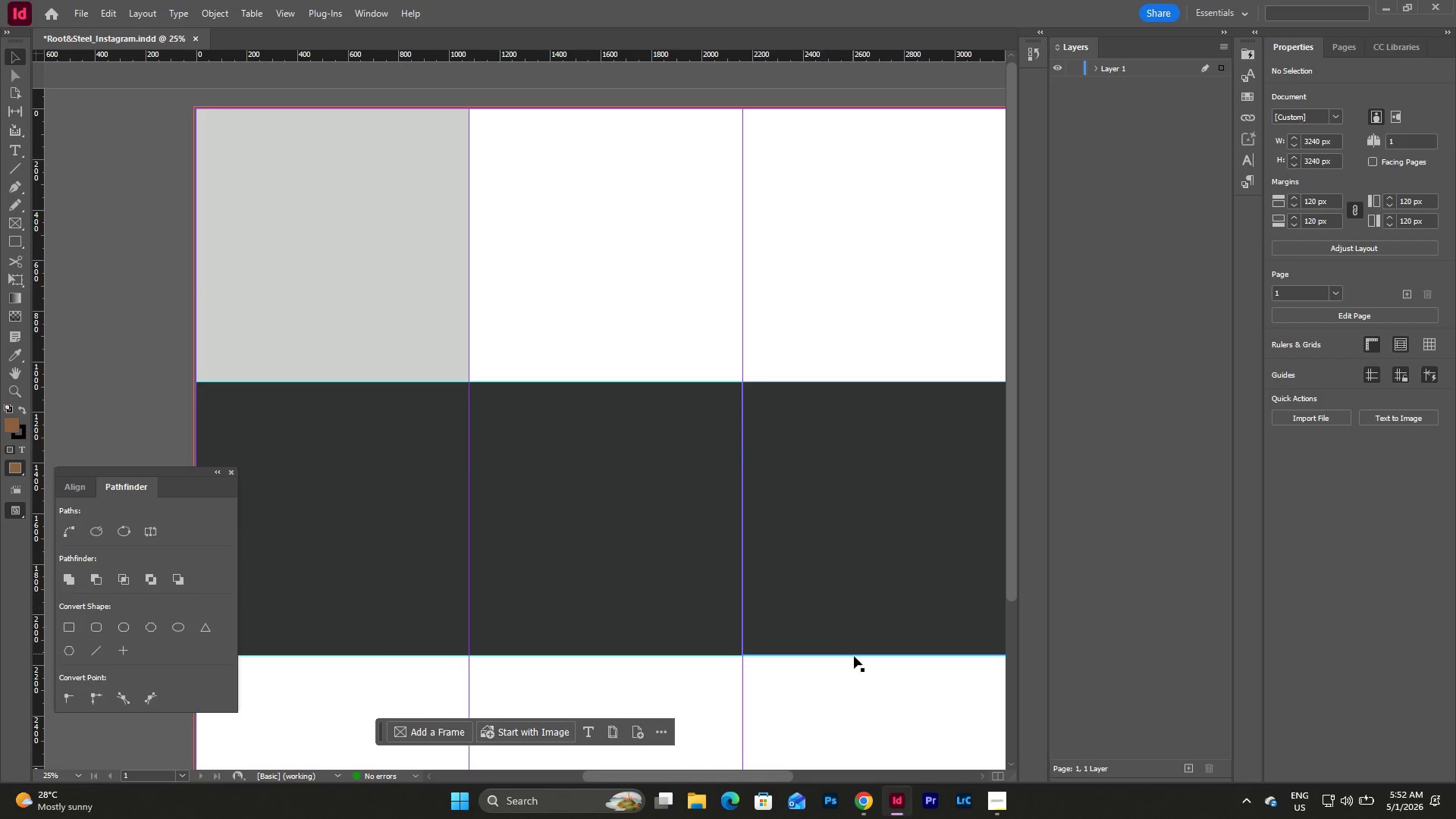 
left_click([859, 686])
 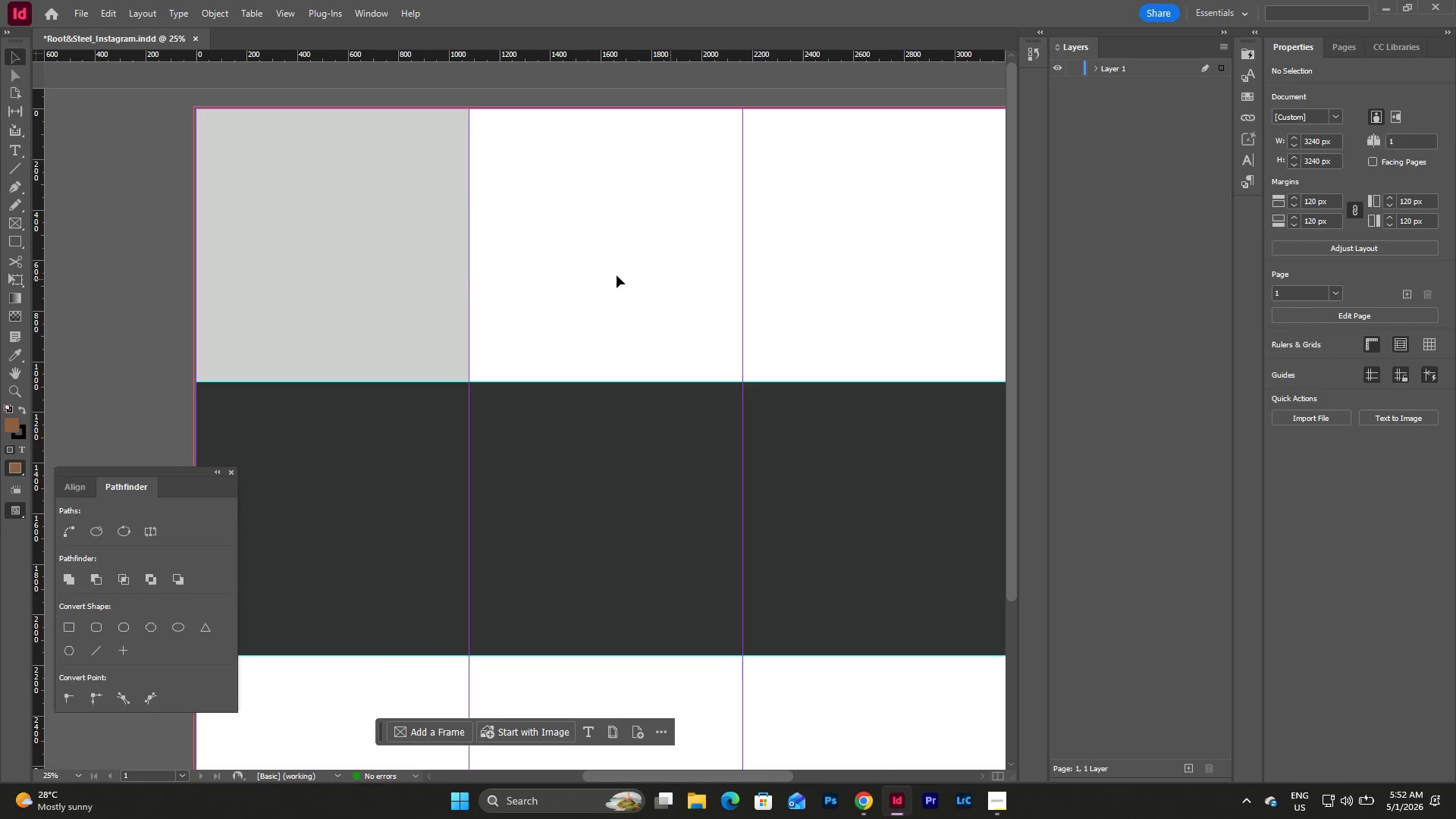 
left_click([419, 277])
 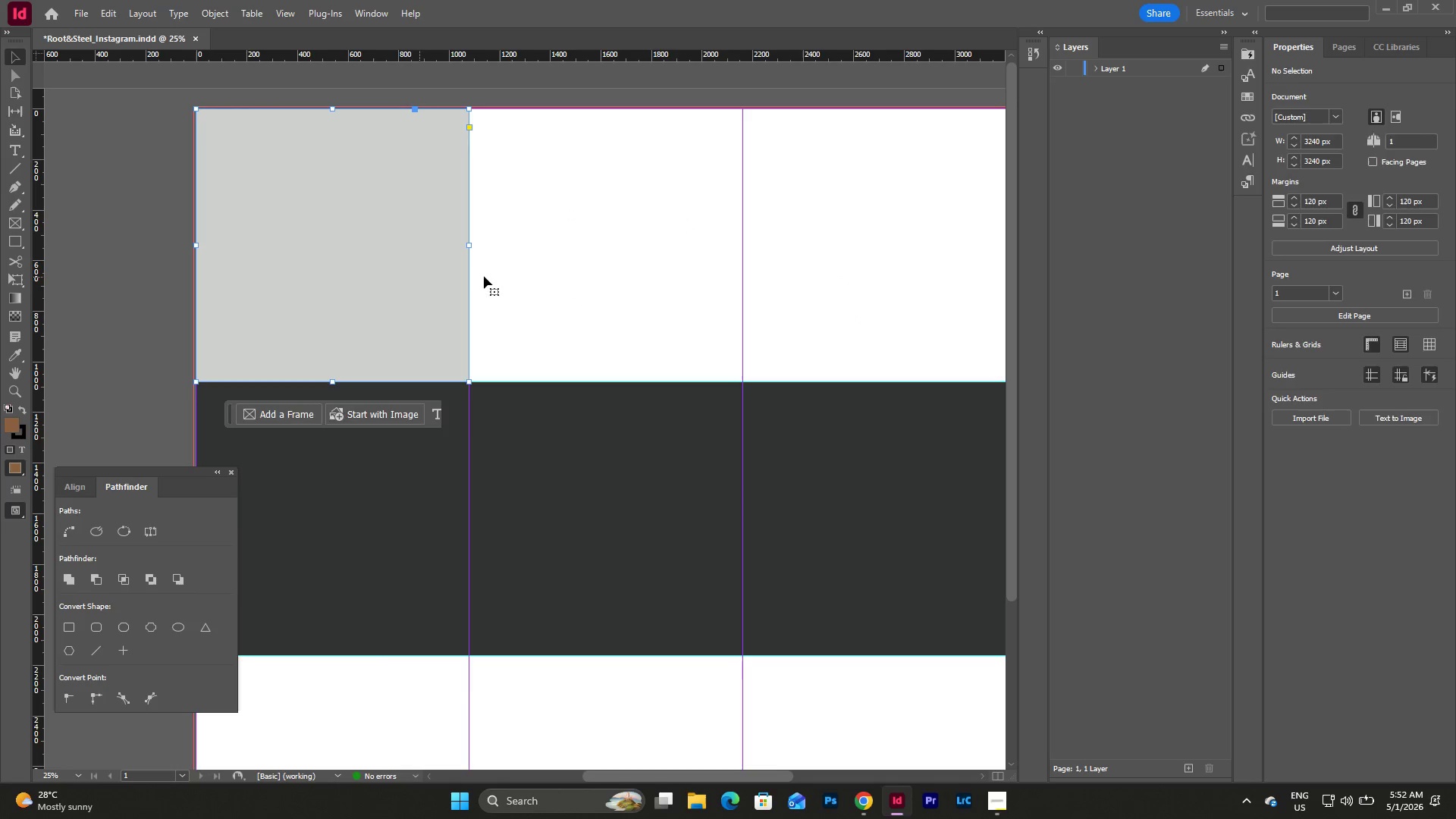 
key(Control+C)
 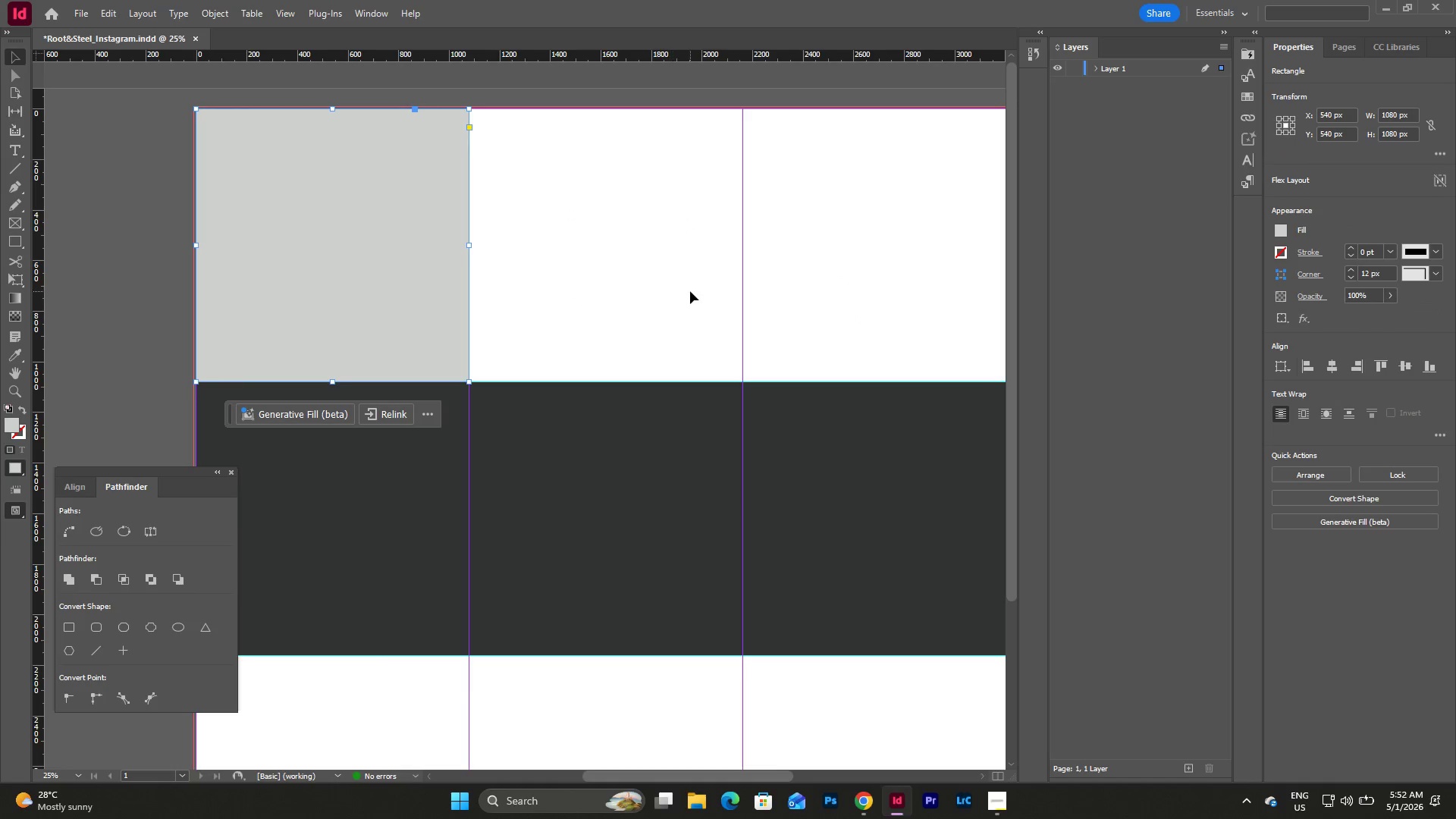 
left_click([690, 291])
 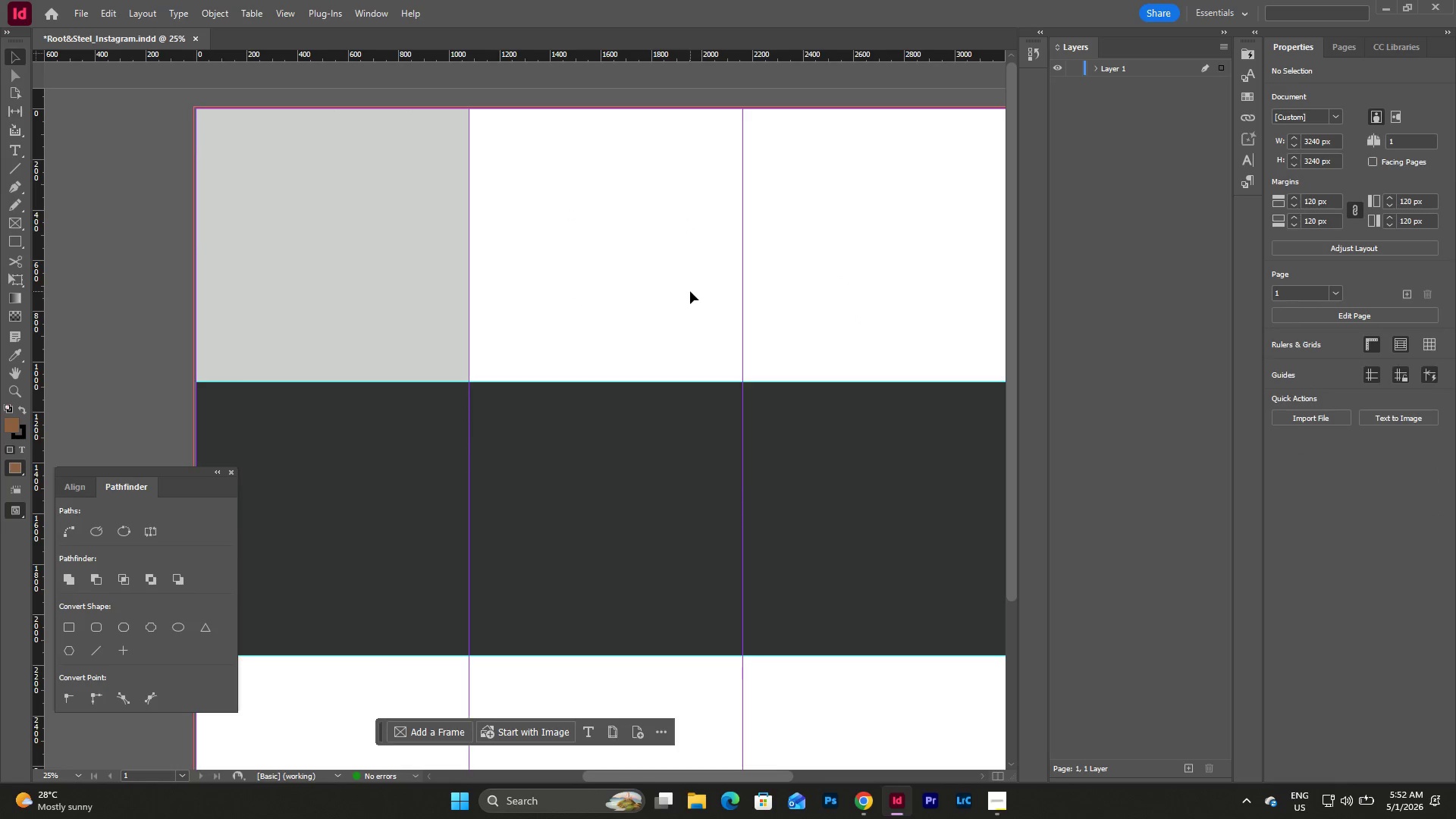 
key(Control+V)
 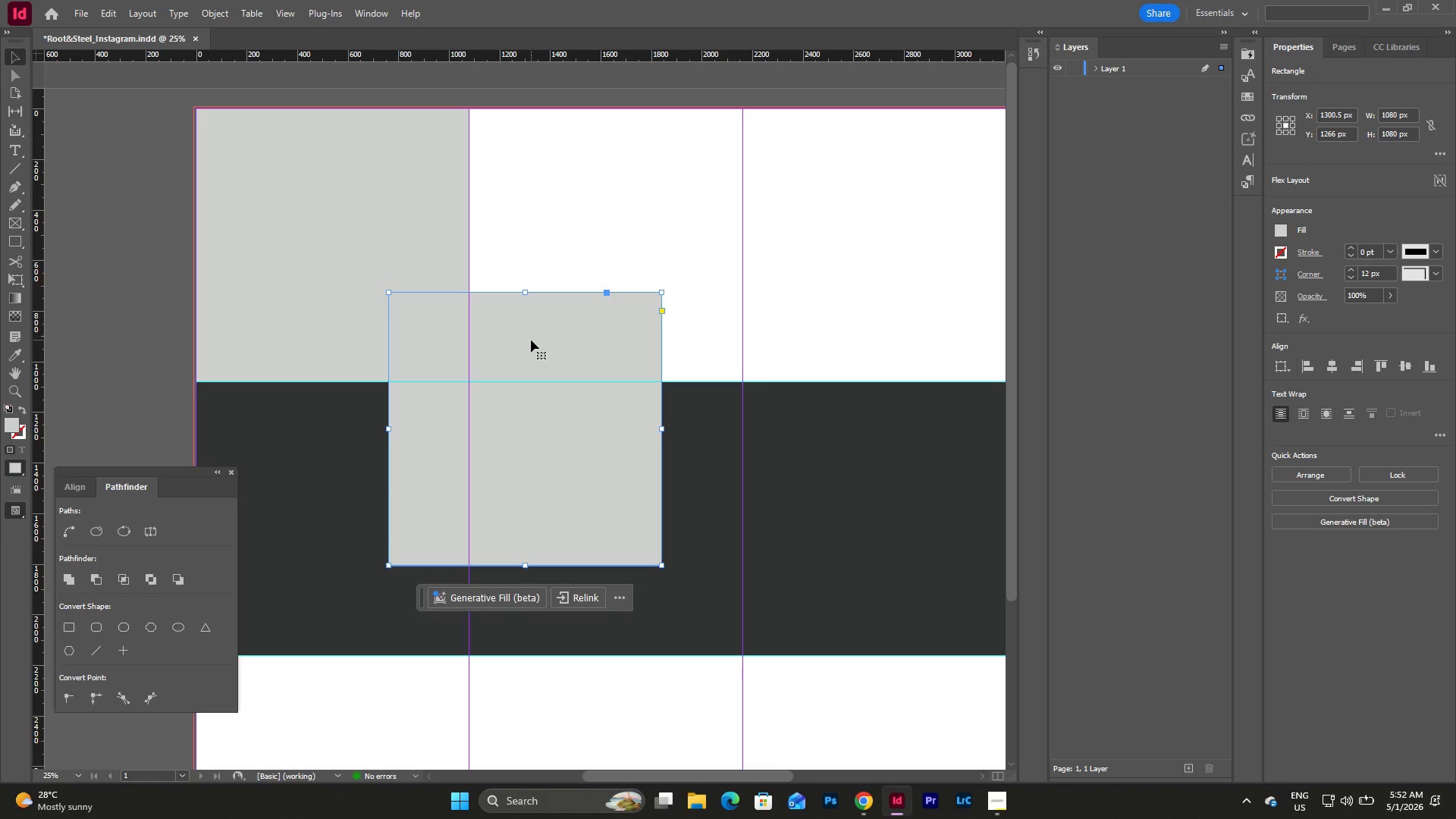 
left_click_drag(start_coordinate=[531, 340], to_coordinate=[843, 164])
 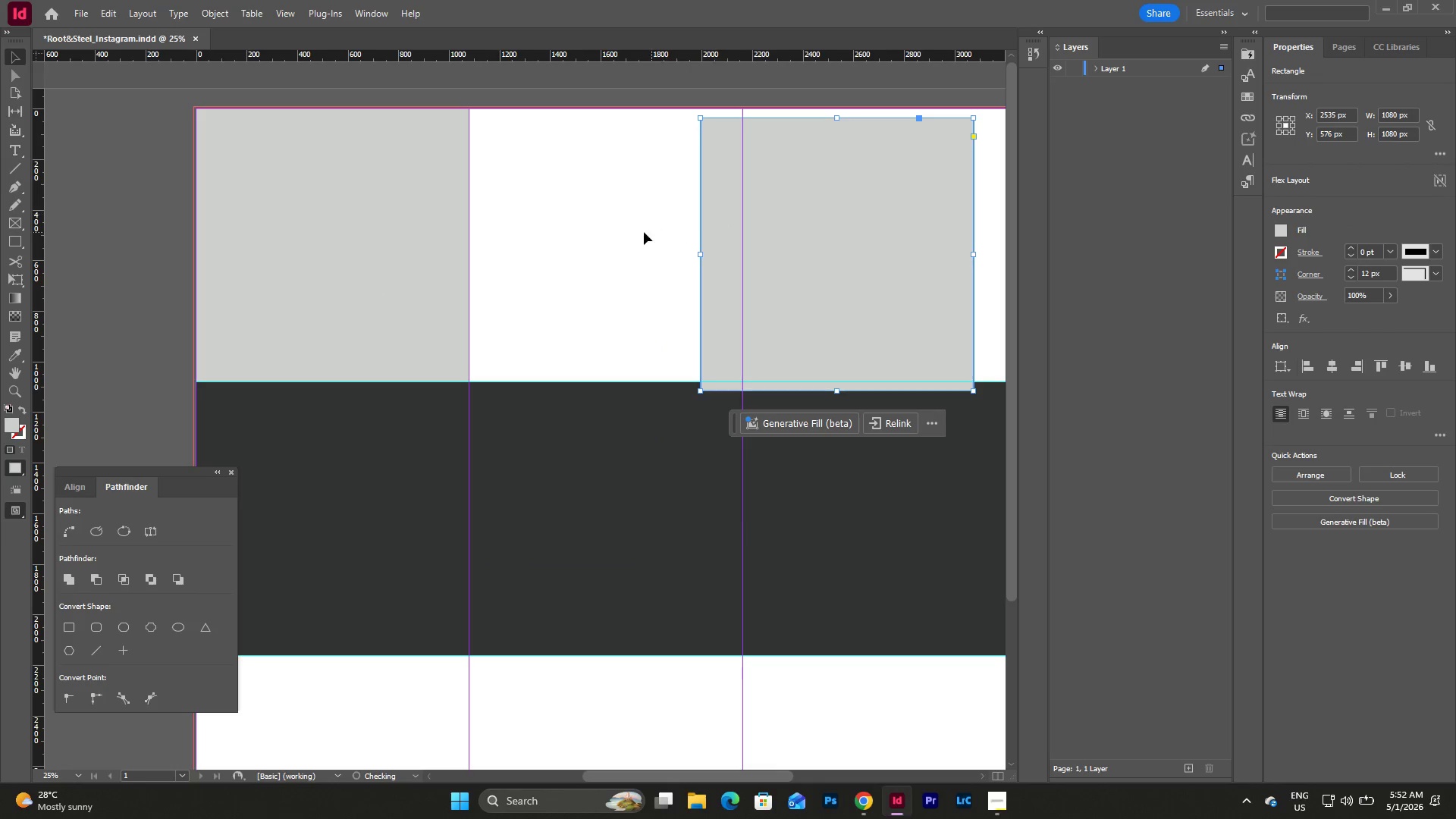 
scroll: coordinate [643, 232], scroll_direction: up, amount: 2.0
 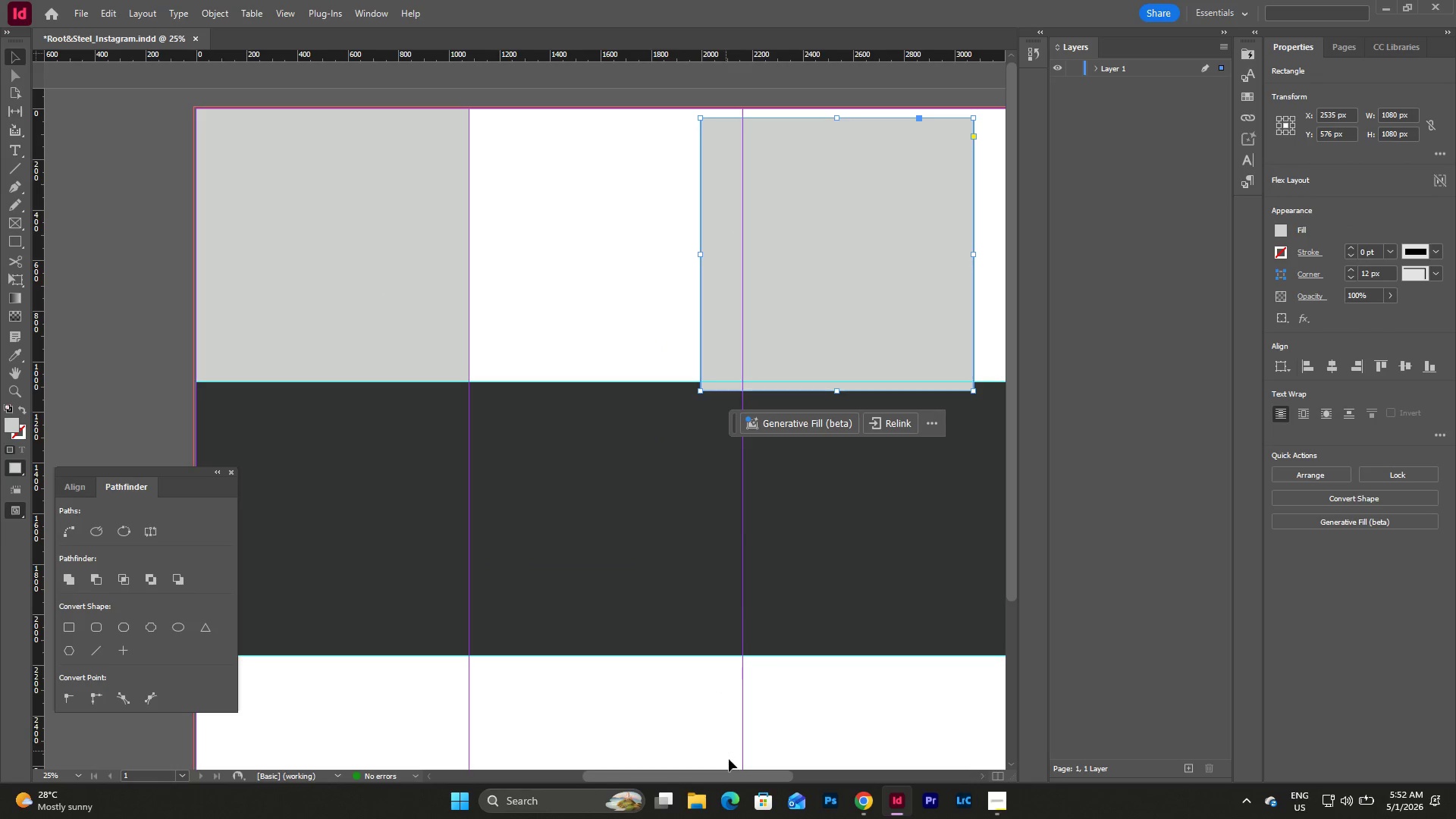 
left_click_drag(start_coordinate=[740, 774], to_coordinate=[774, 767])
 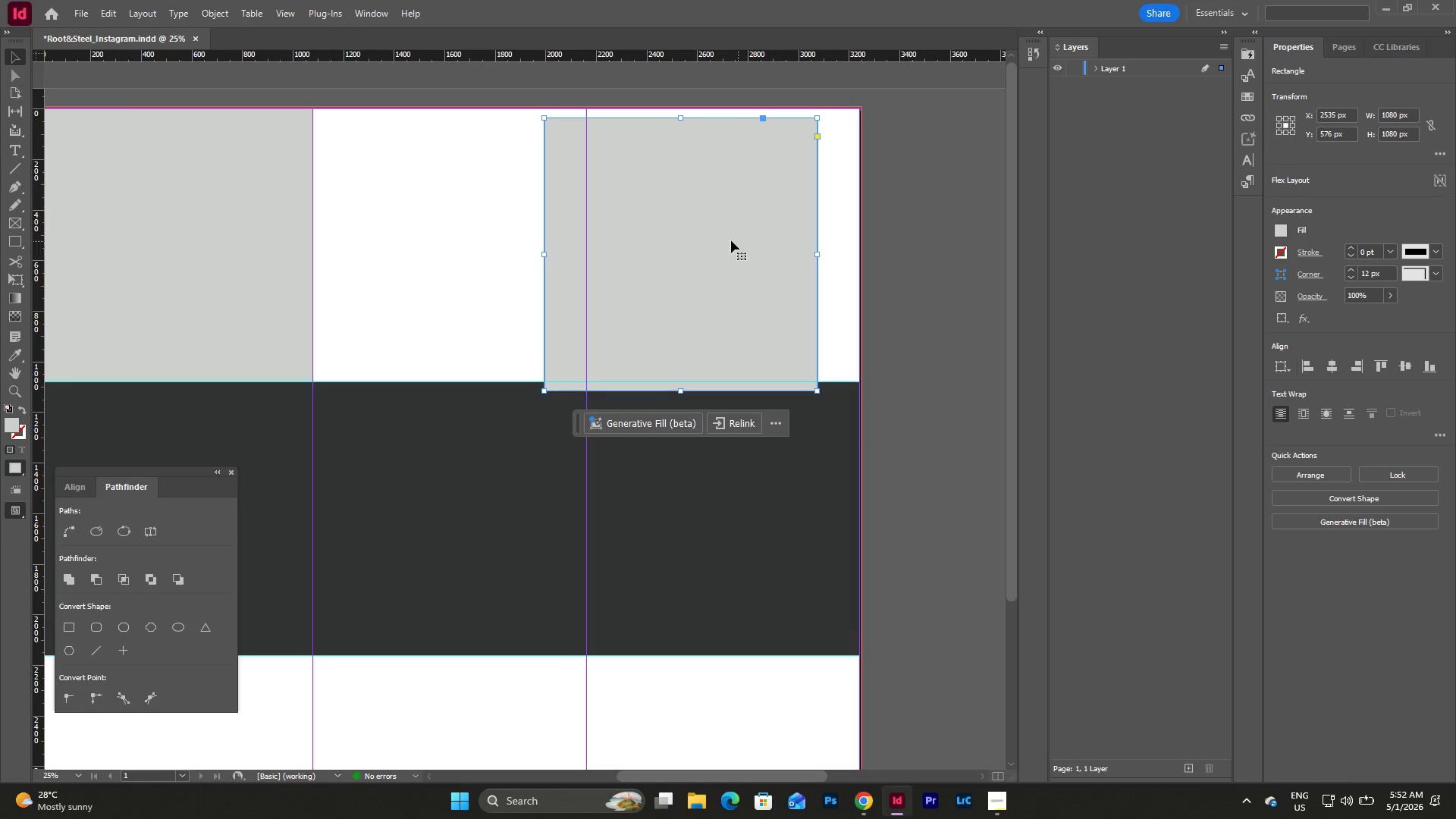 
left_click_drag(start_coordinate=[727, 239], to_coordinate=[767, 230])
 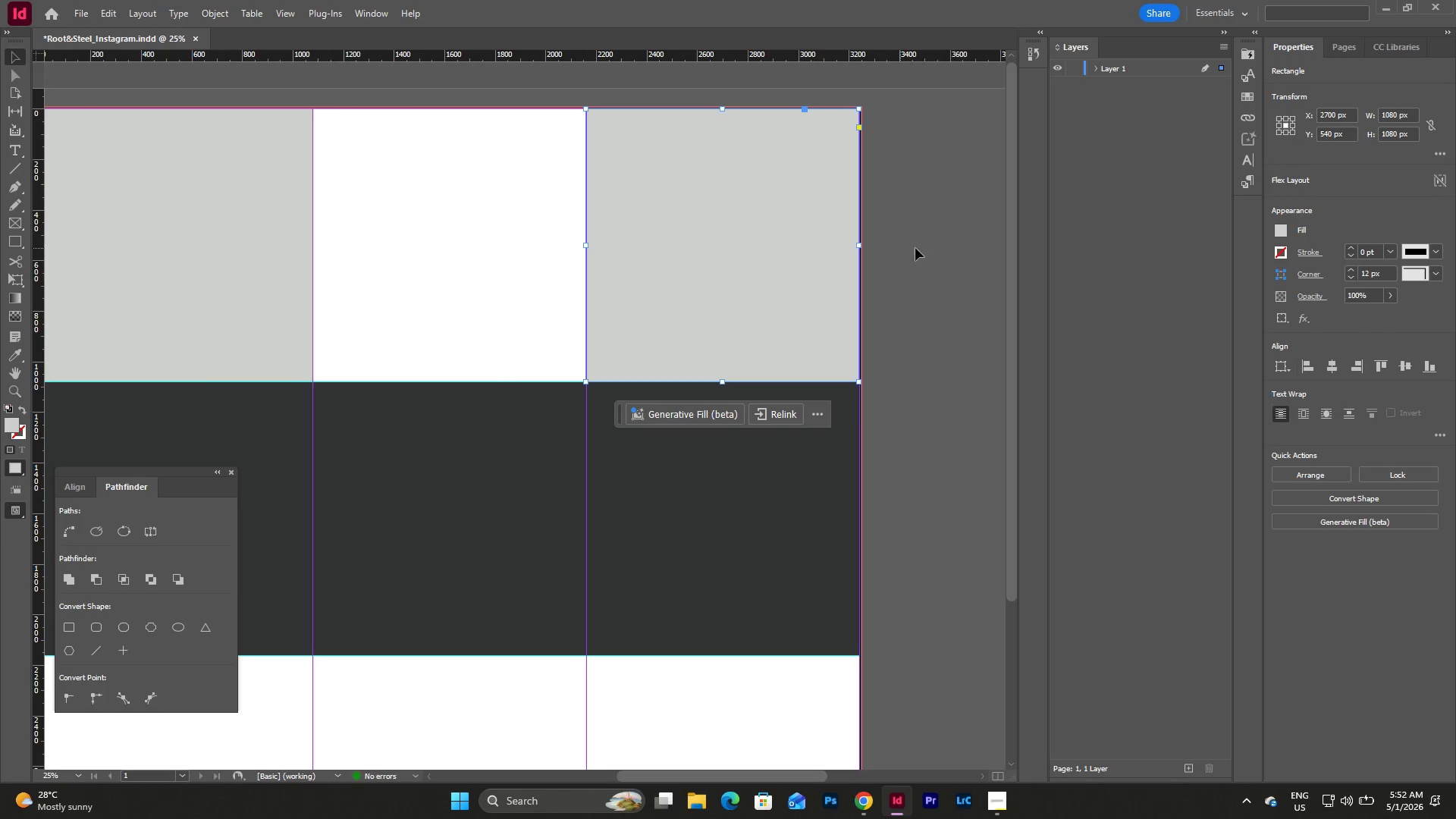 
left_click([923, 248])
 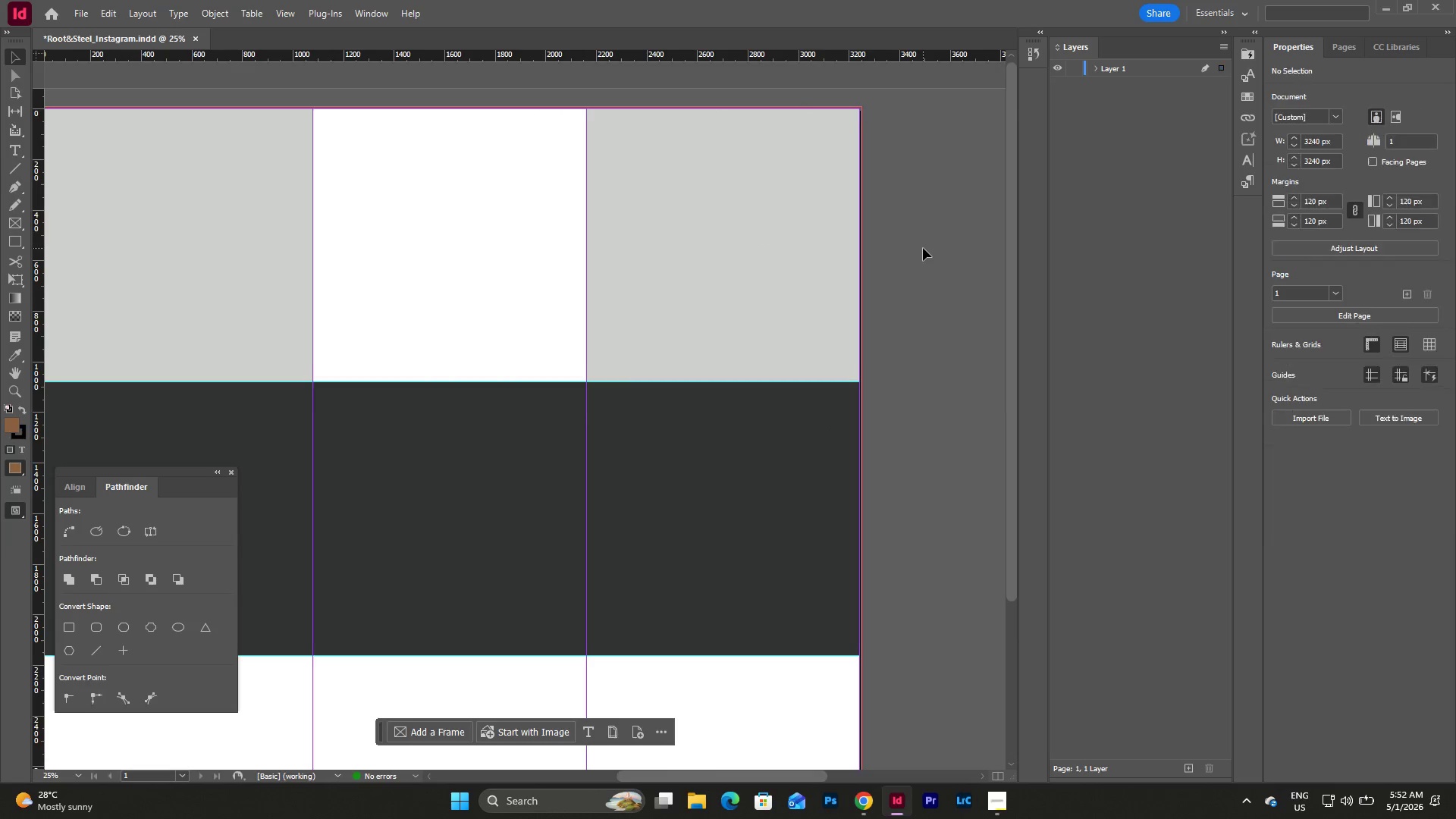 
left_click([774, 166])
 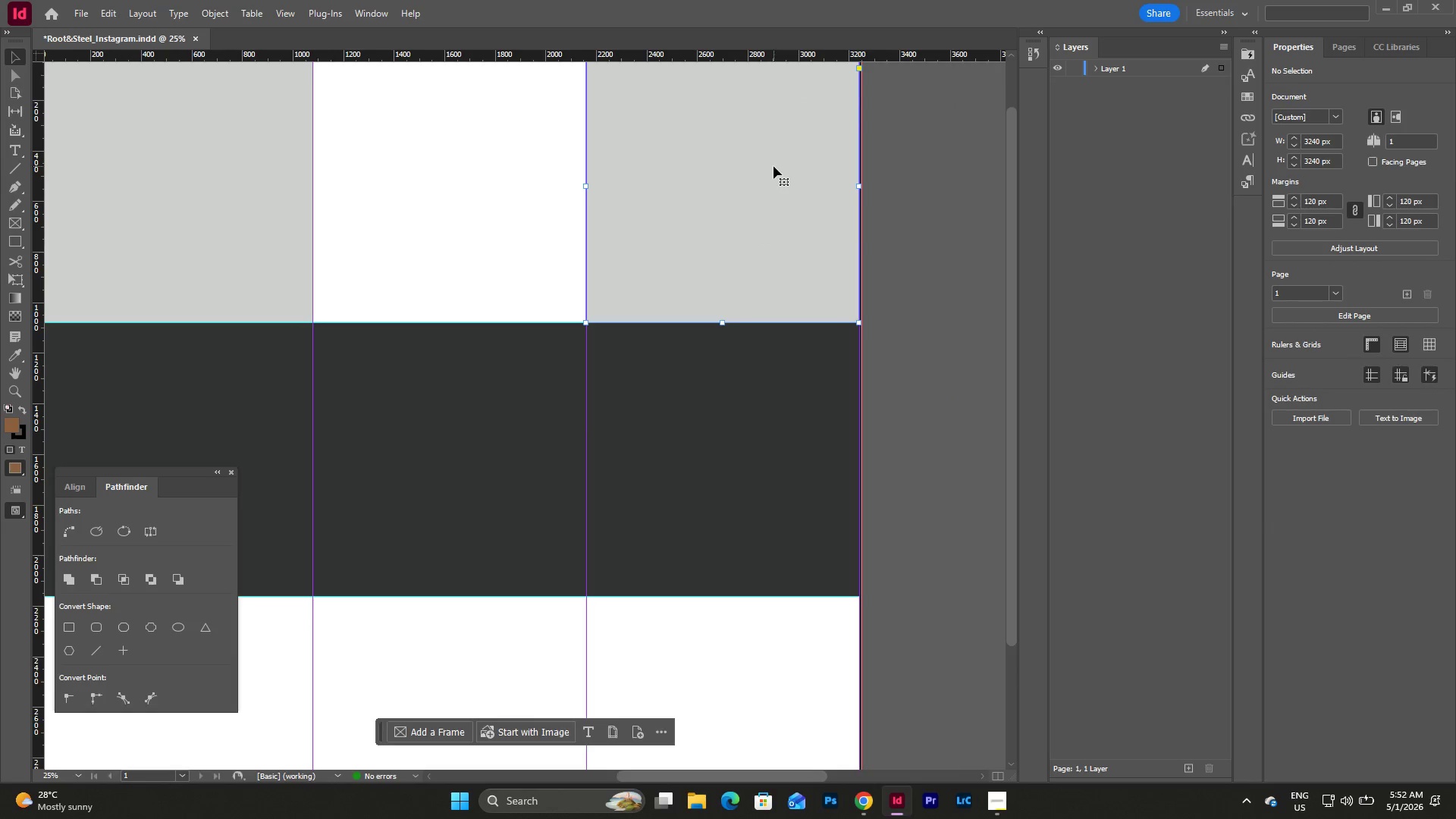 
scroll: coordinate [923, 248], scroll_direction: down, amount: 1.0
 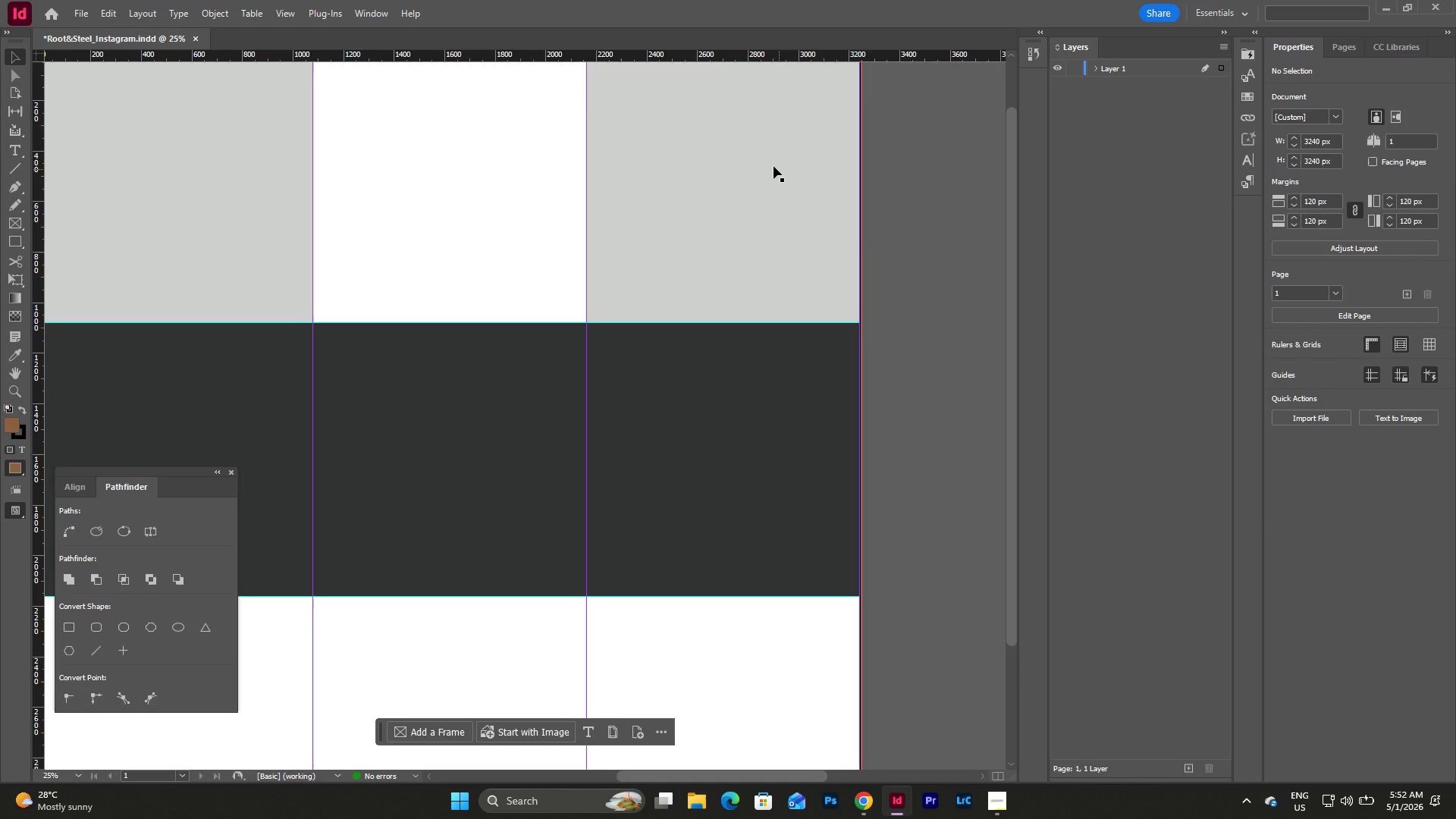 
key(Control+C)
 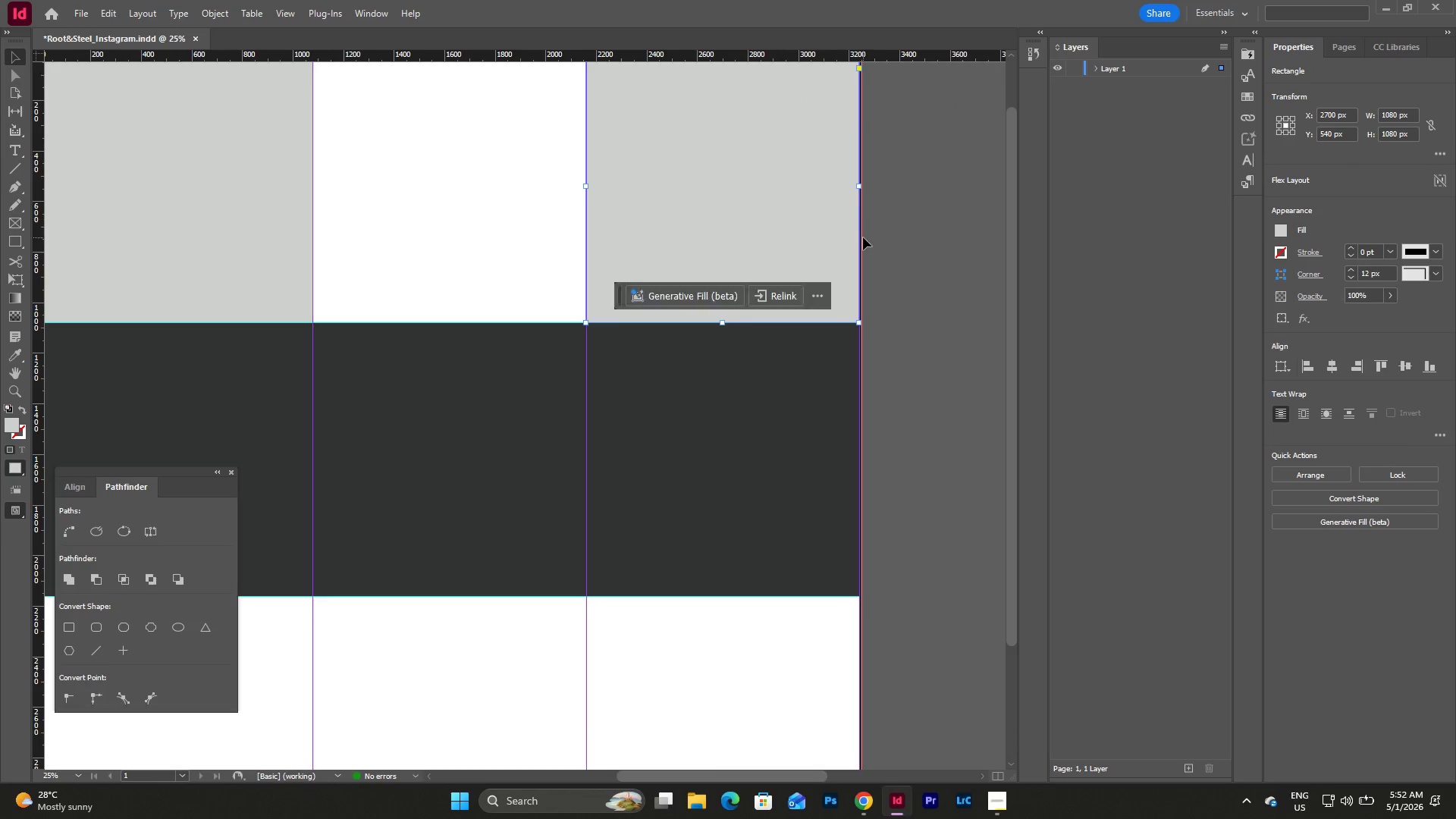 
left_click([406, 547])
 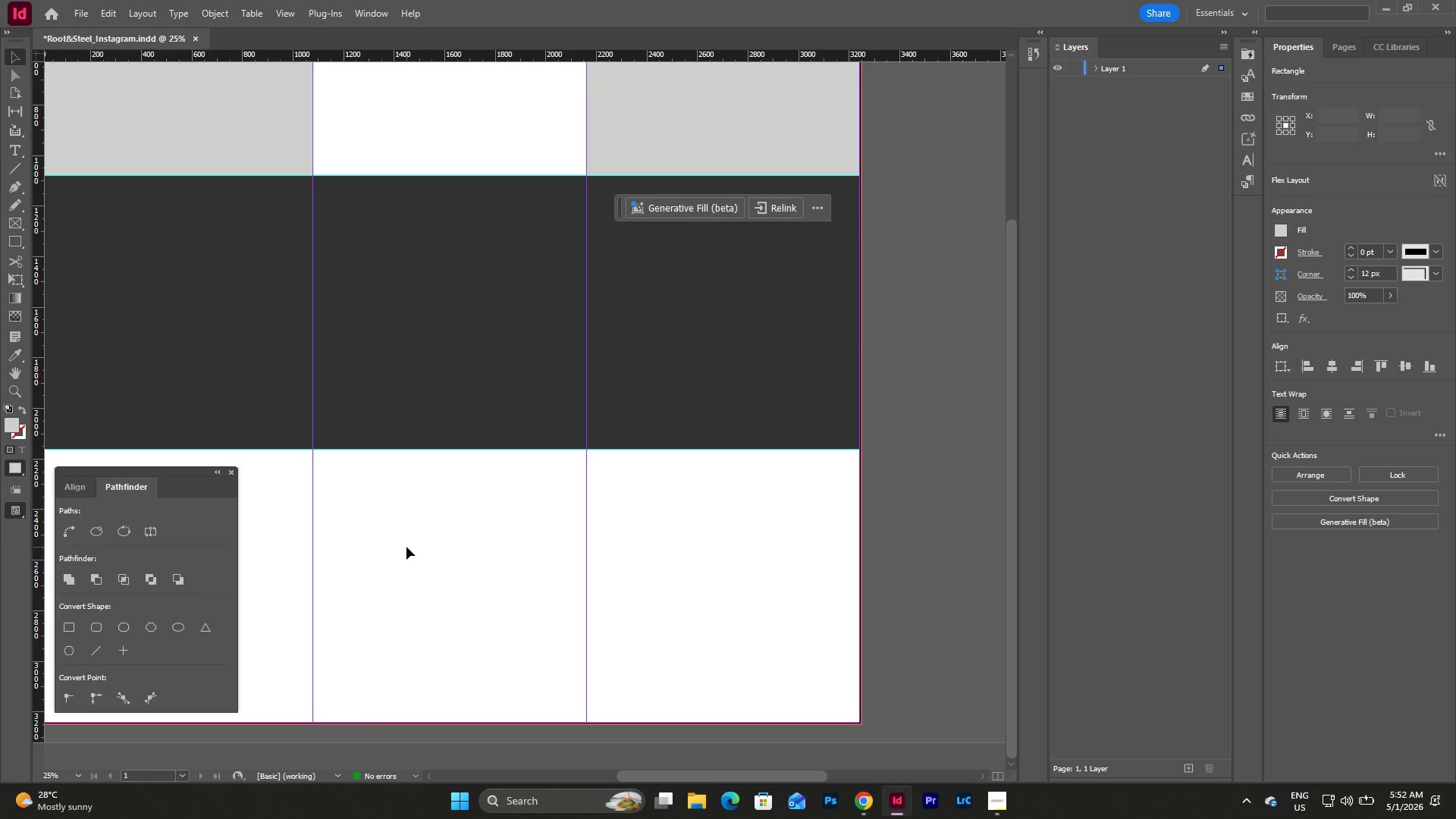 
scroll: coordinate [867, 306], scroll_direction: down, amount: 8.0
 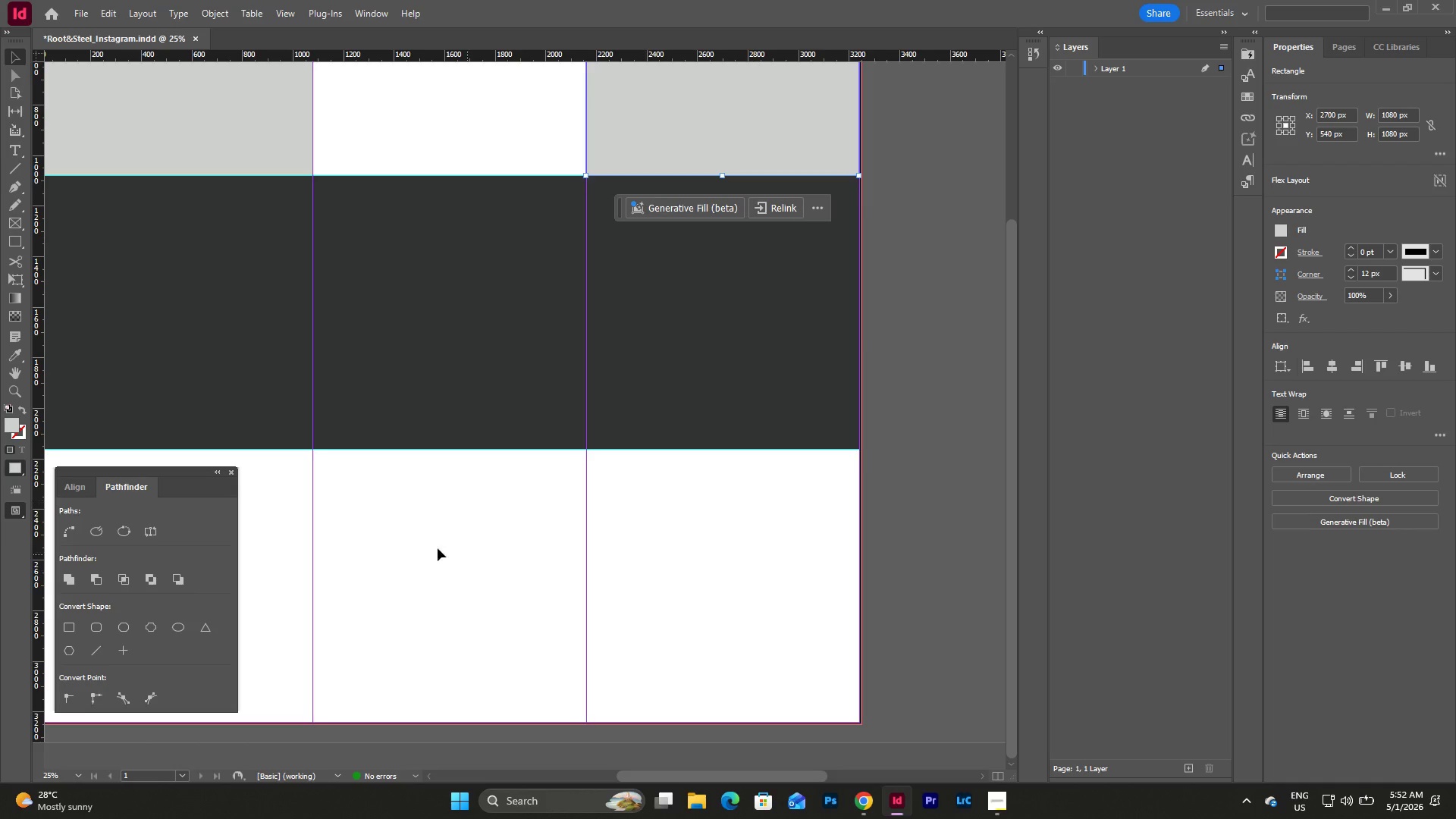 
key(Control+V)
 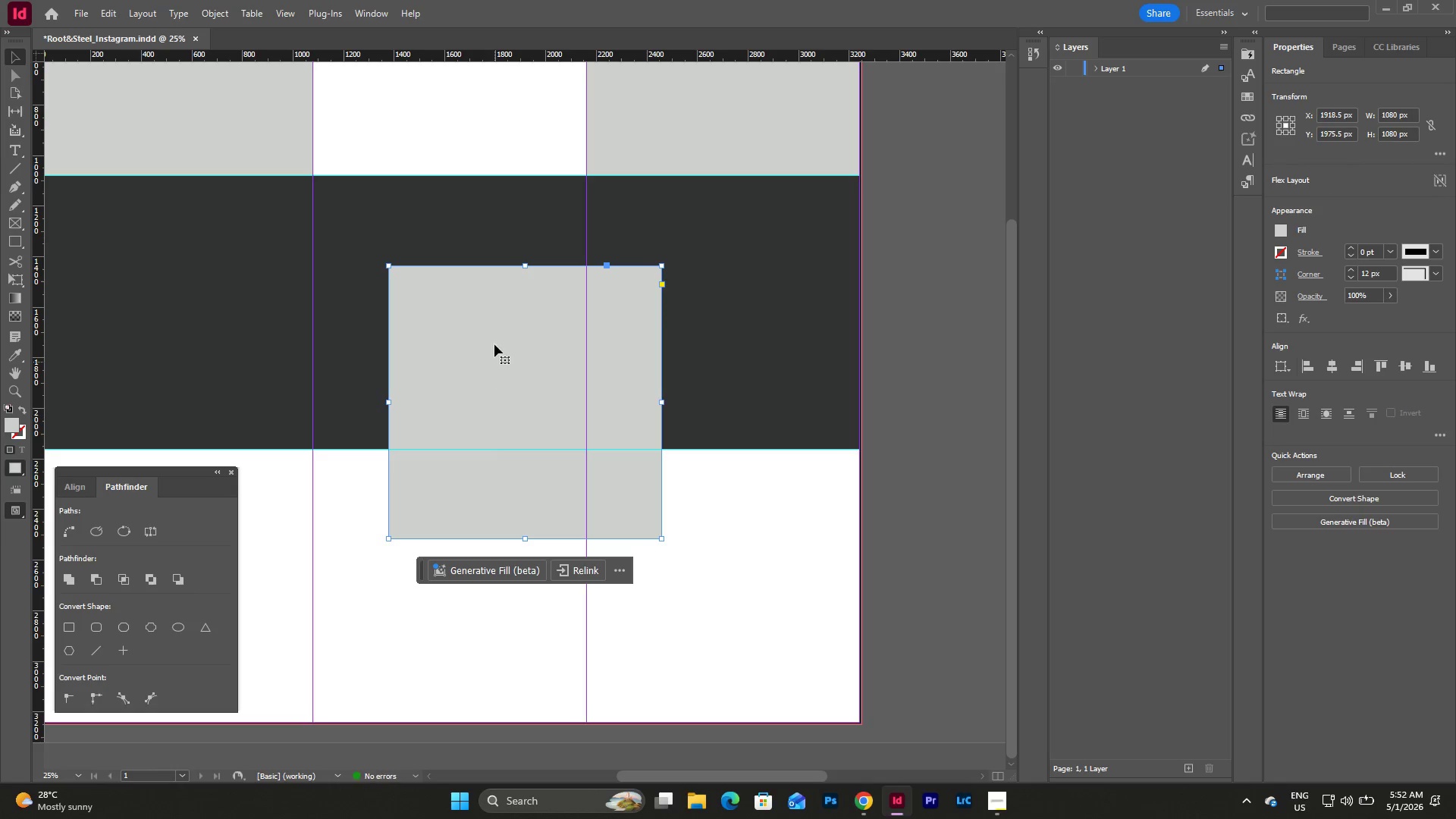 
left_click_drag(start_coordinate=[499, 322], to_coordinate=[423, 505])
 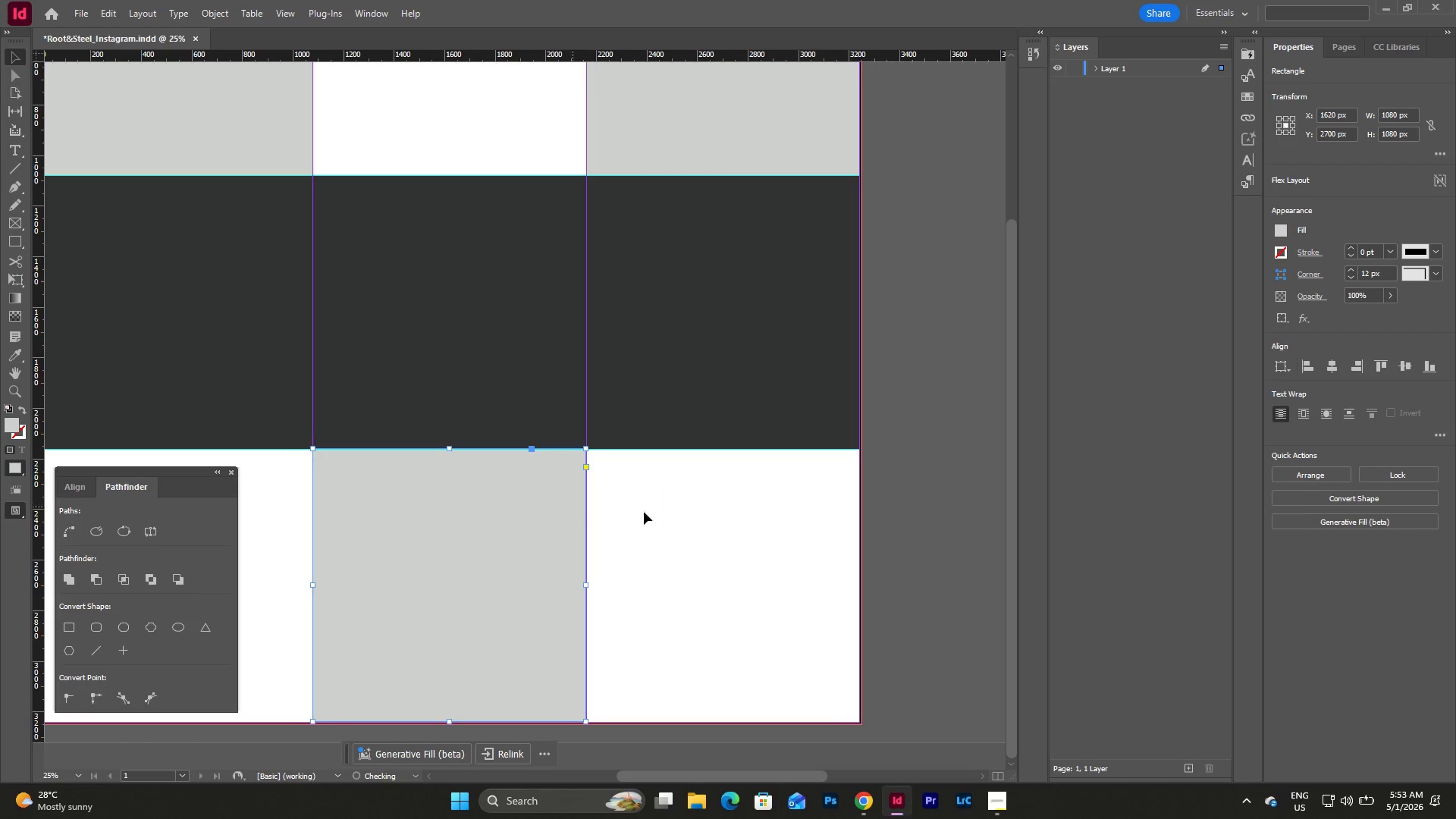 
left_click([682, 513])
 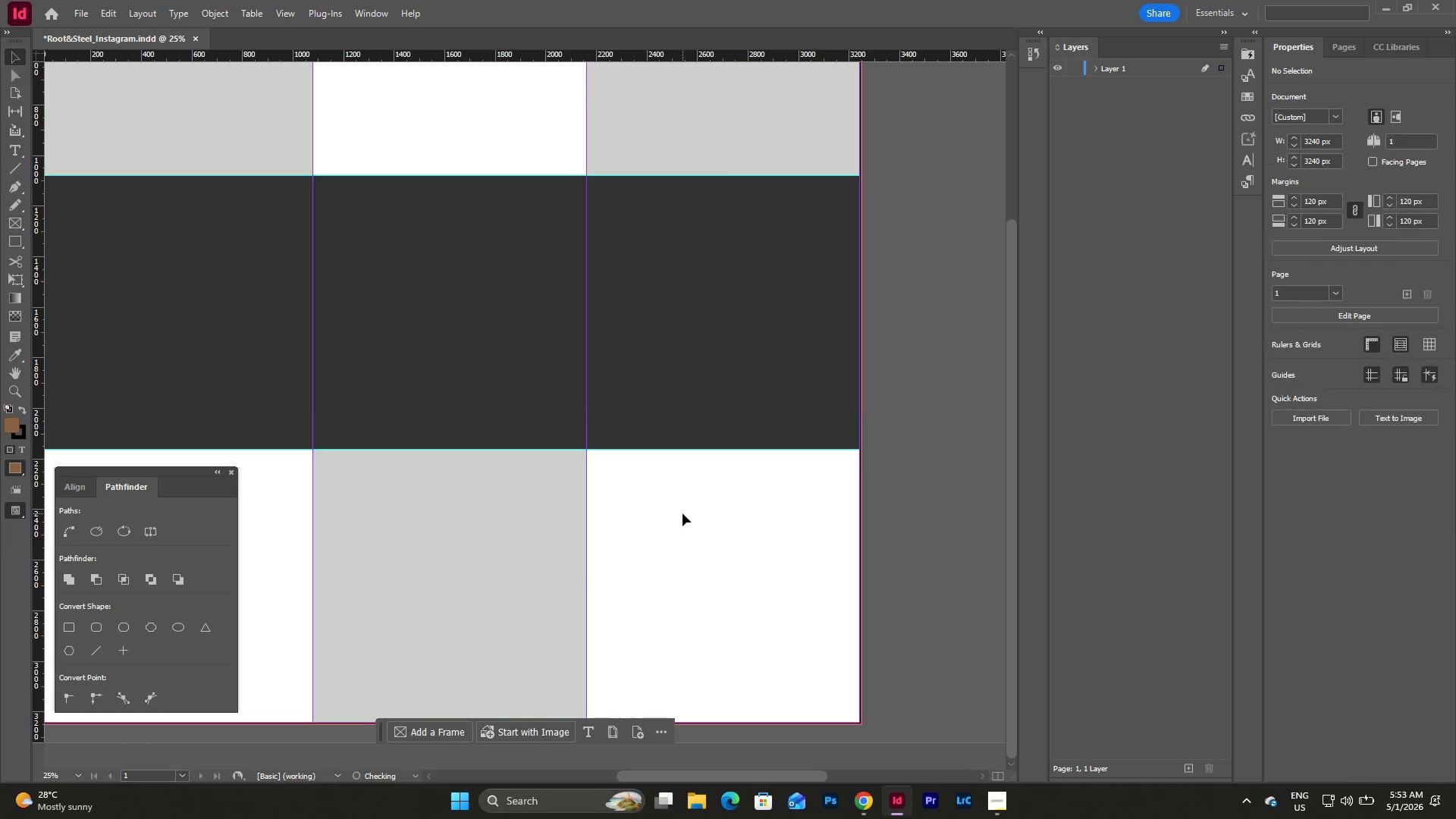 
scroll: coordinate [682, 513], scroll_direction: up, amount: 7.0
 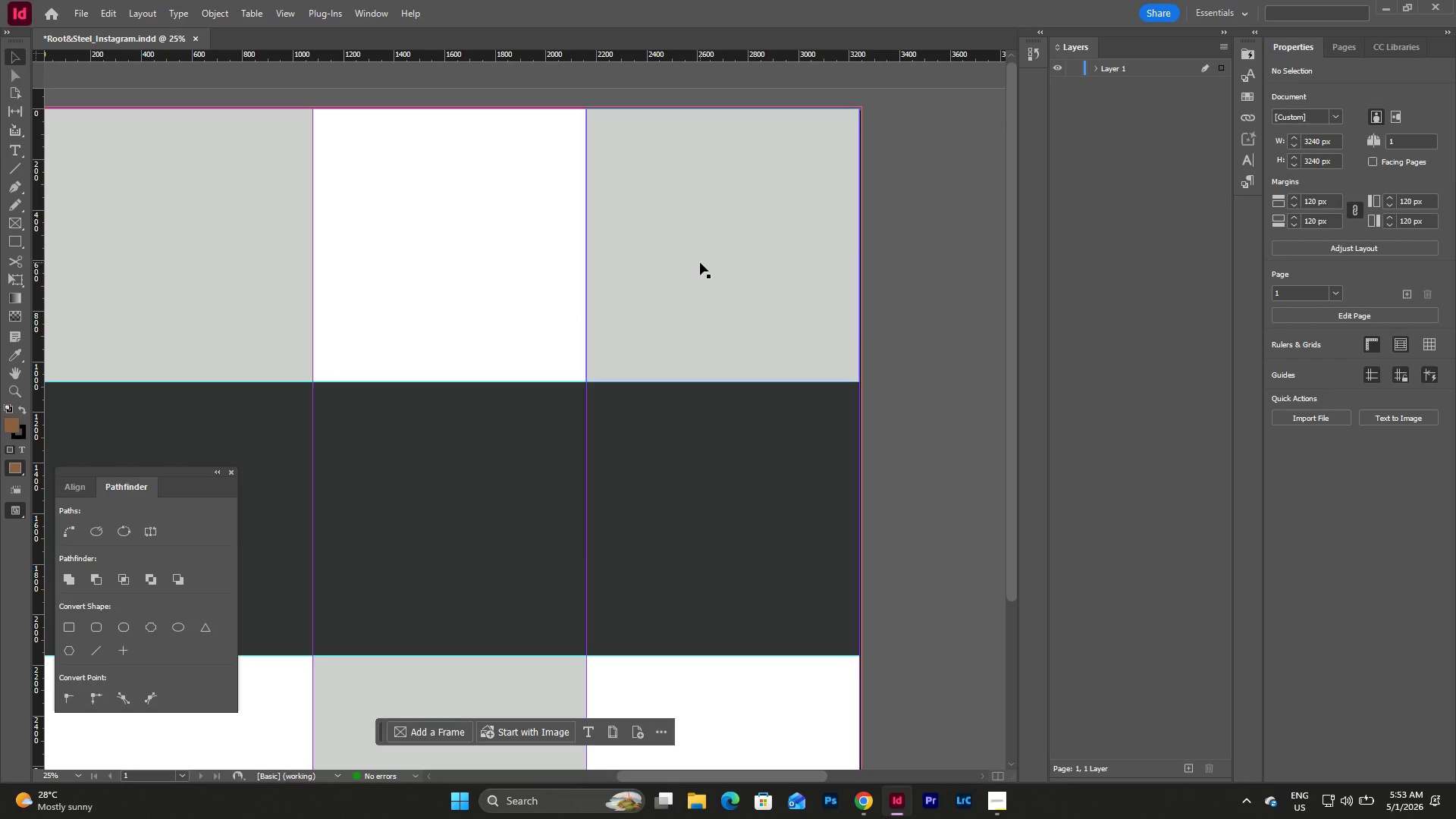 
left_click([700, 262])
 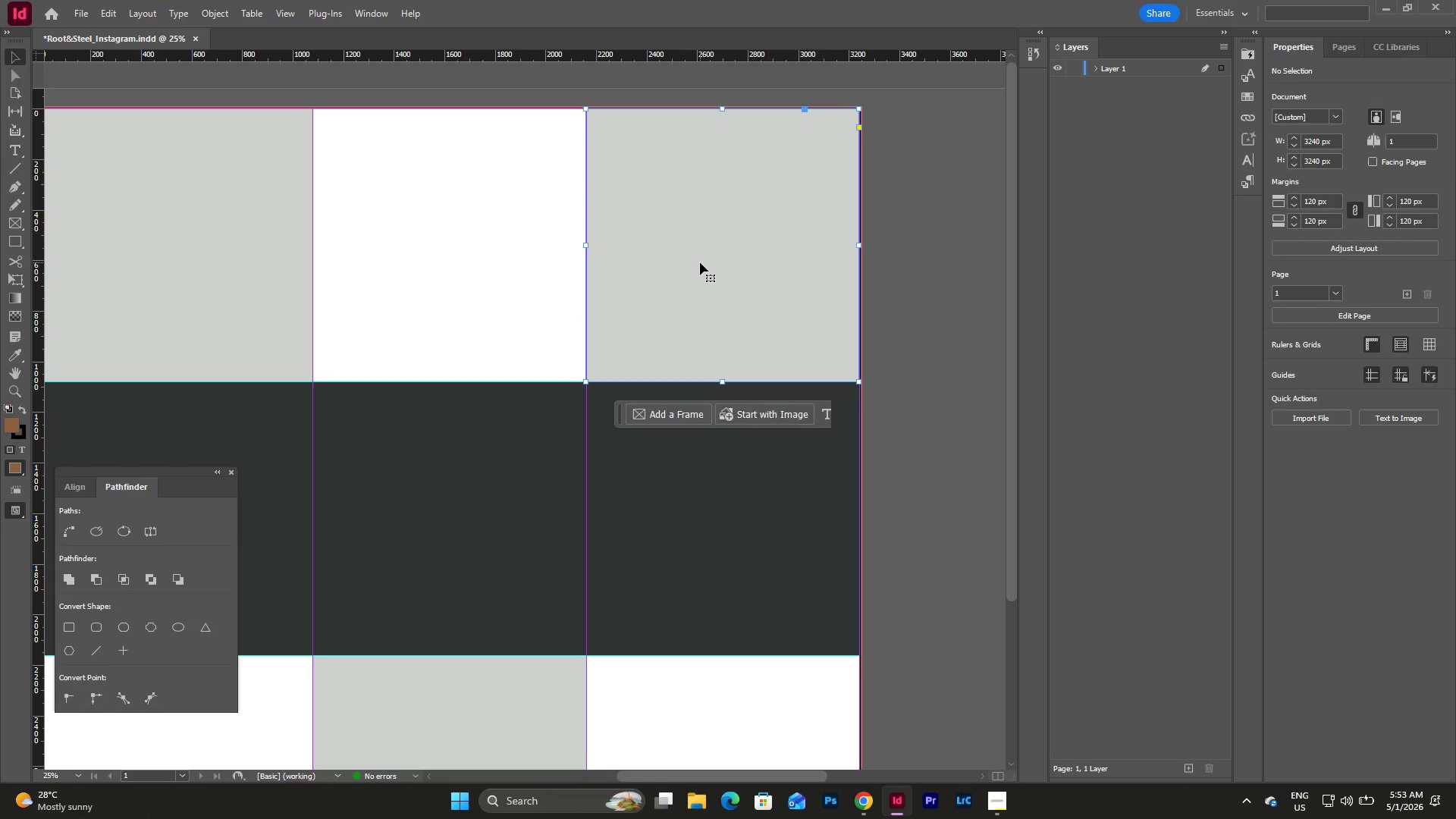 
key(Control+C)
 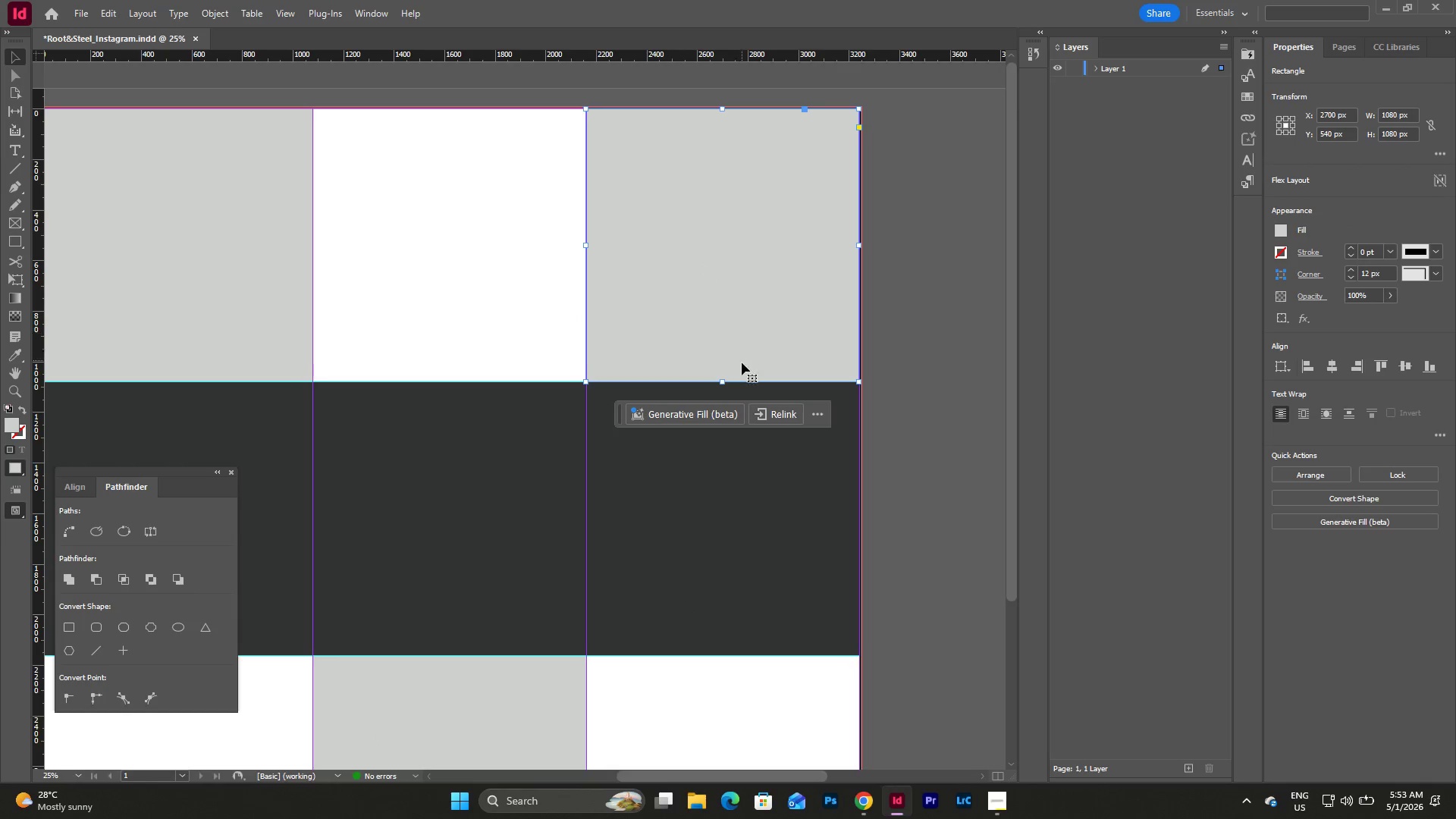 
scroll: coordinate [742, 362], scroll_direction: down, amount: 5.0
 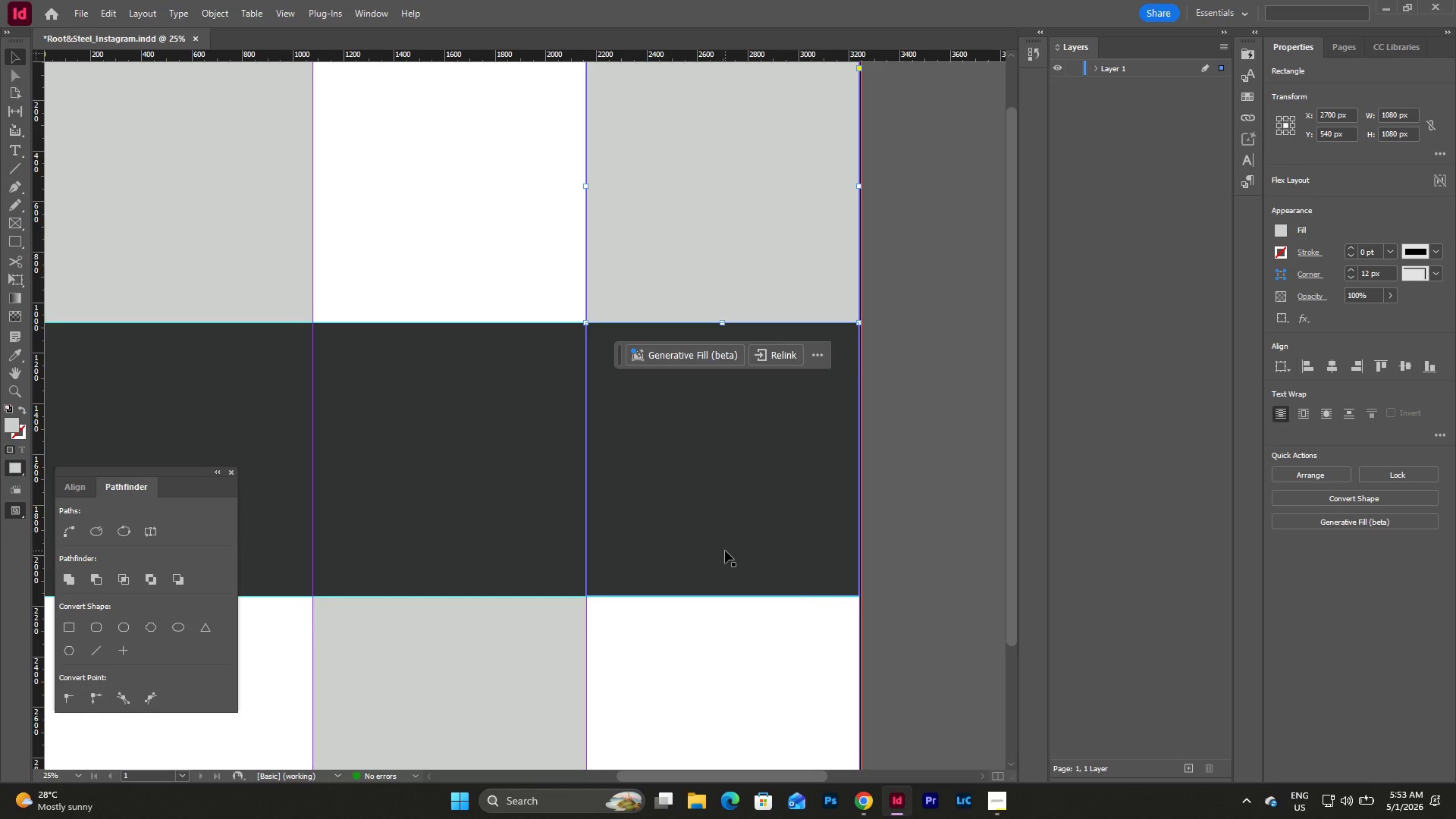 
left_click([728, 514])
 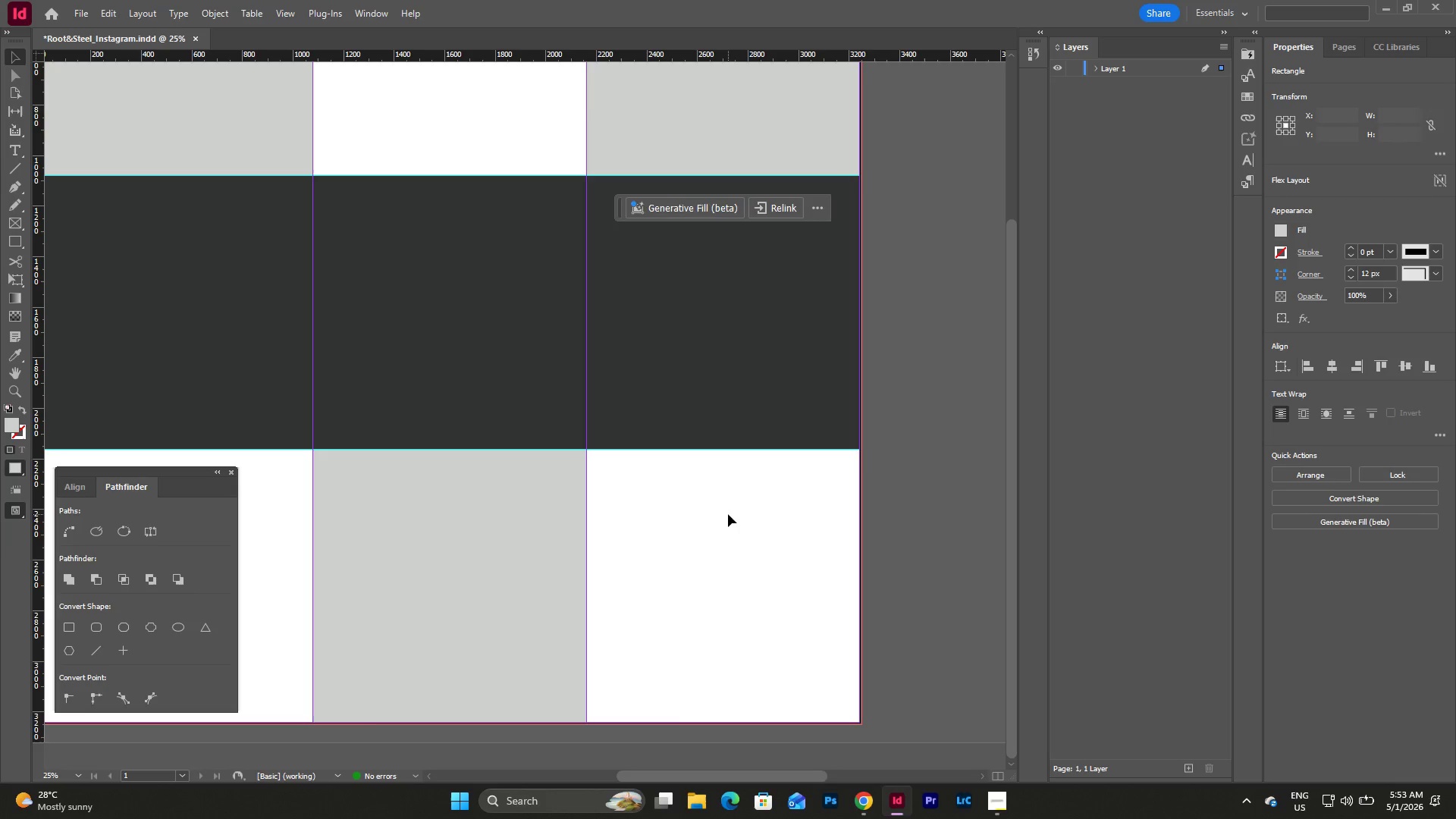 
scroll: coordinate [725, 546], scroll_direction: down, amount: 4.0
 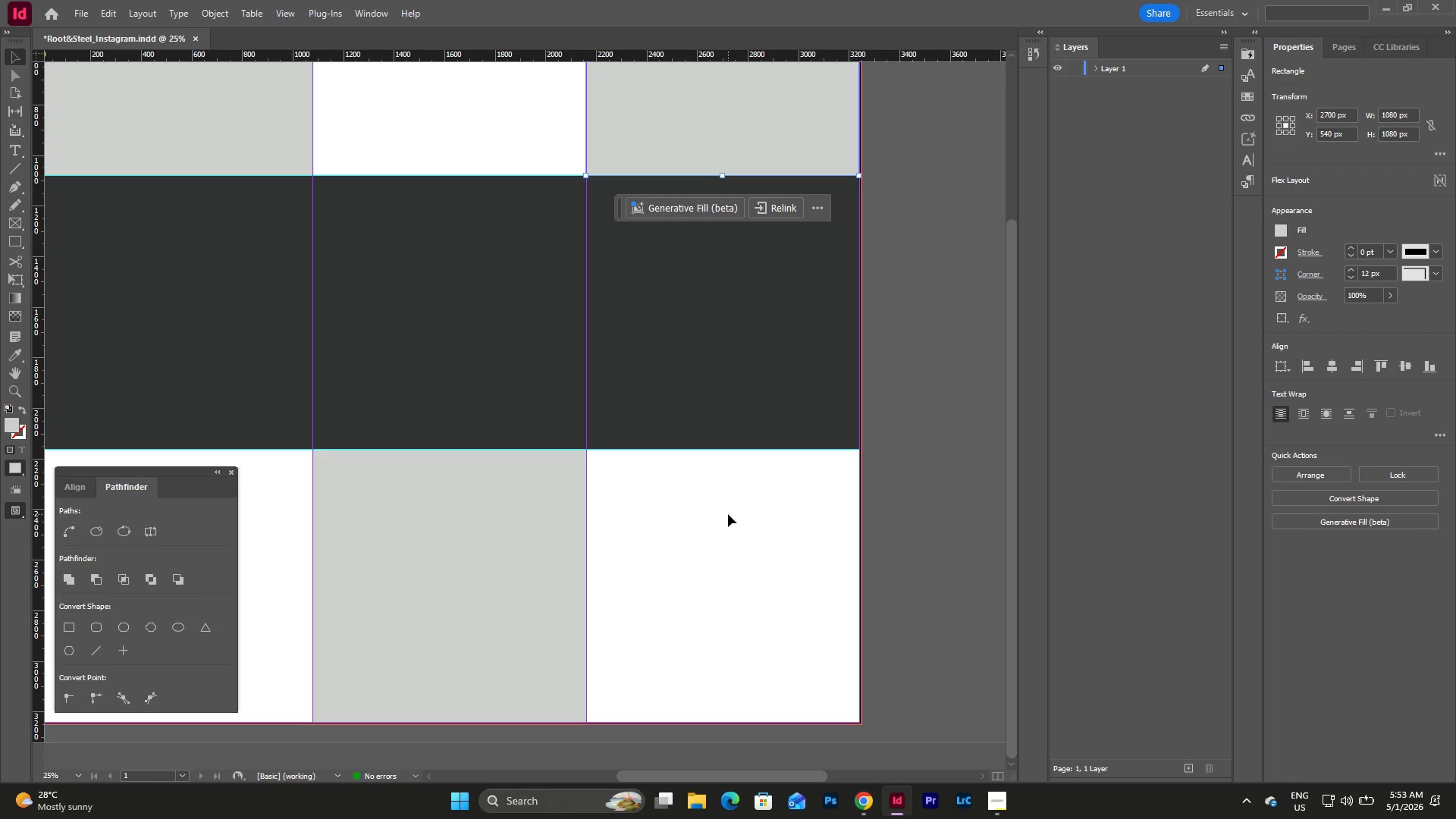 
key(Control+V)
 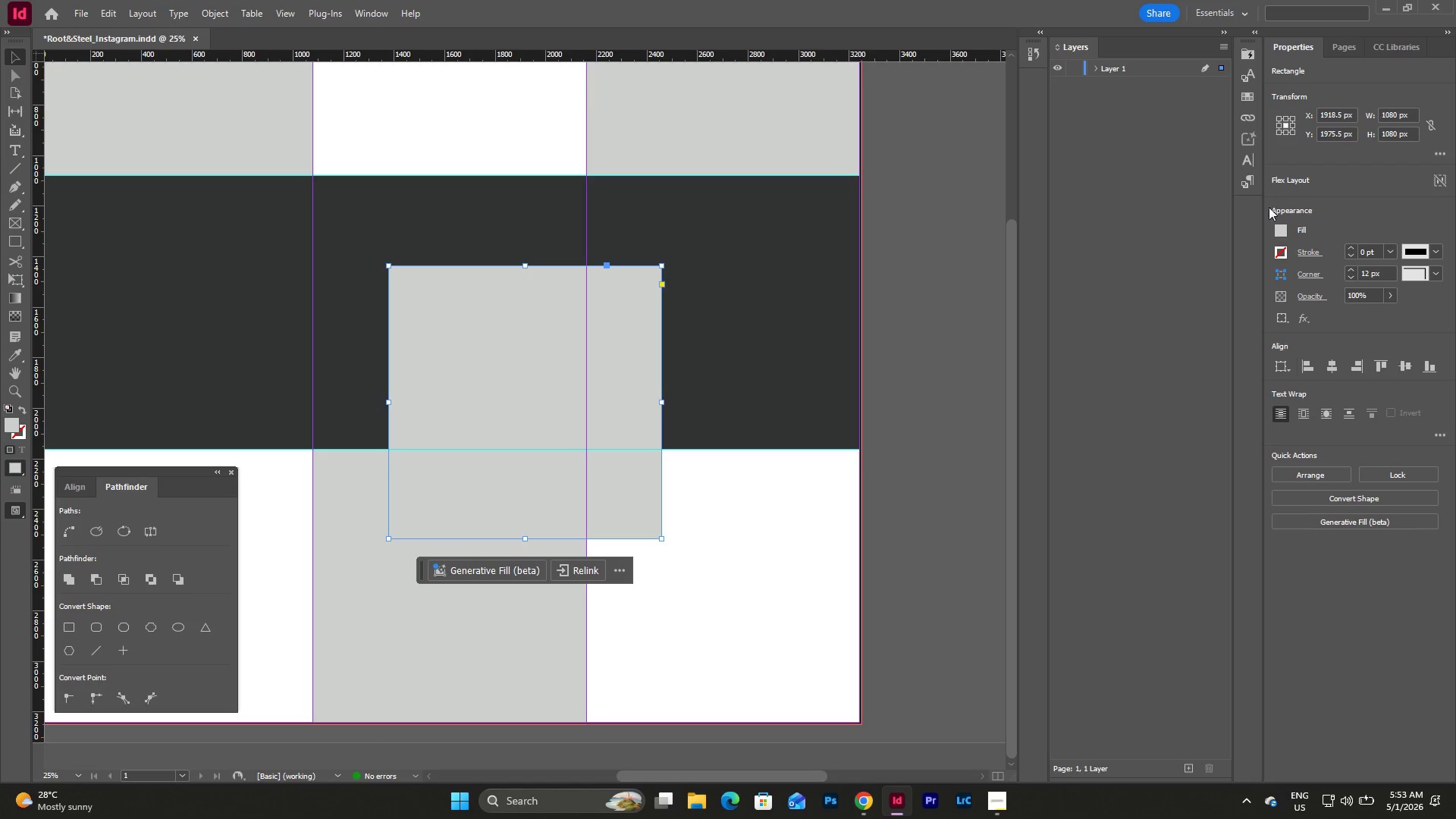 
left_click([1279, 231])
 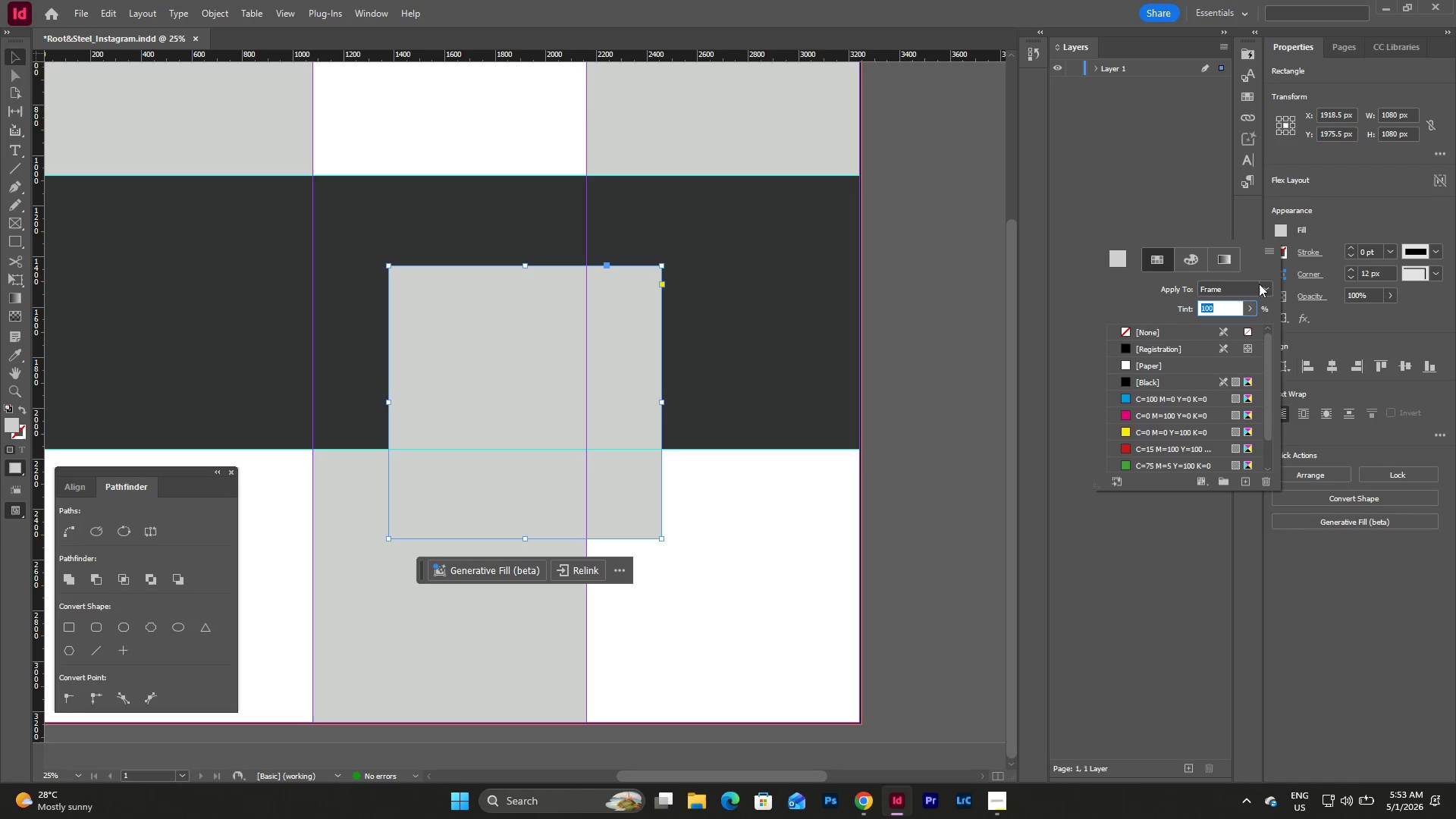 
scroll: coordinate [1210, 382], scroll_direction: down, amount: 3.0
 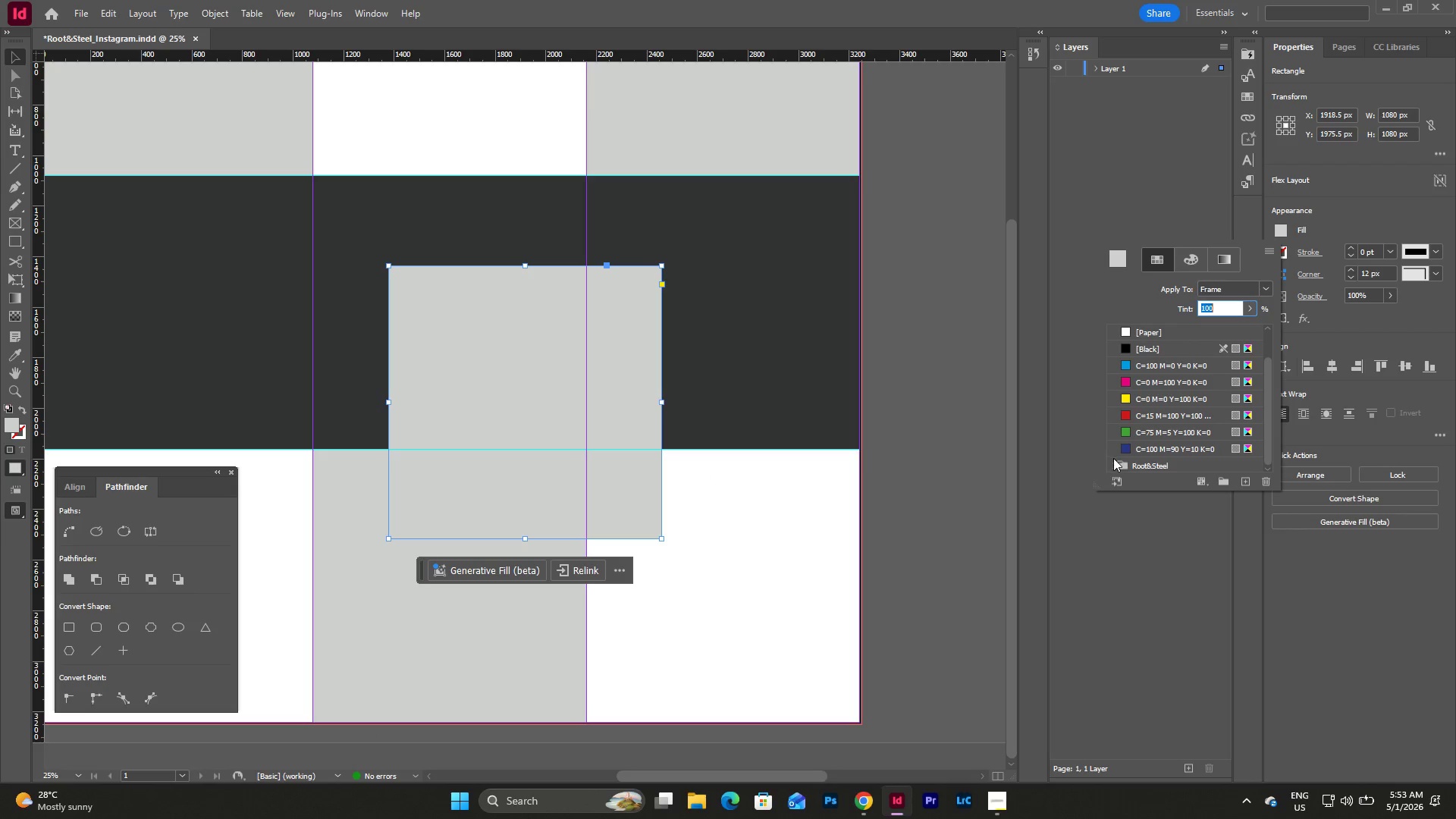 
left_click([1111, 463])
 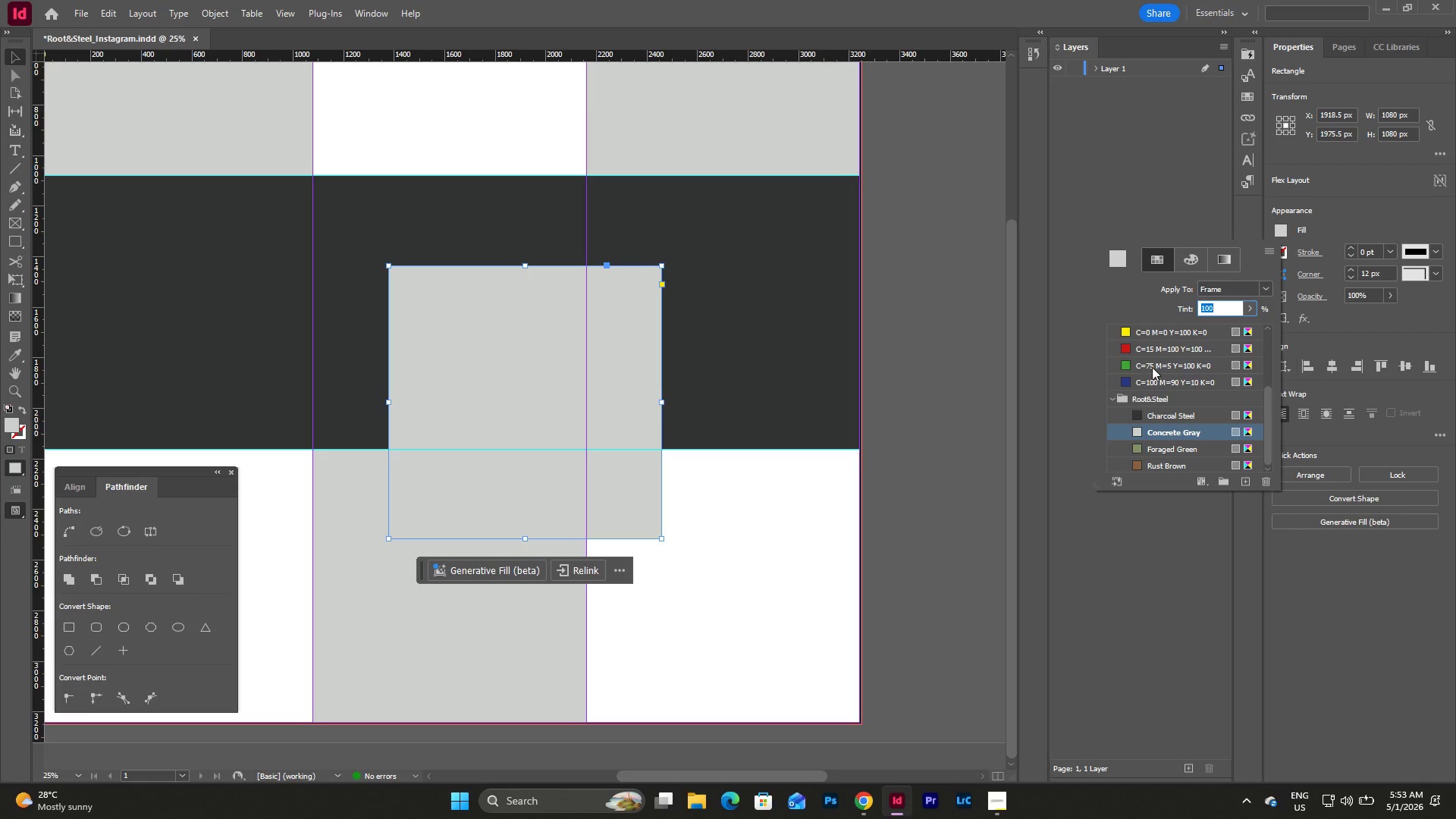 
scroll: coordinate [1159, 358], scroll_direction: down, amount: 5.0
 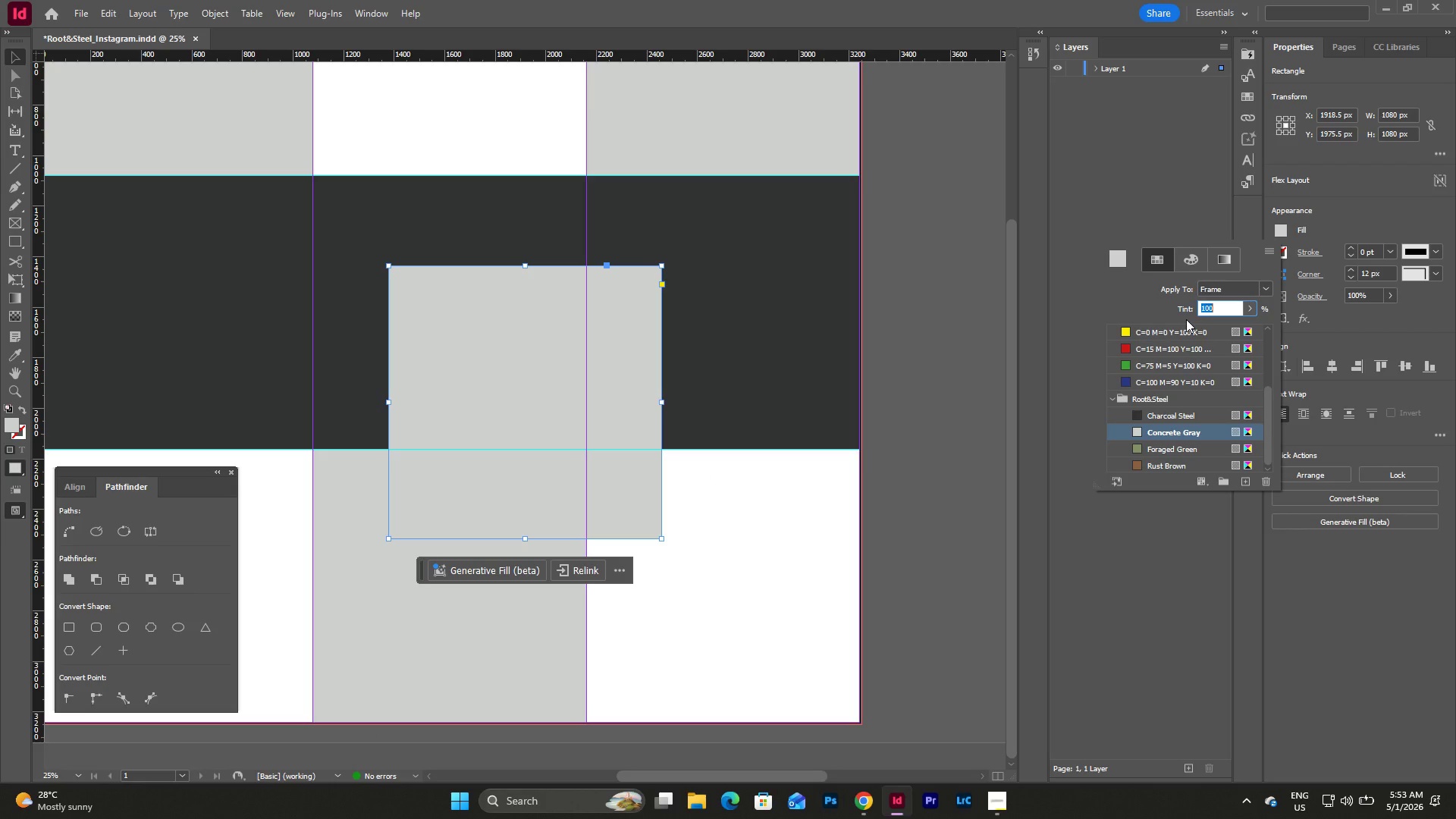 
wait(7.96)
 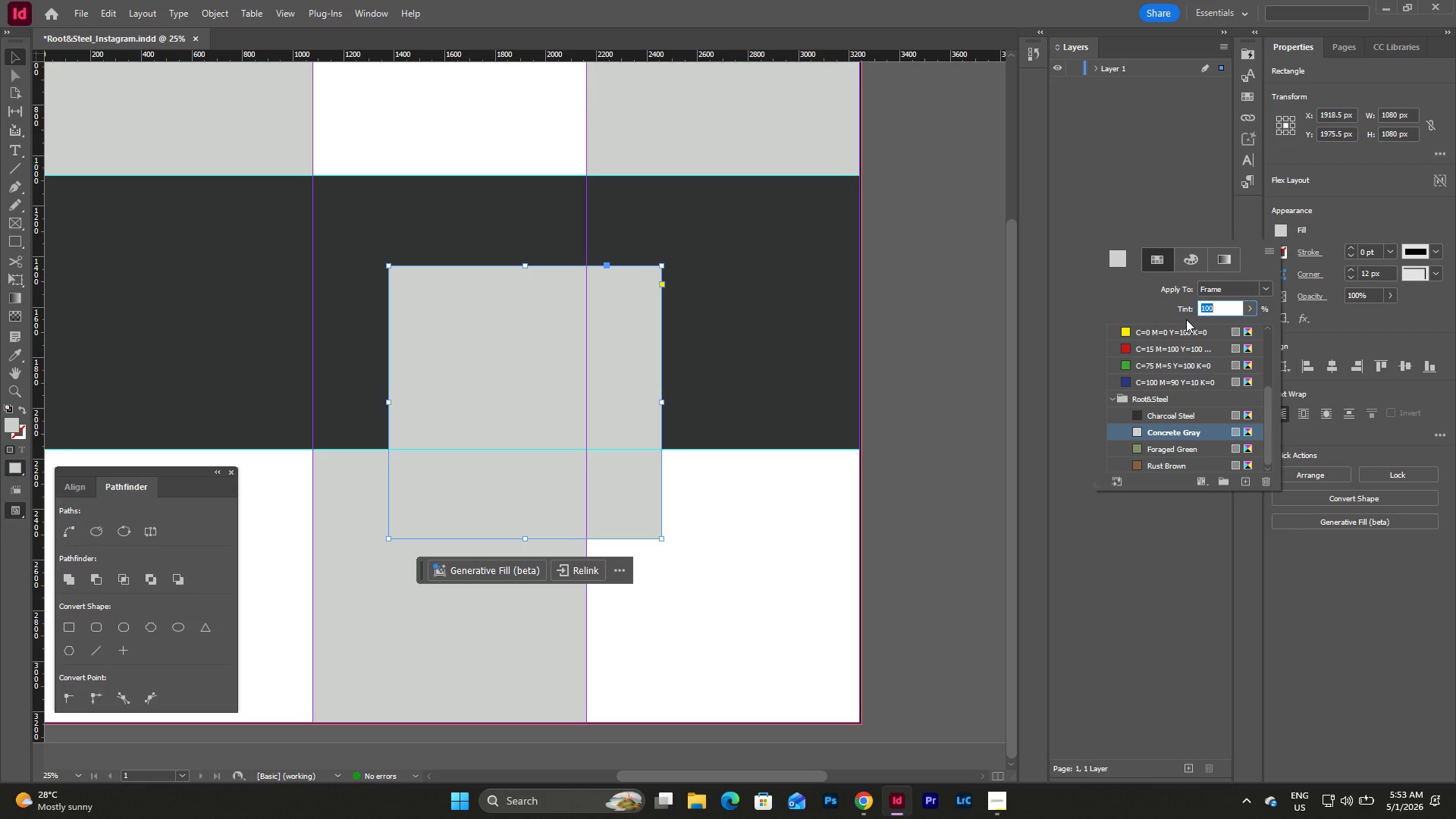 
left_click([1189, 534])
 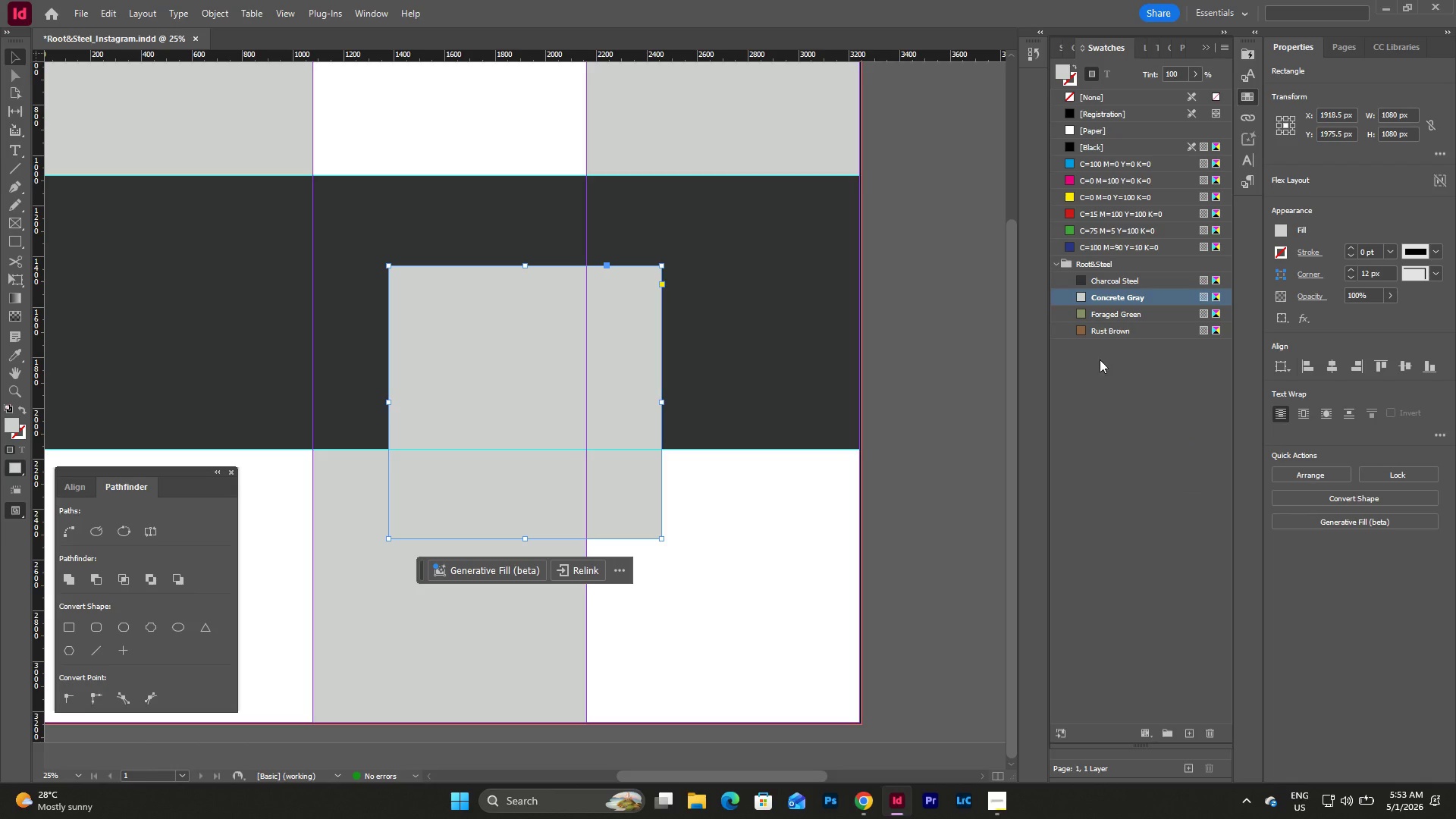 
left_click([1119, 385])
 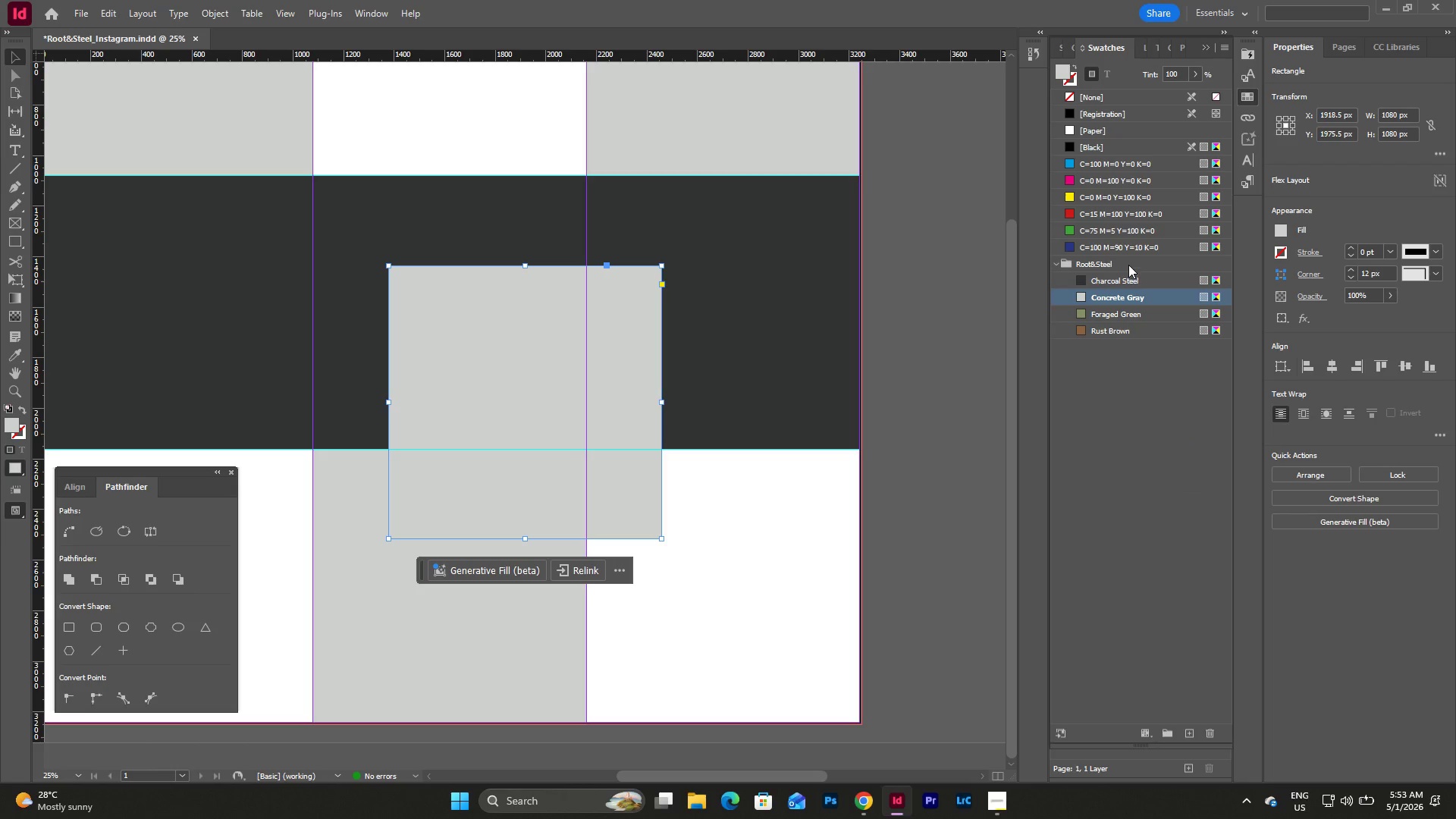 
left_click([1128, 264])
 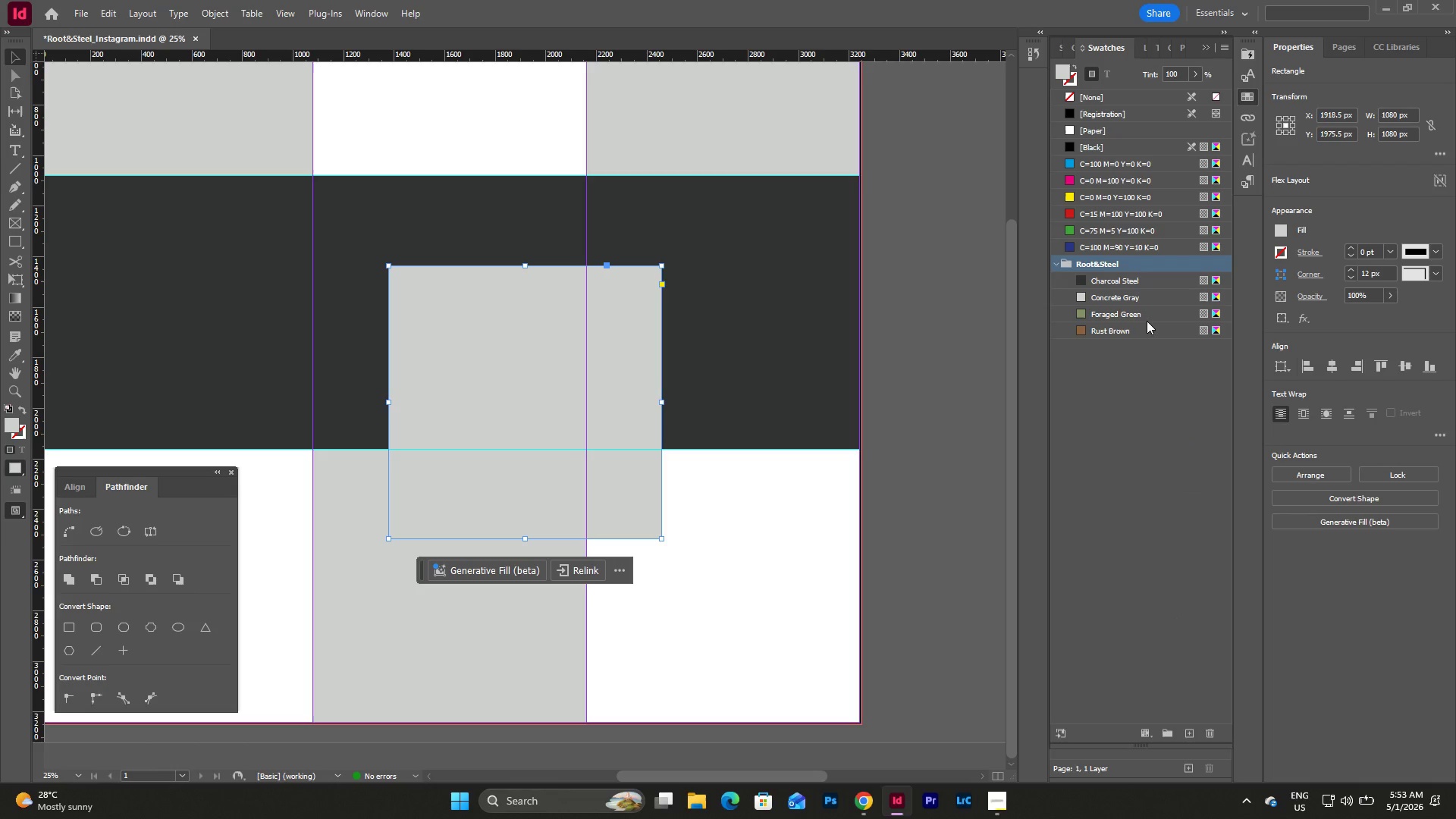 
double_click([1161, 262])
 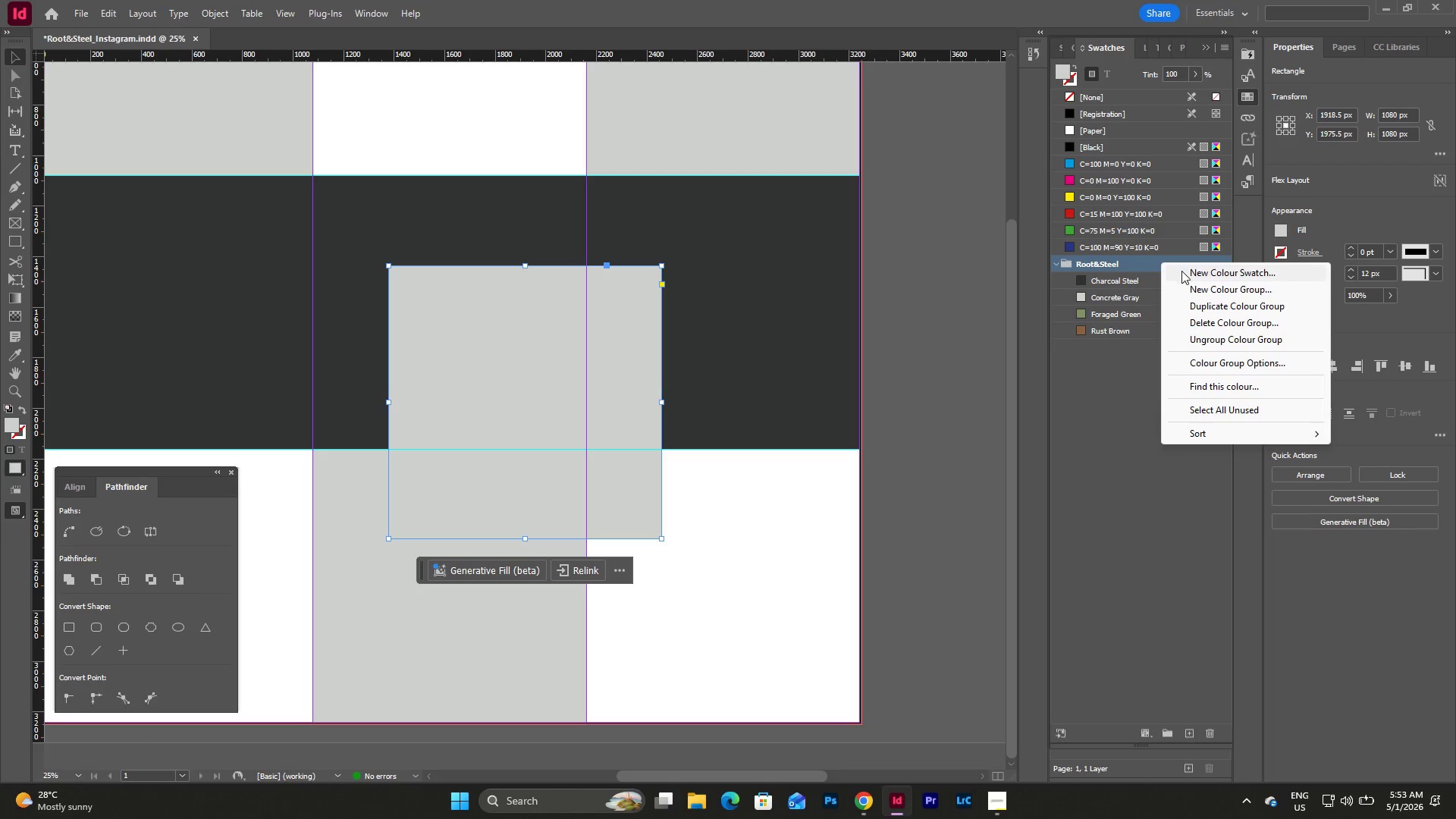 
left_click([1182, 271])
 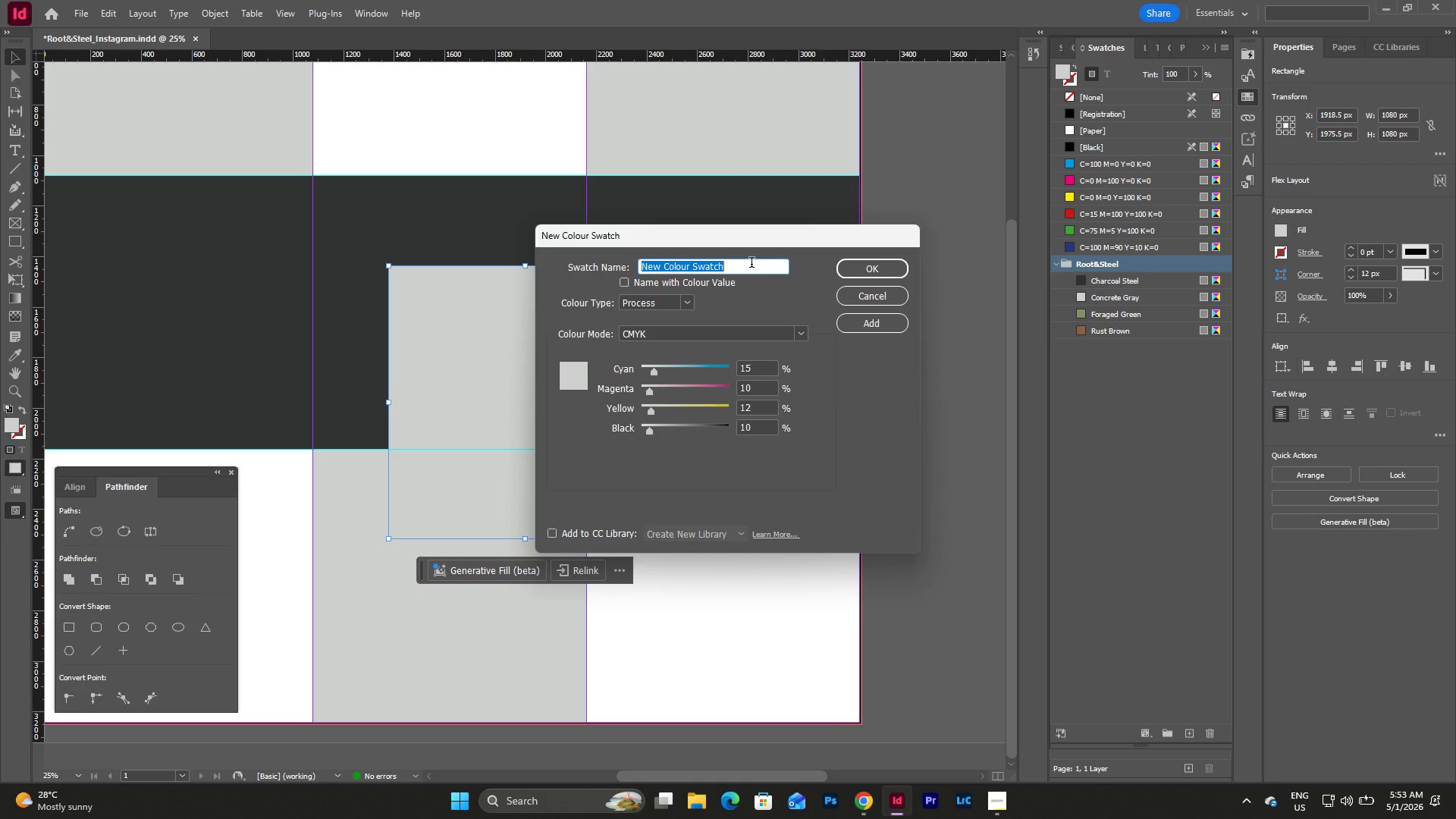 
wait(6.95)
 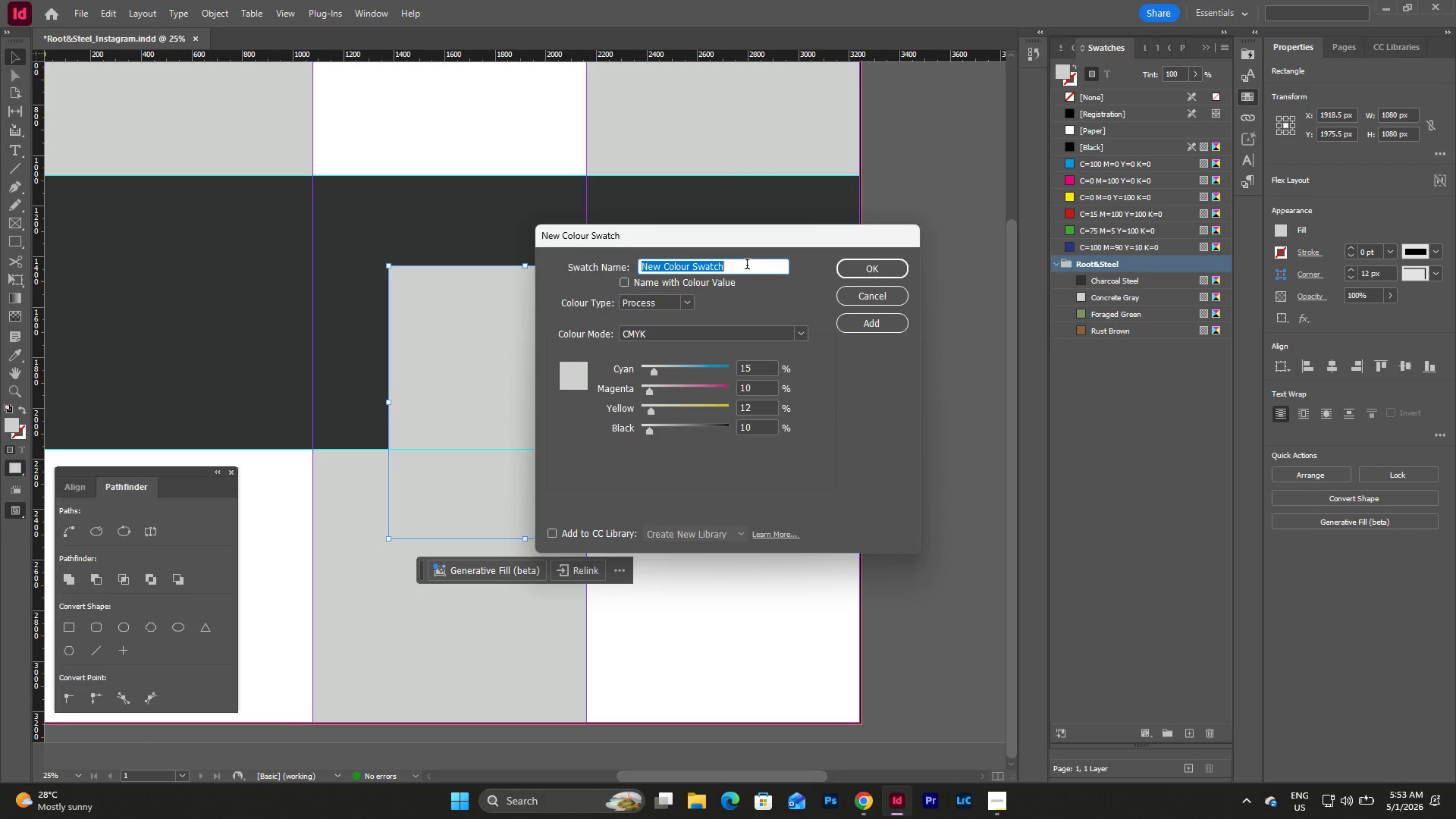 
type(Soft Ivory)
 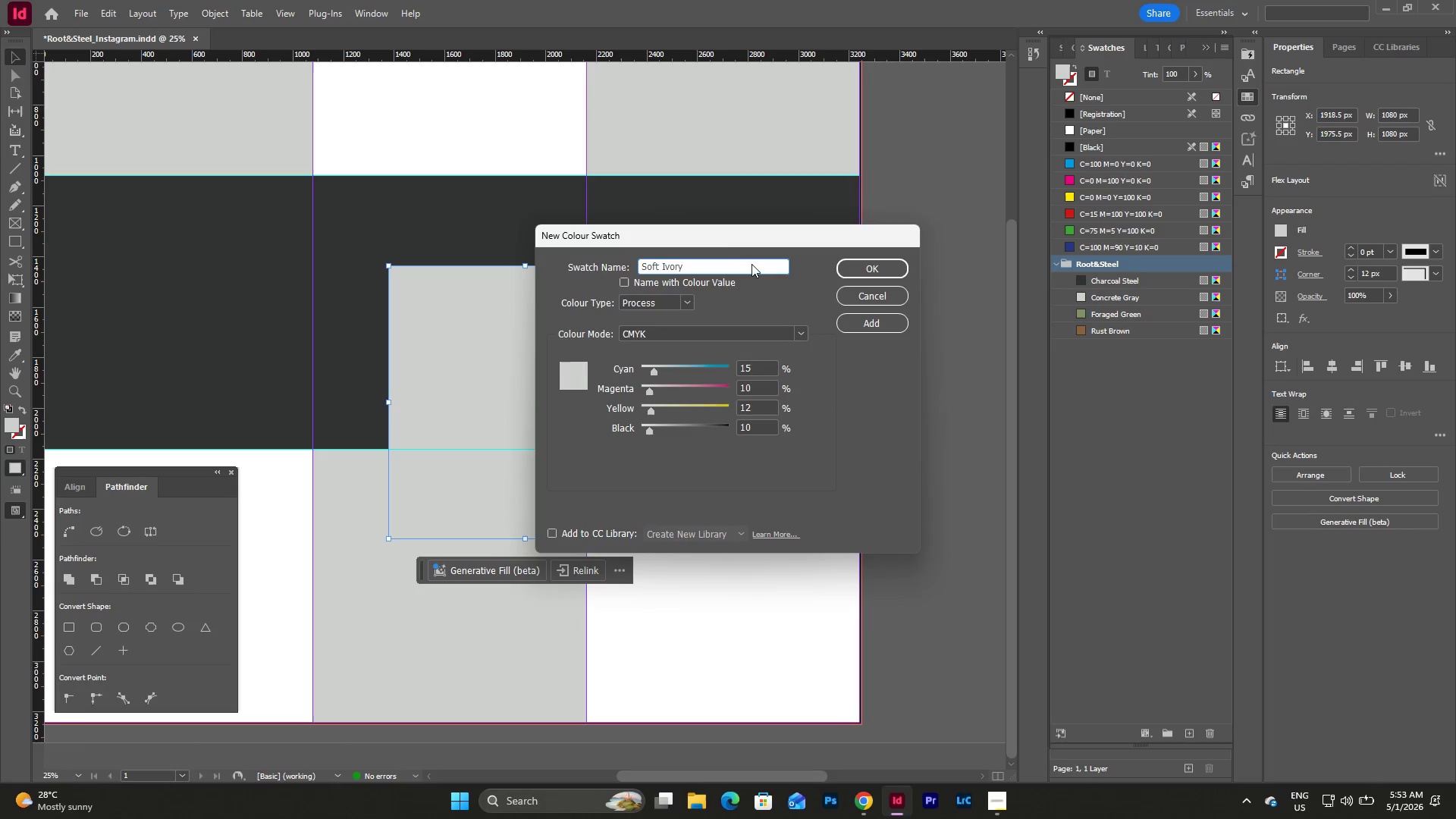 
left_click_drag(start_coordinate=[757, 373], to_coordinate=[691, 375])
 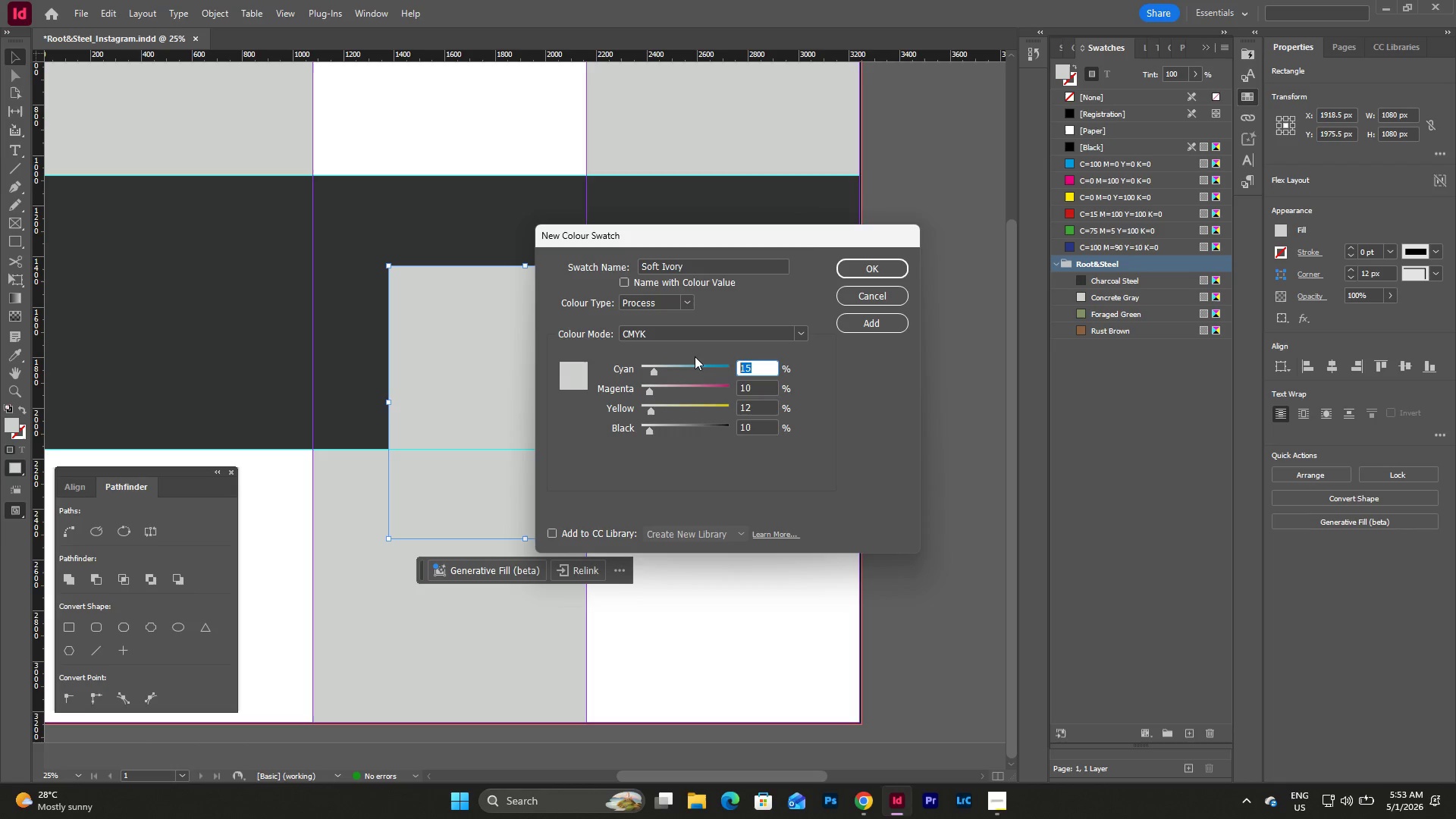 
key(Numpad3)
 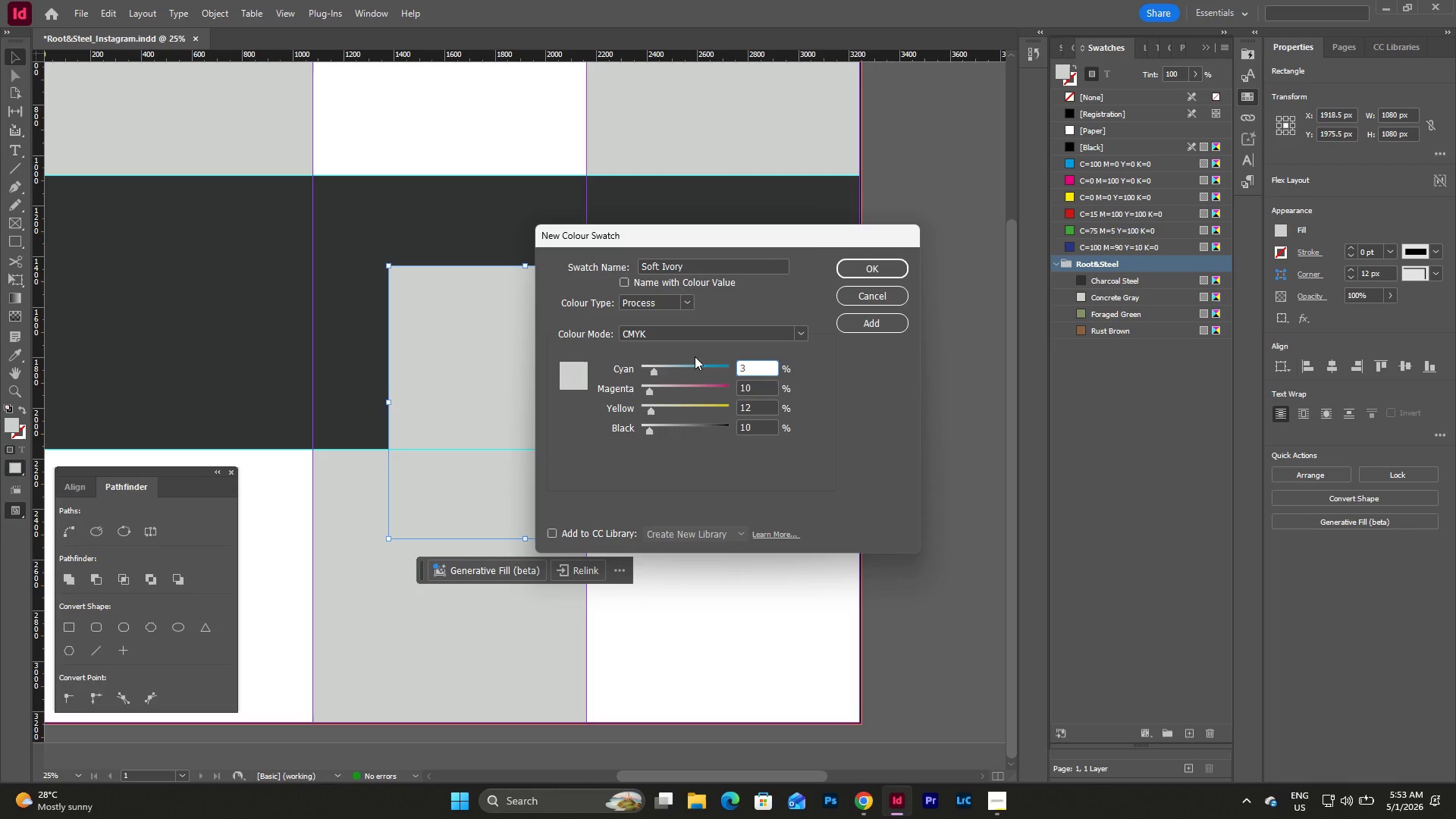 
key(Tab)
 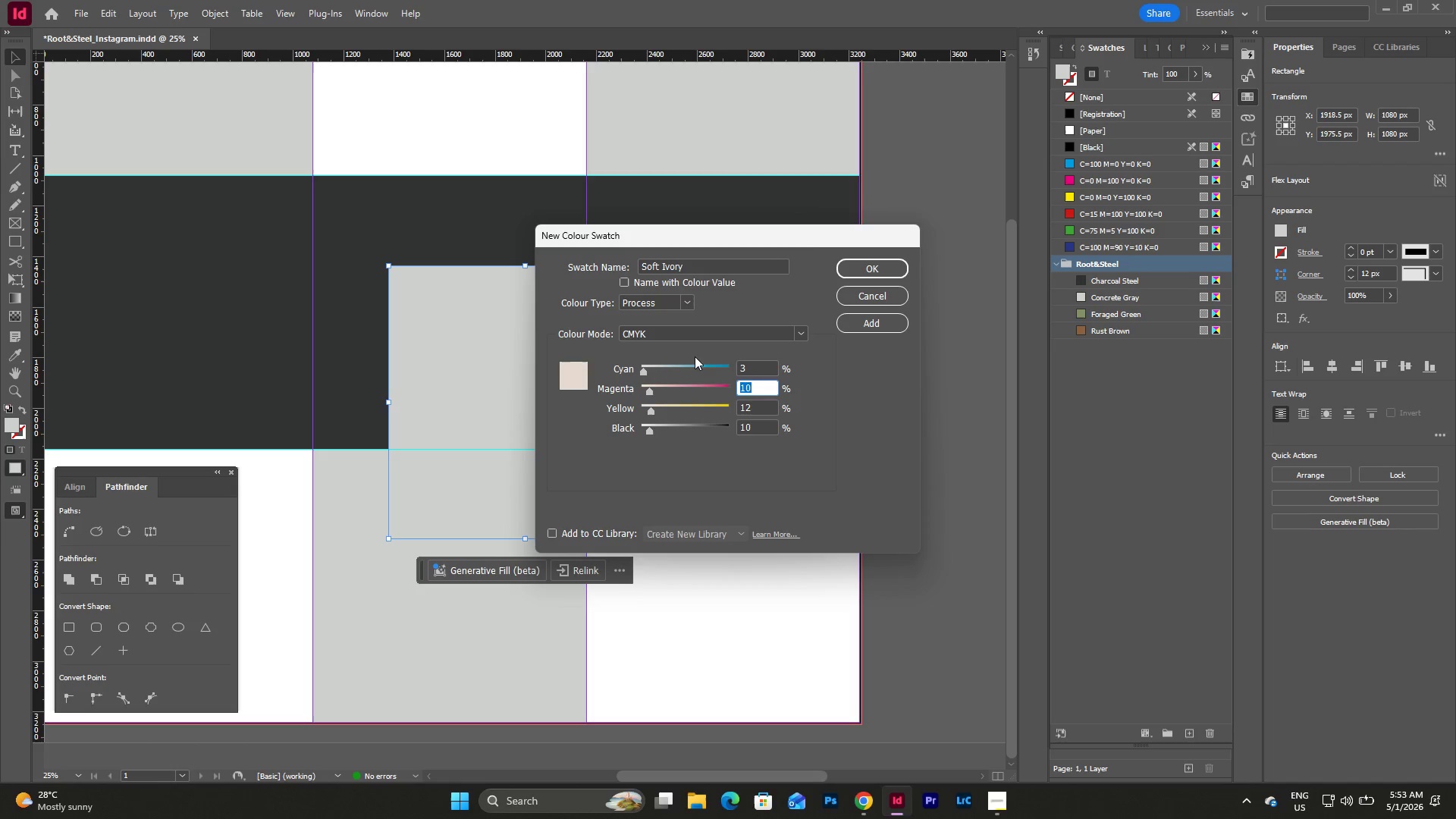 
key(Numpad4)
 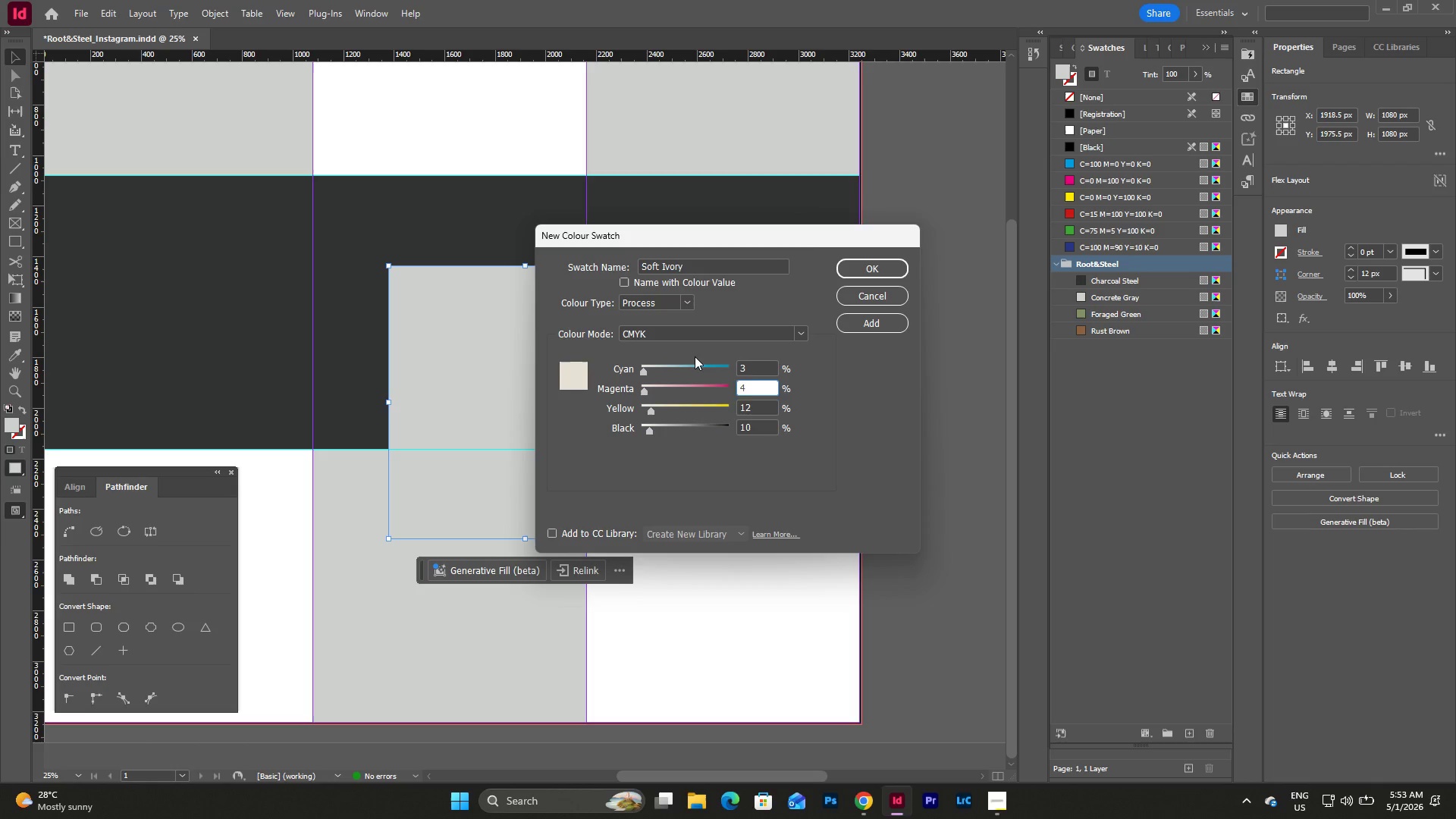 
key(Tab)
 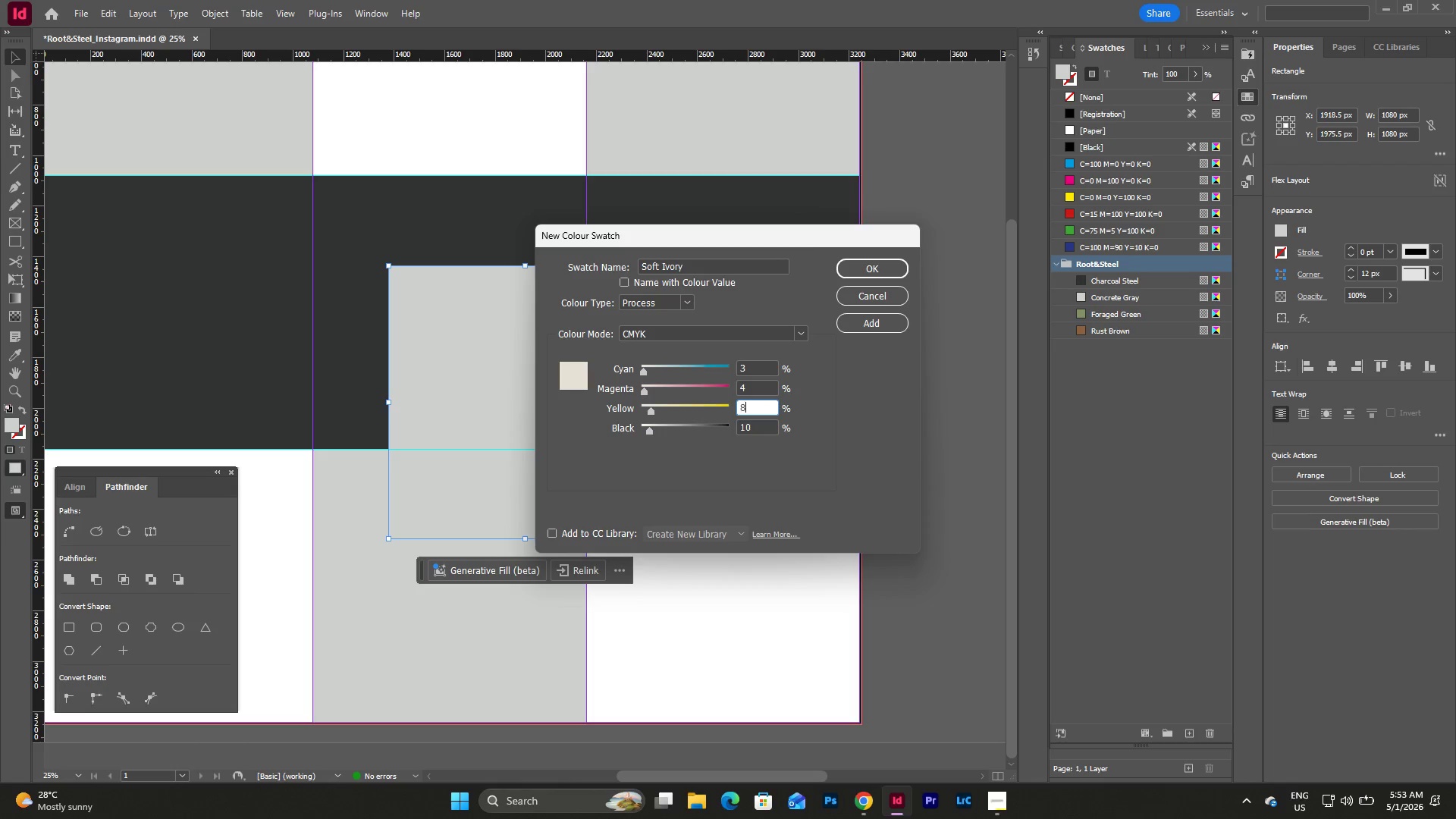 
key(Numpad8)
 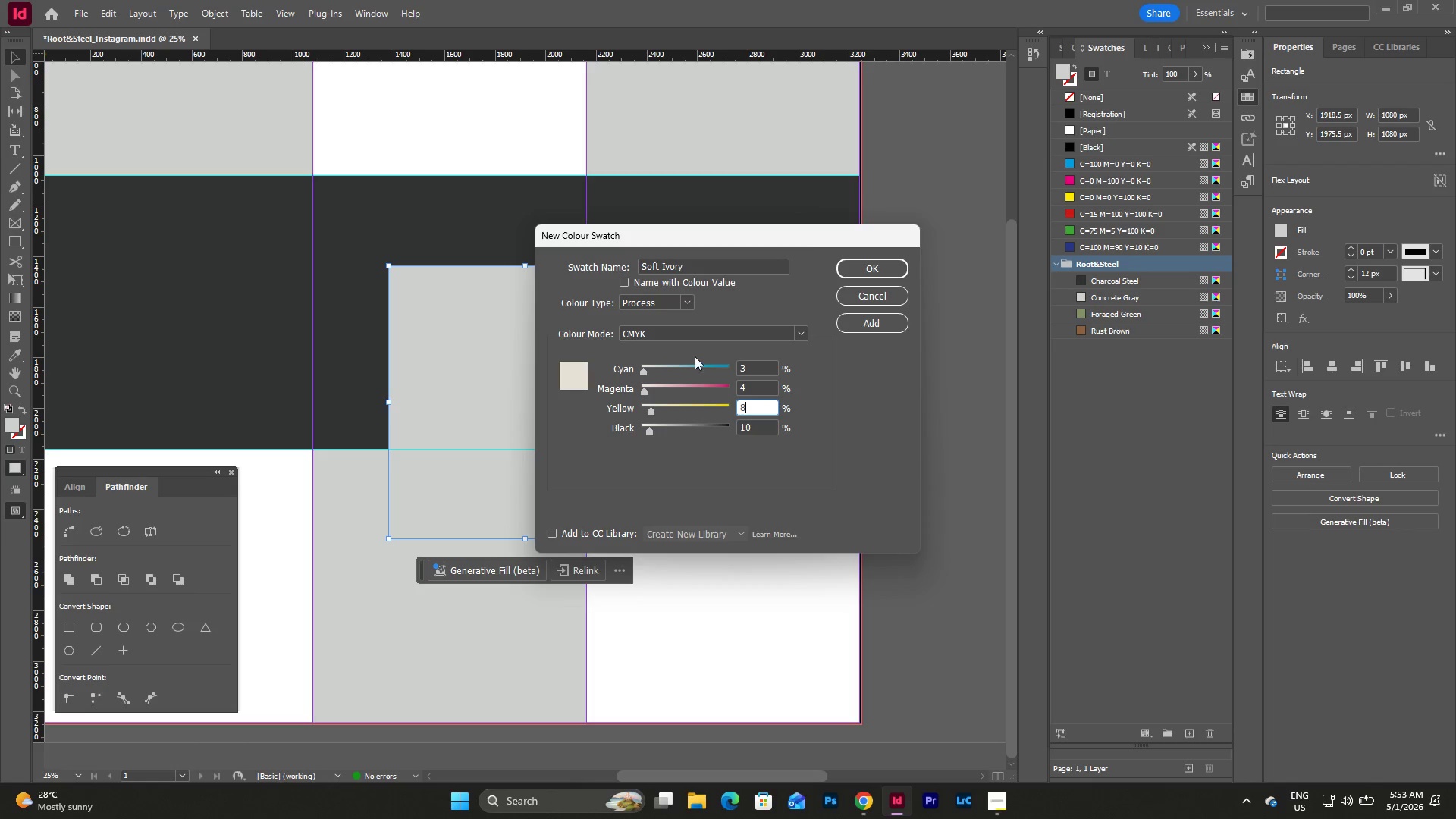 
key(Tab)
 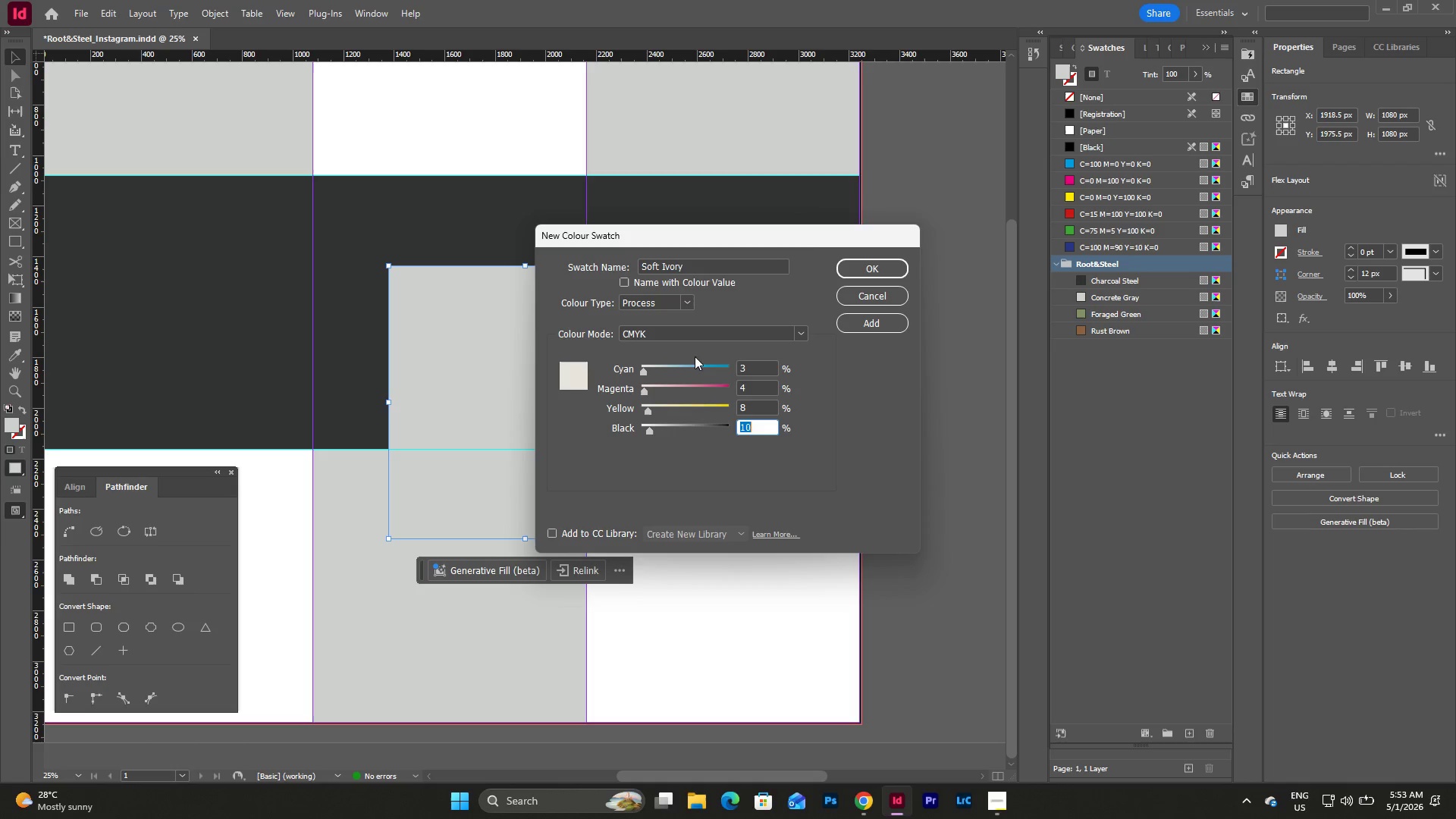 
key(Numpad0)
 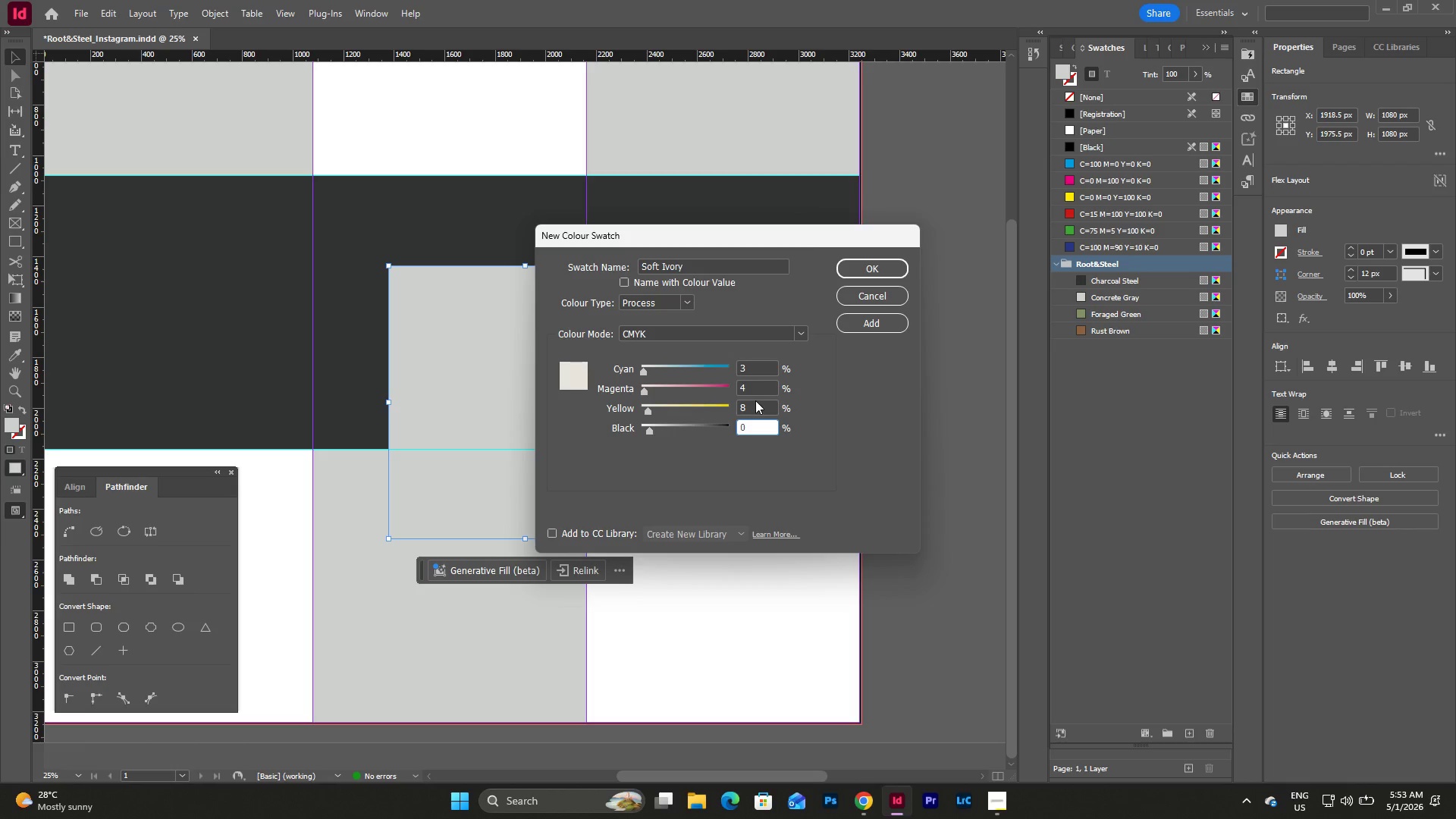 
left_click([762, 362])
 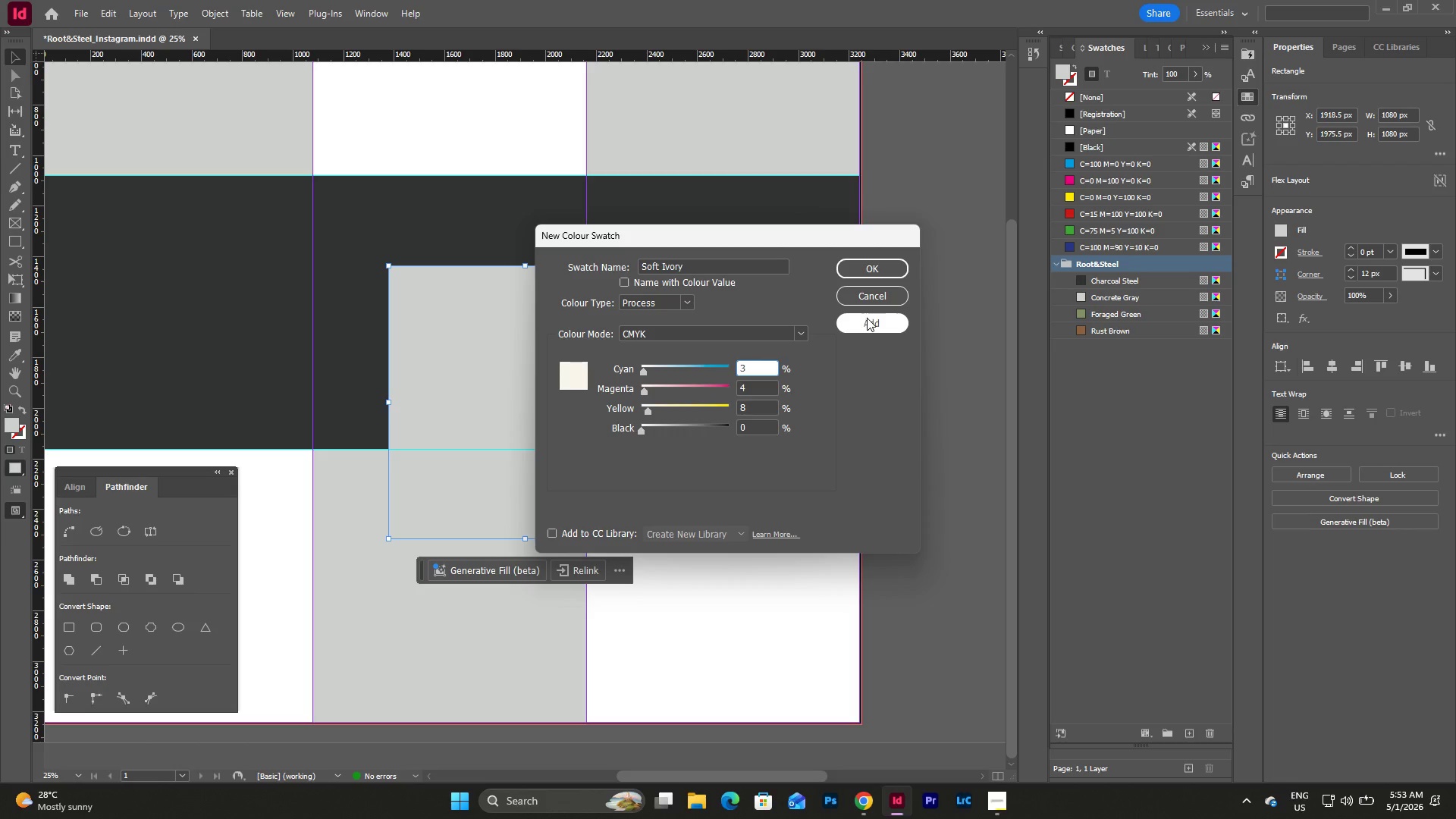 
left_click([868, 324])
 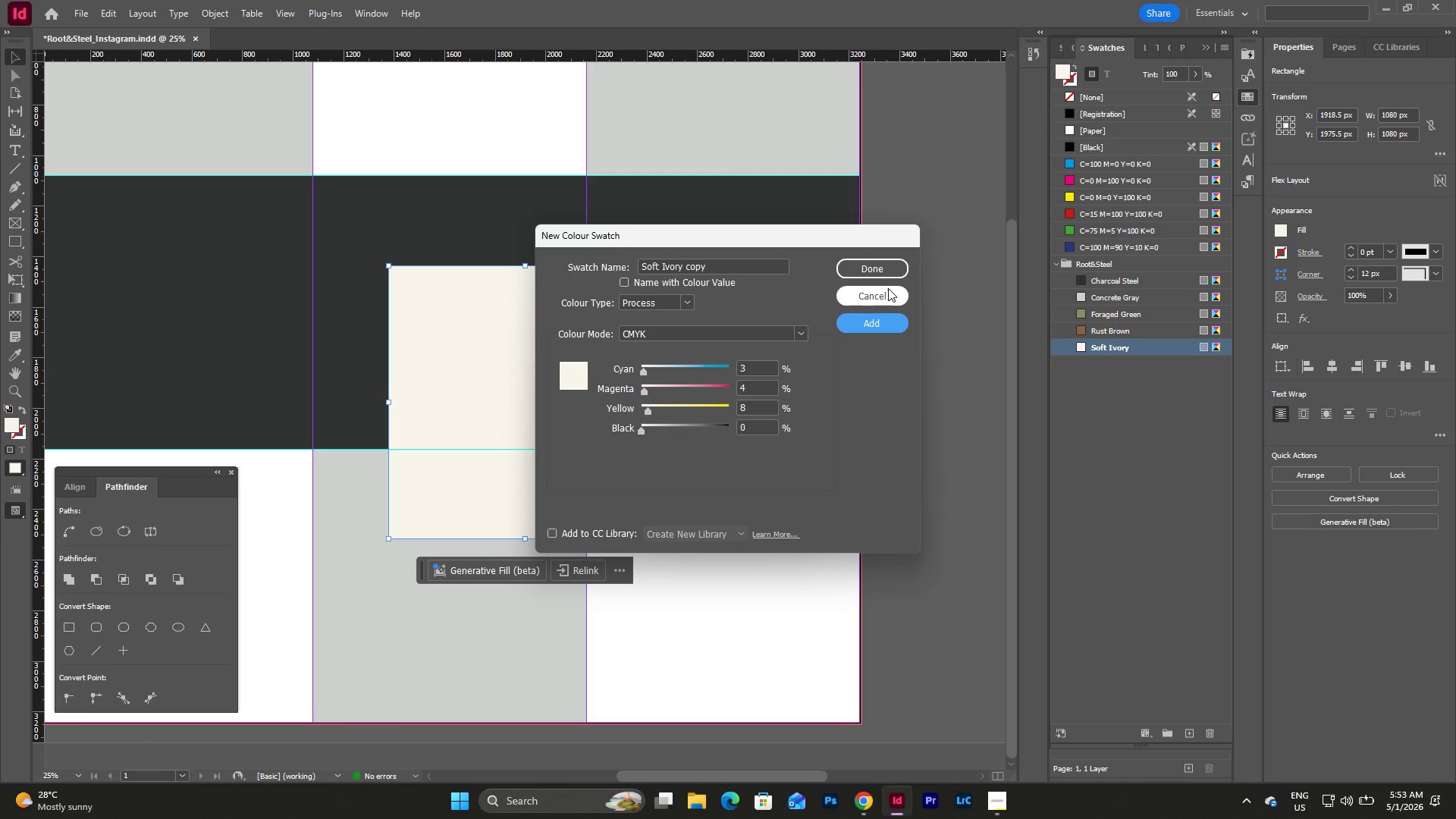 
left_click([890, 293])
 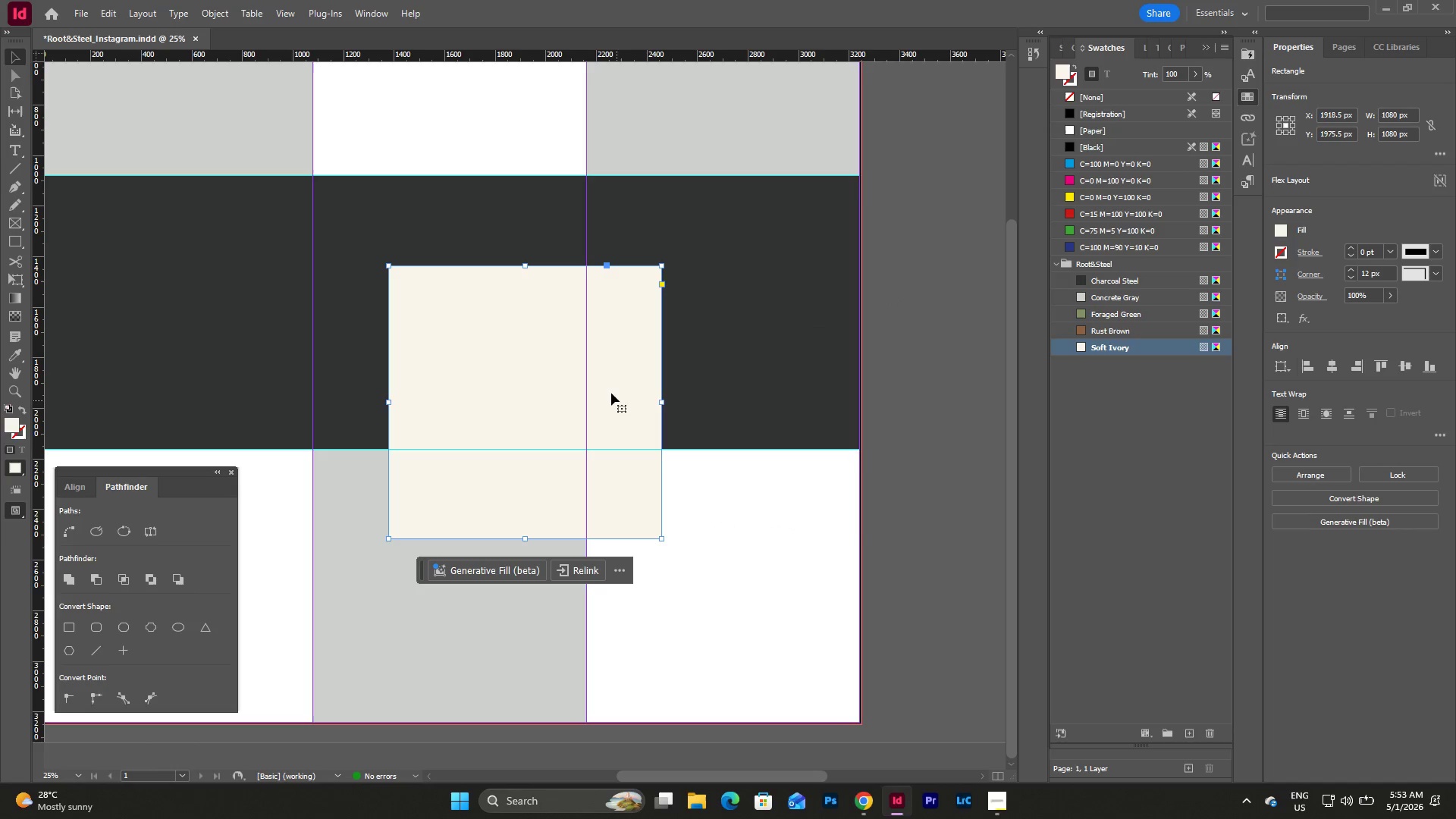 
left_click_drag(start_coordinate=[610, 385], to_coordinate=[808, 568])
 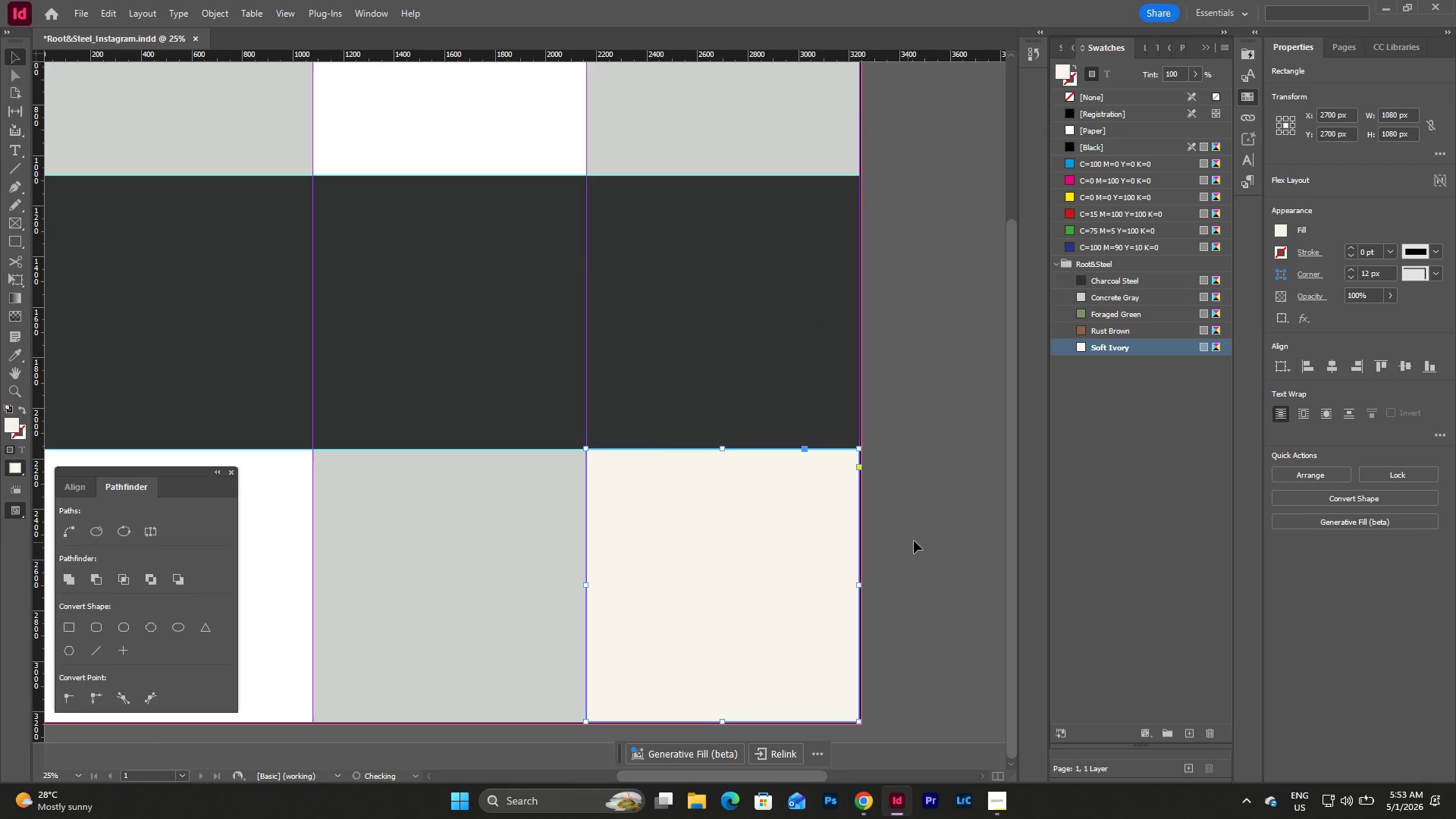 
left_click([914, 541])
 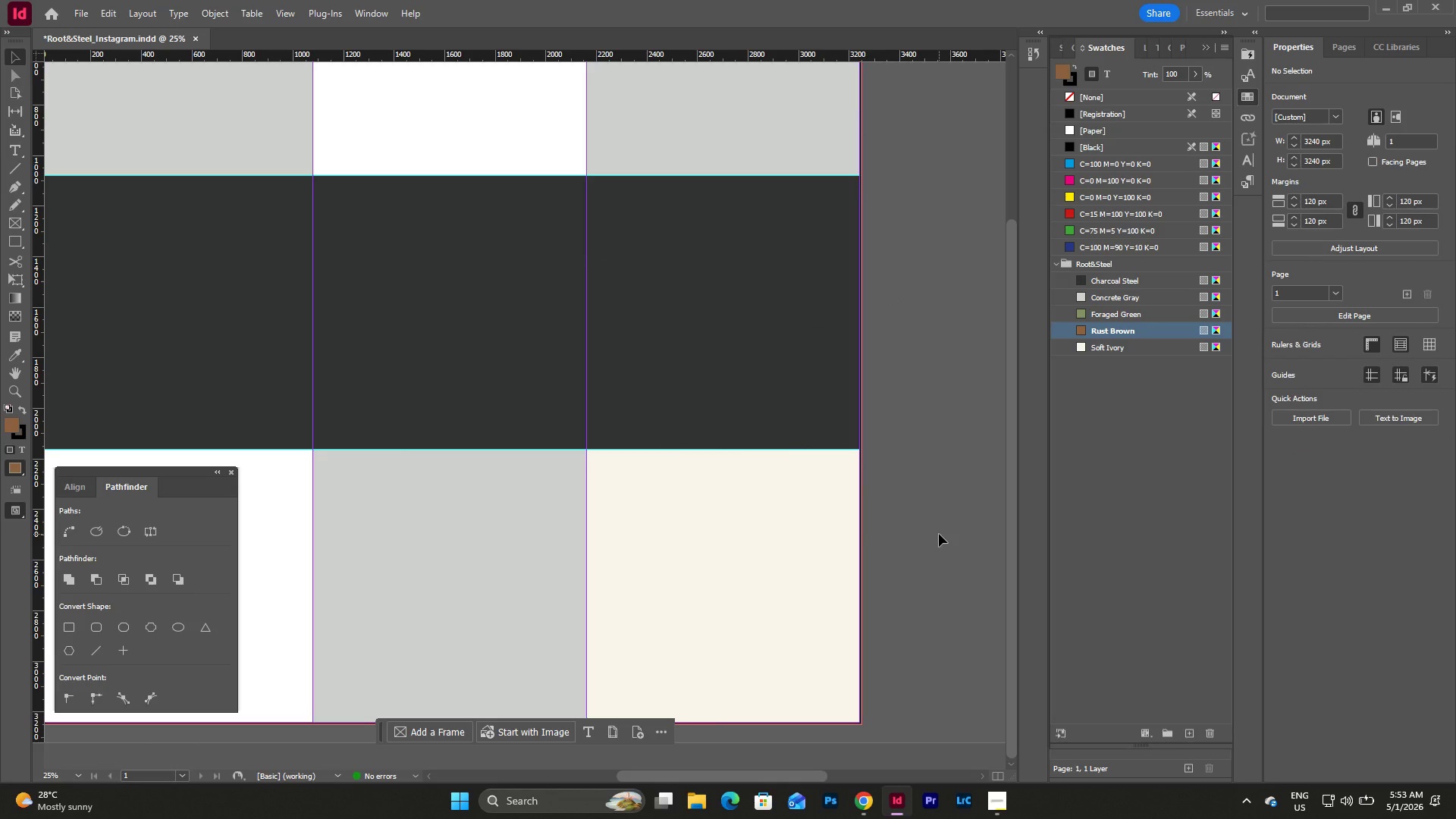 
scroll: coordinate [939, 534], scroll_direction: down, amount: 1.0
 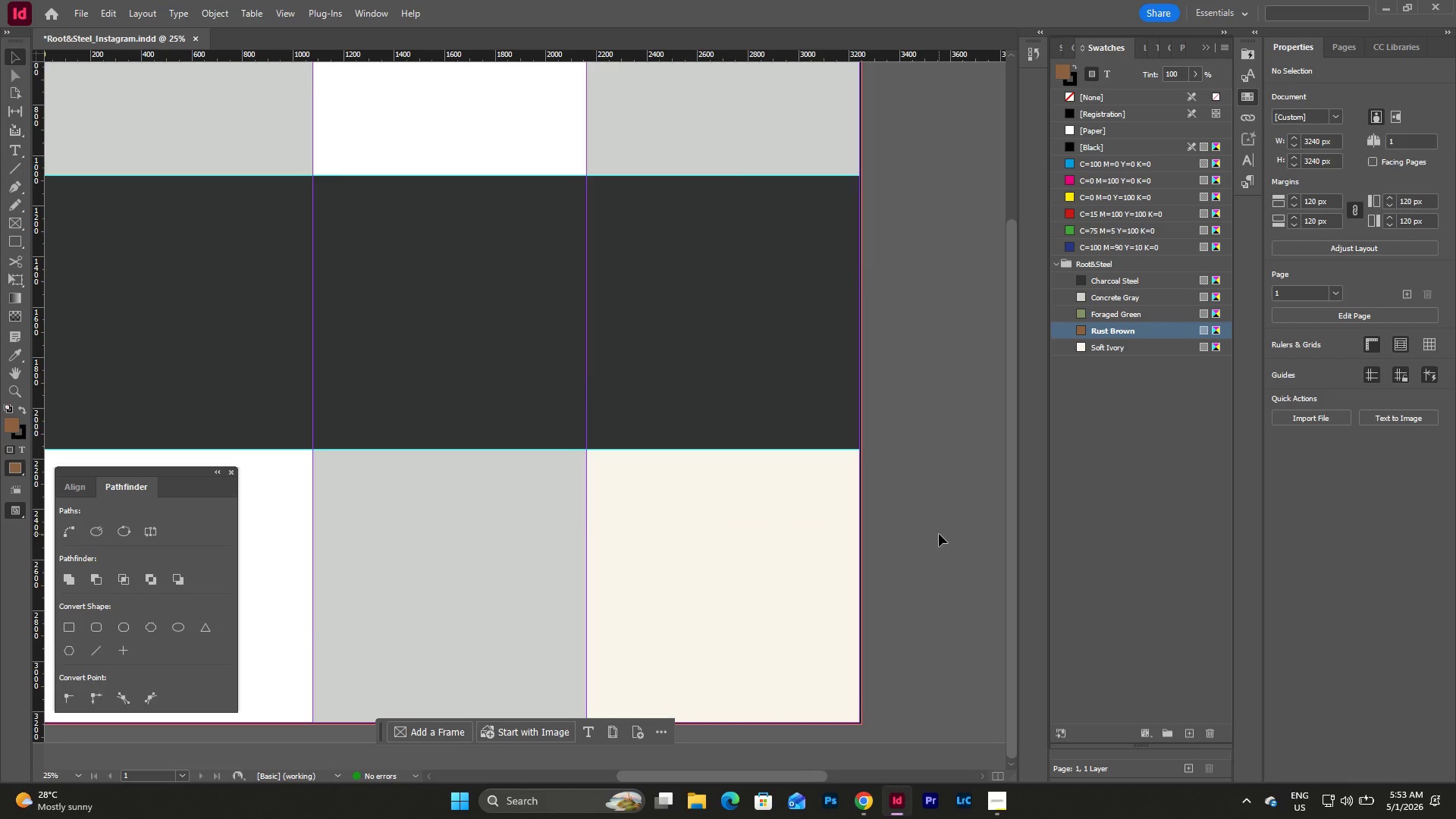 
wait(7.69)
 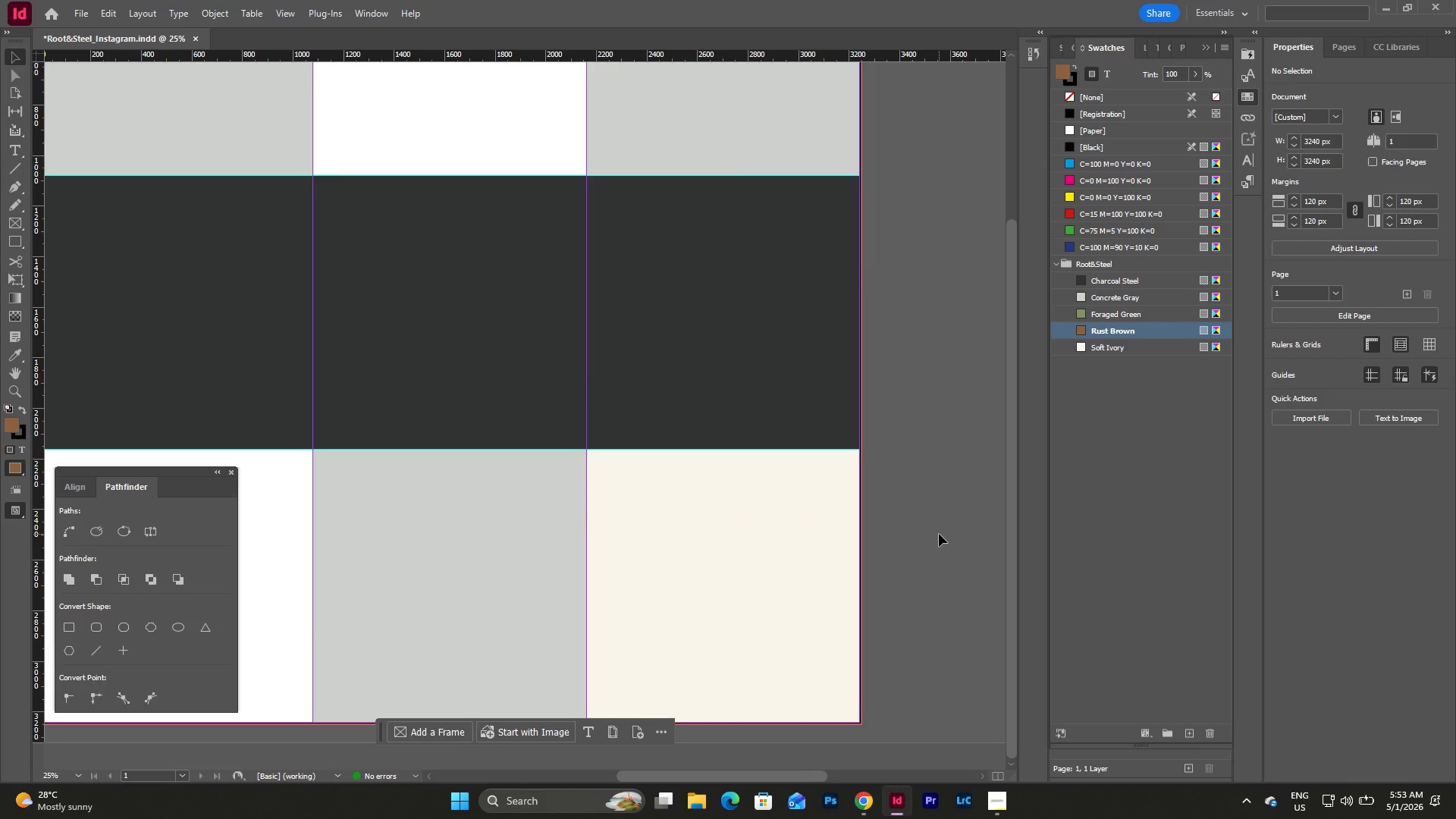 
left_click([949, 504])
 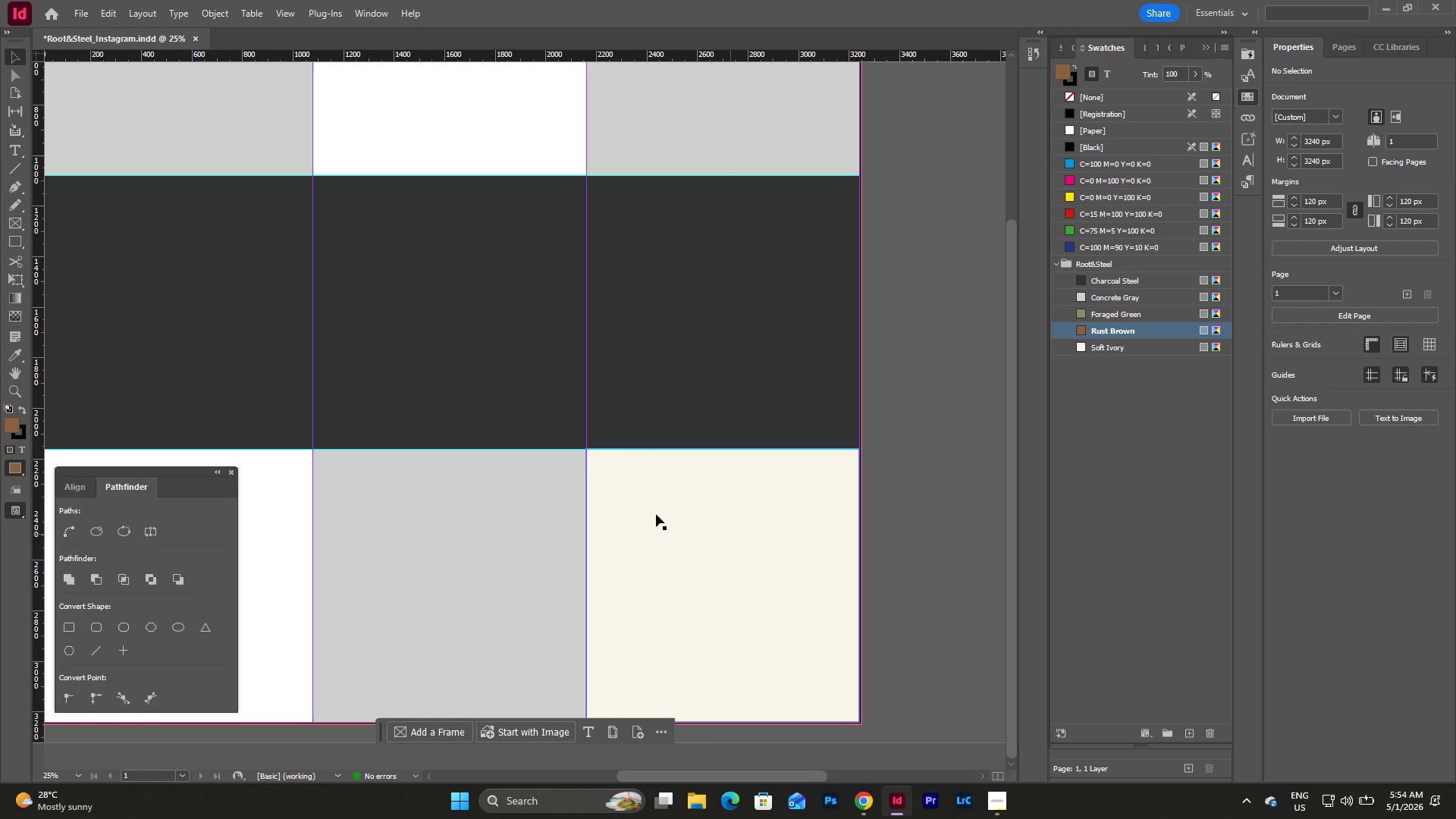 
scroll: coordinate [619, 498], scroll_direction: up, amount: 4.0
 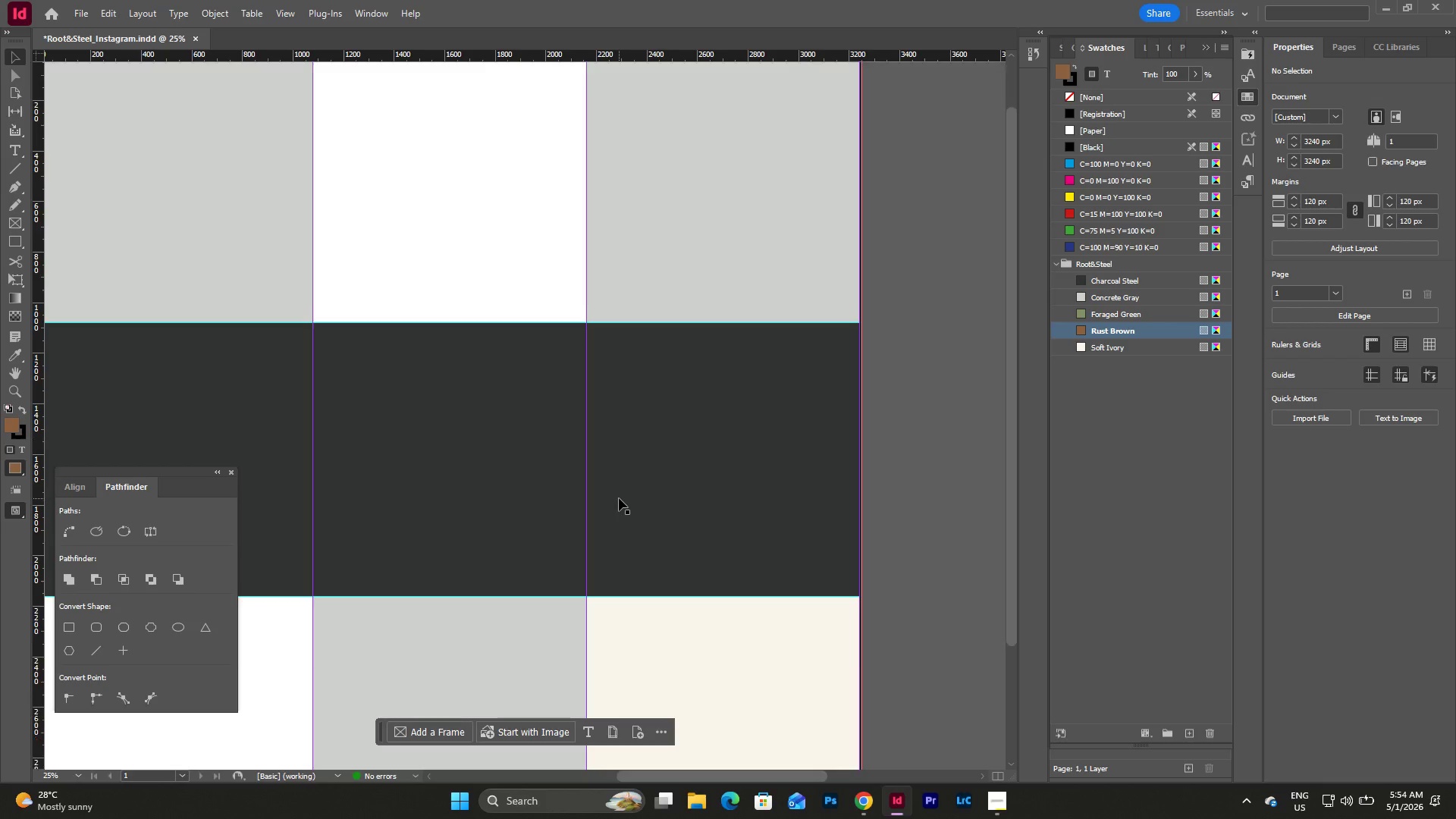 
scroll: coordinate [619, 495], scroll_direction: none, amount: 0.0
 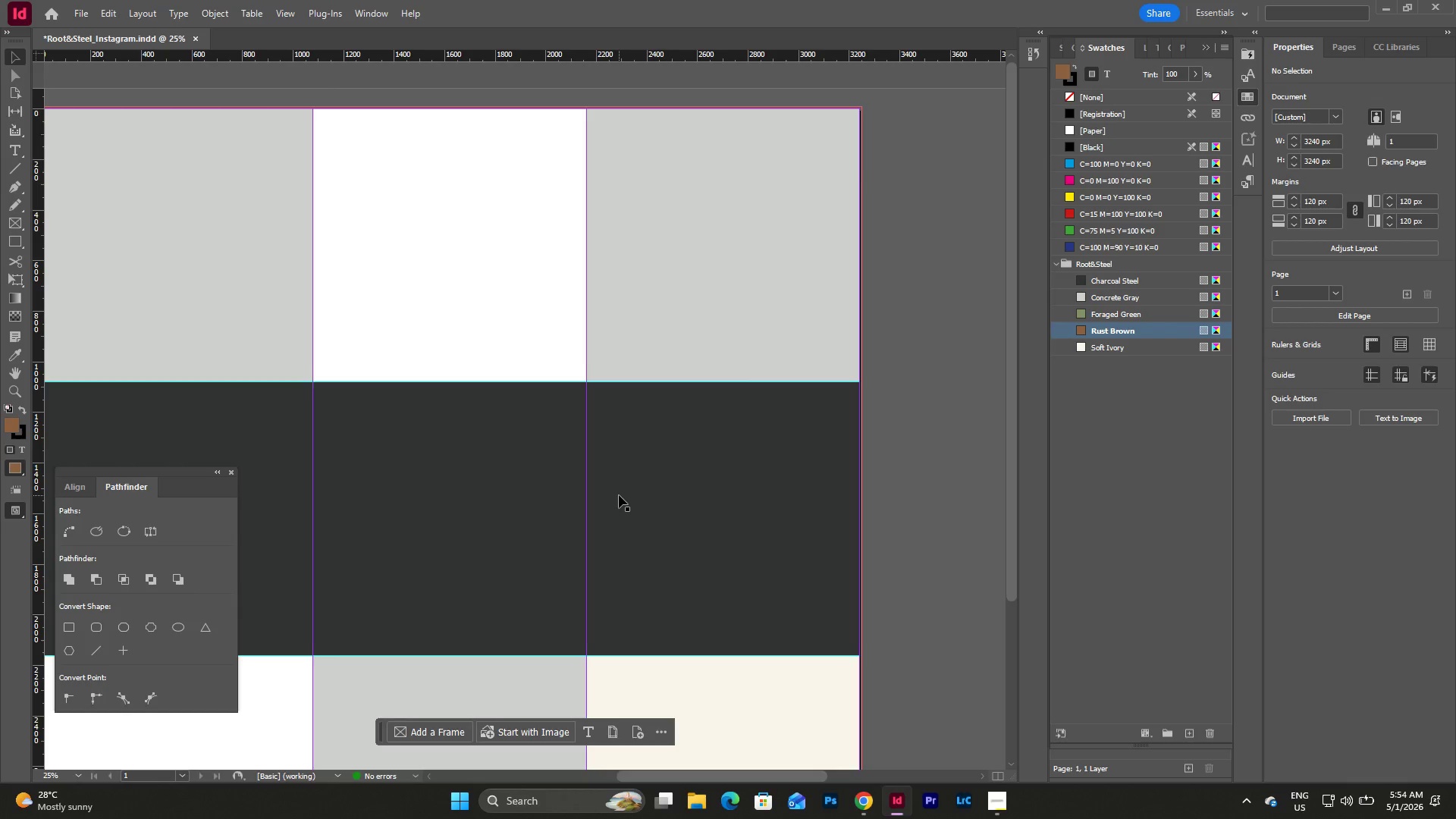 
scroll: coordinate [619, 495], scroll_direction: down, amount: 4.0
 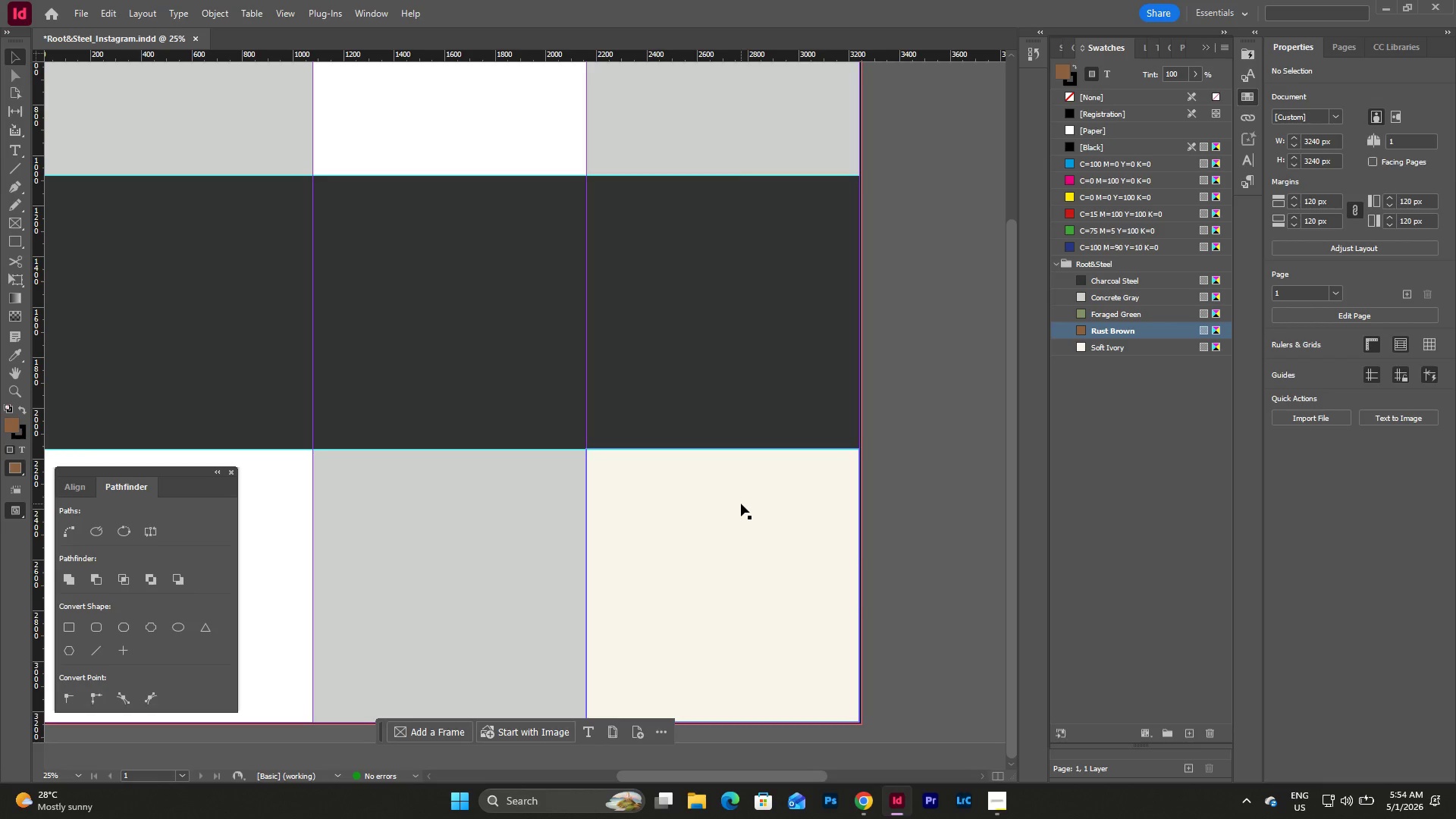 
left_click_drag(start_coordinate=[741, 504], to_coordinate=[505, 168])
 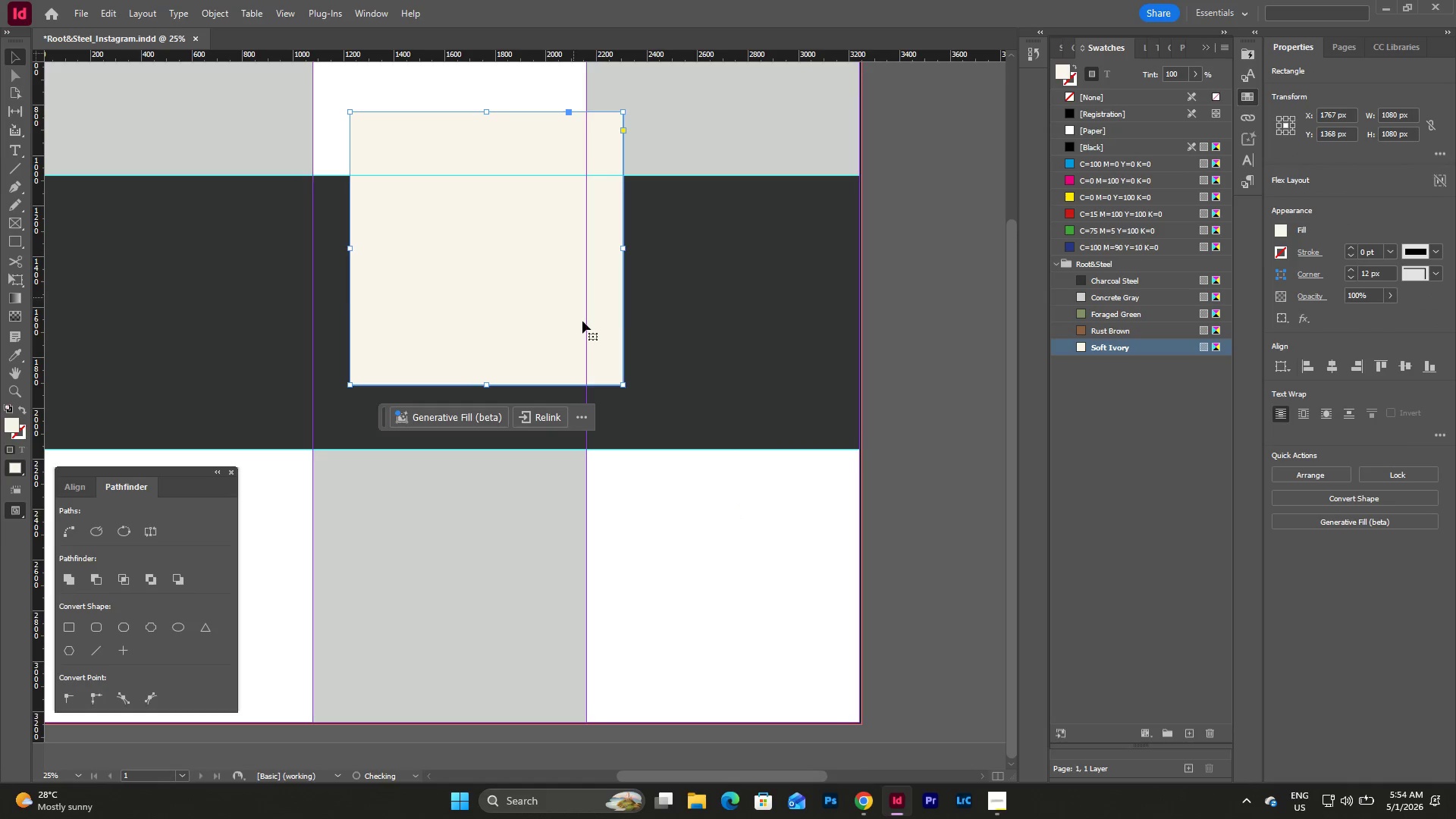 
scroll: coordinate [583, 322], scroll_direction: up, amount: 3.0
 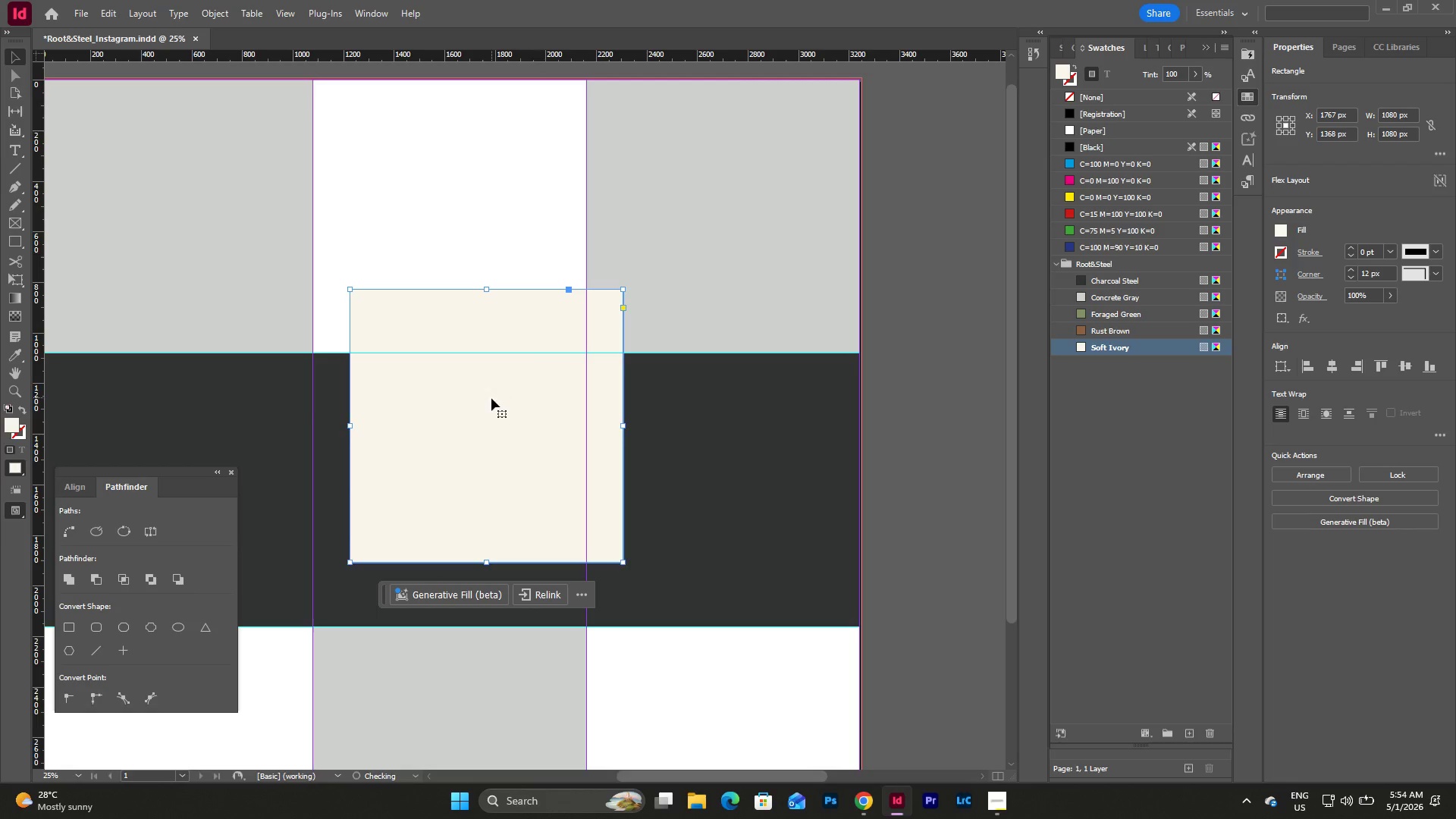 
left_click_drag(start_coordinate=[488, 413], to_coordinate=[707, 403])
 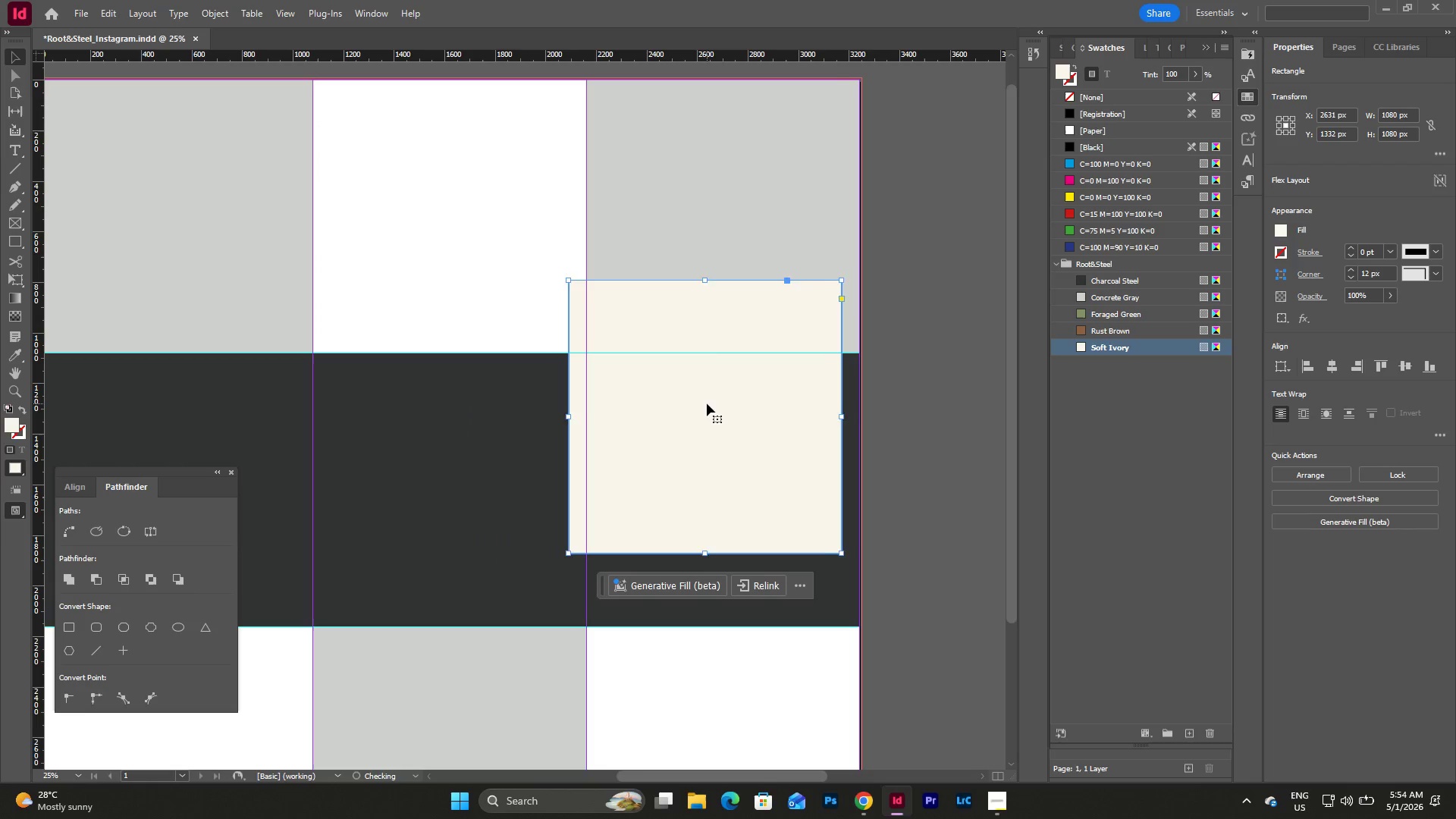 
left_click_drag(start_coordinate=[707, 403], to_coordinate=[783, 403])
 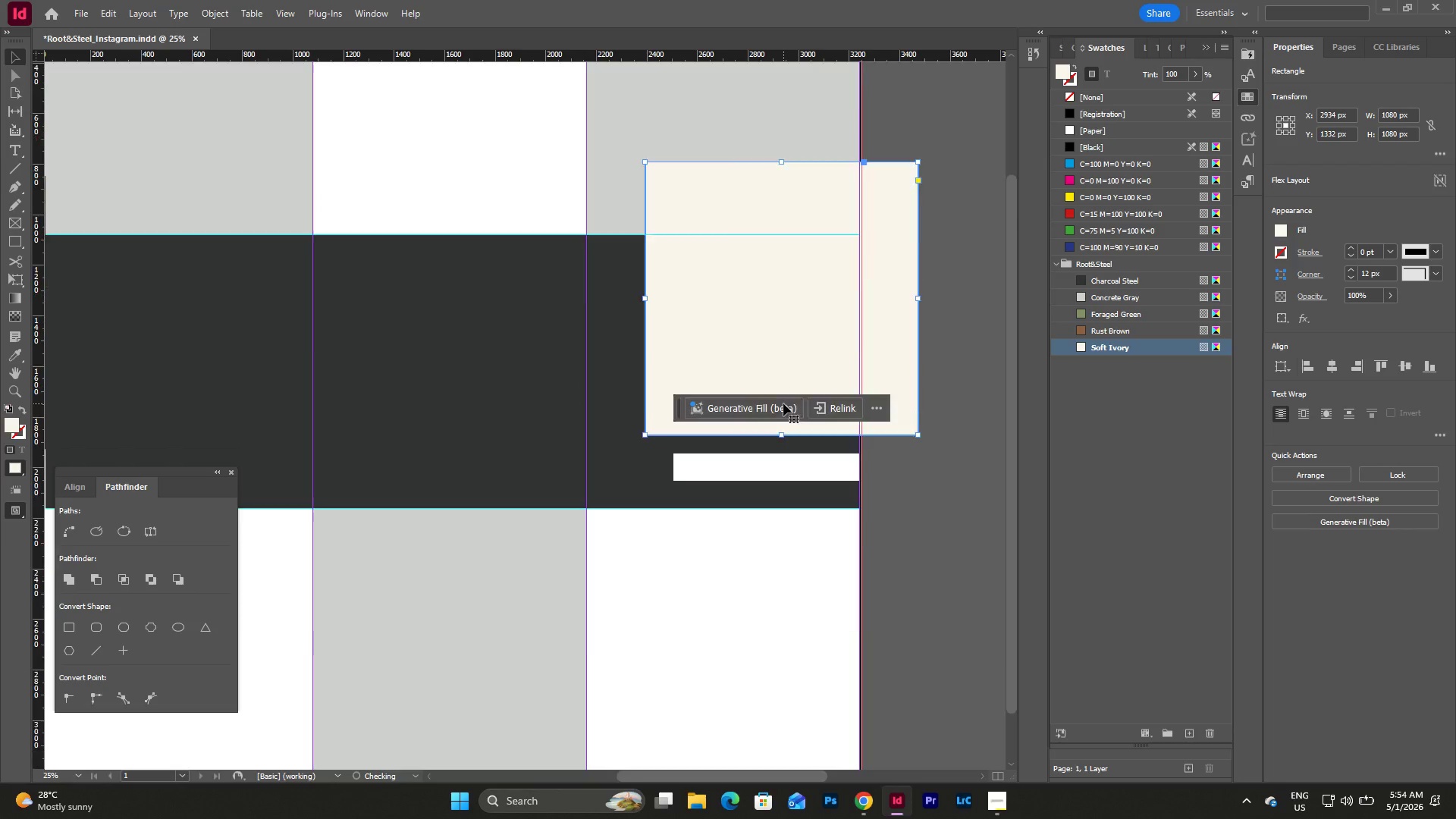 
scroll: coordinate [783, 403], scroll_direction: down, amount: 2.0
 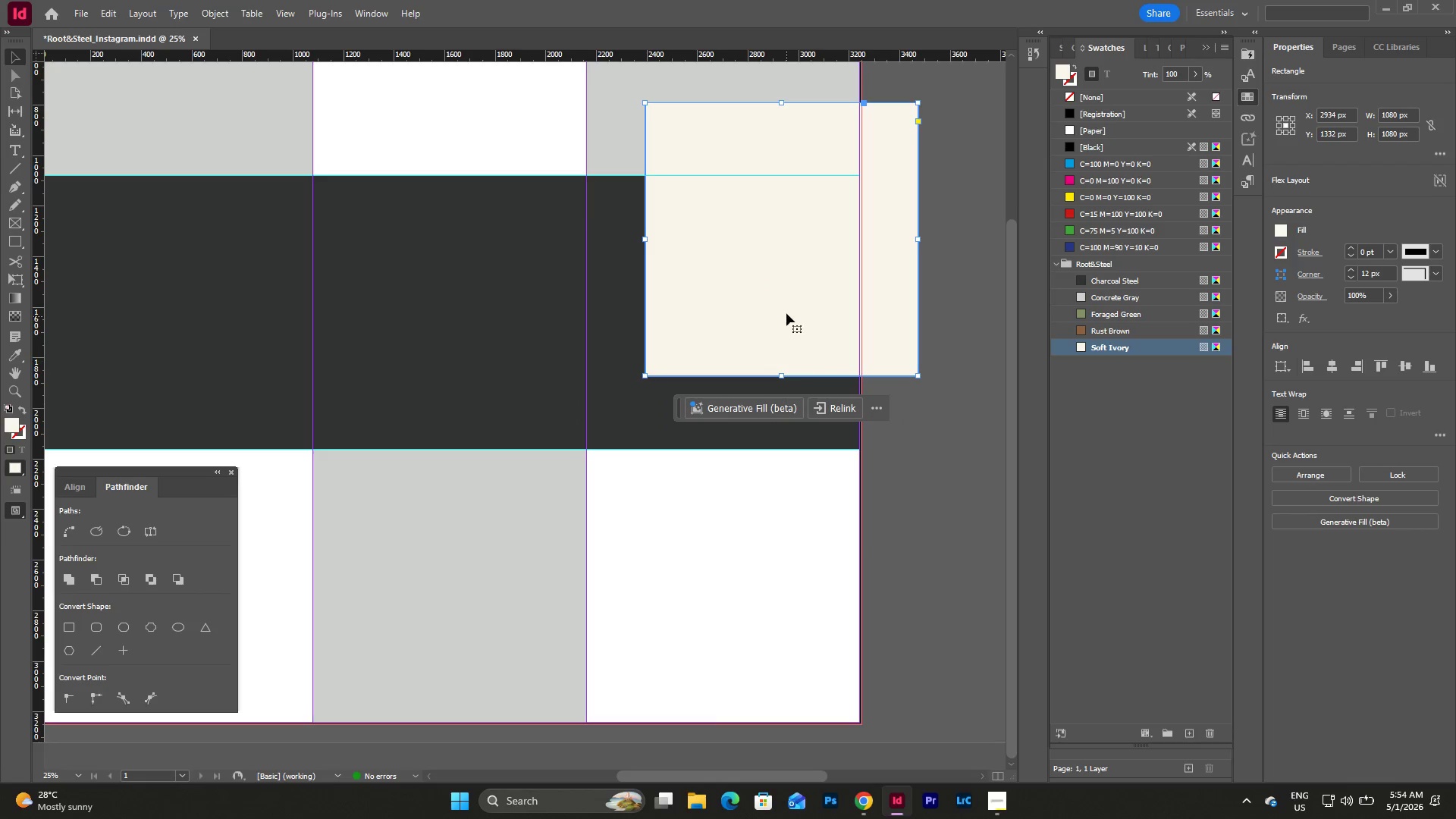 
left_click([786, 313])
 